 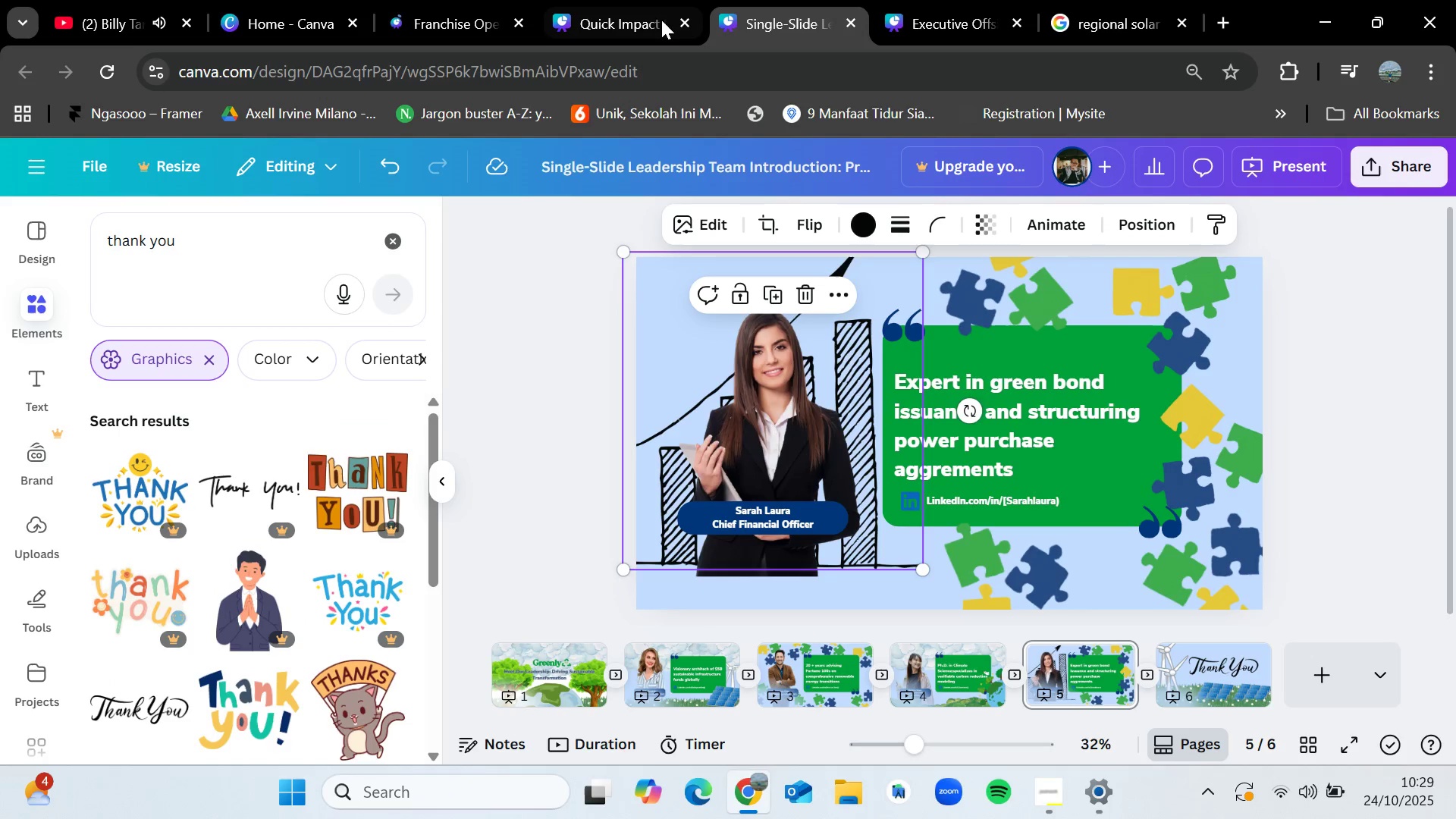 
left_click([638, 7])
 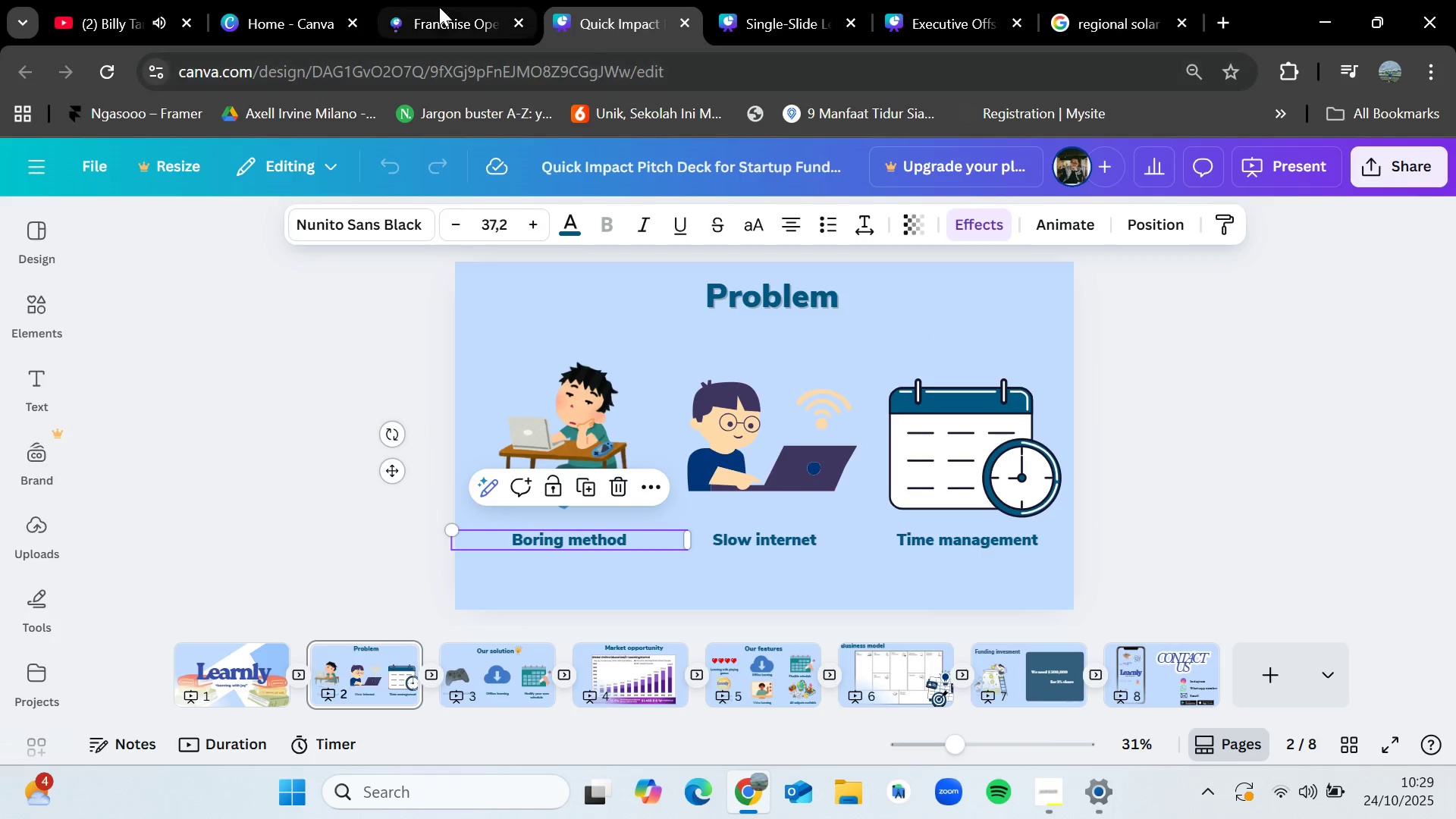 
left_click([439, 6])
 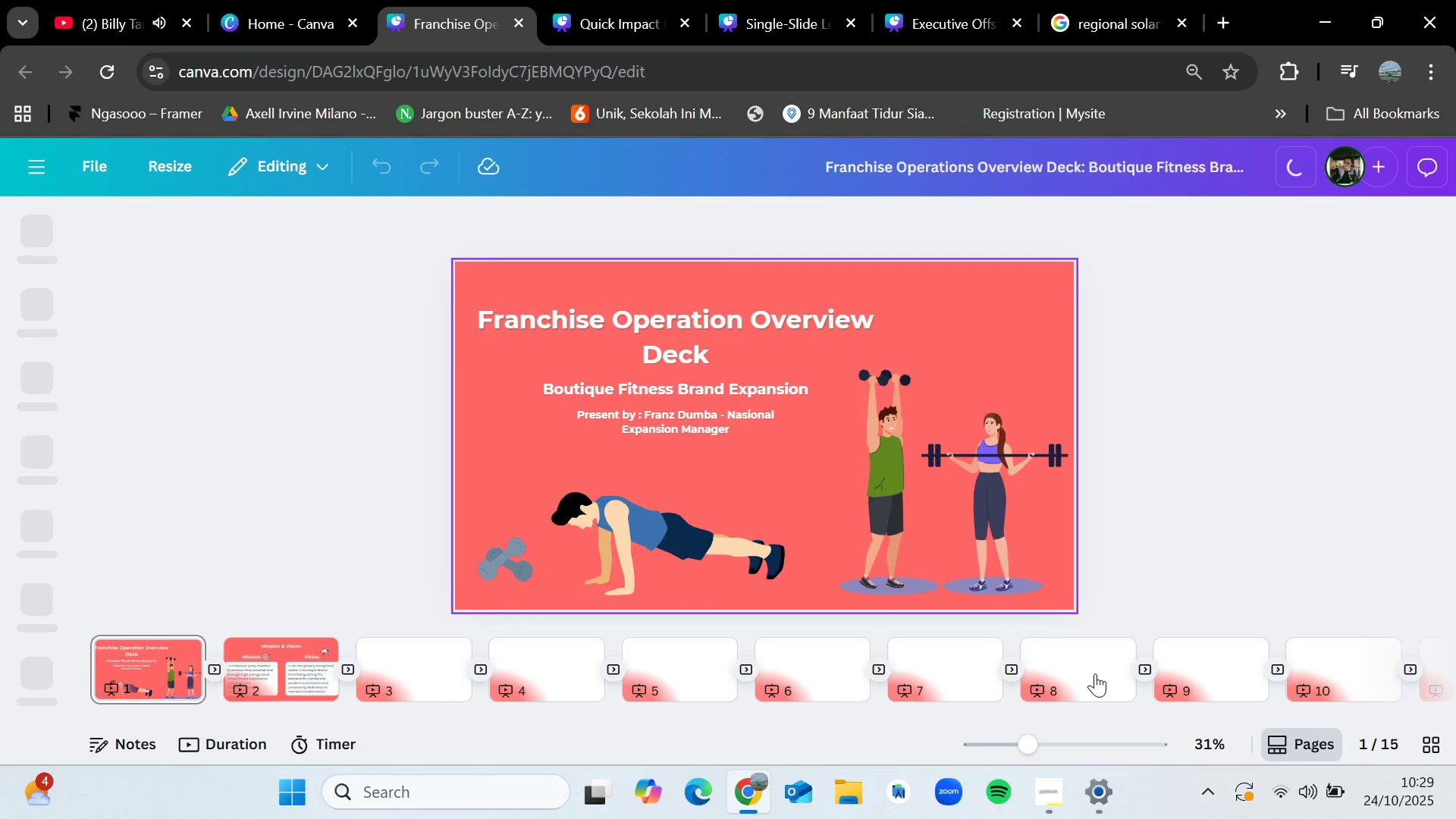 
left_click_drag(start_coordinate=[934, 720], to_coordinate=[1046, 711])
 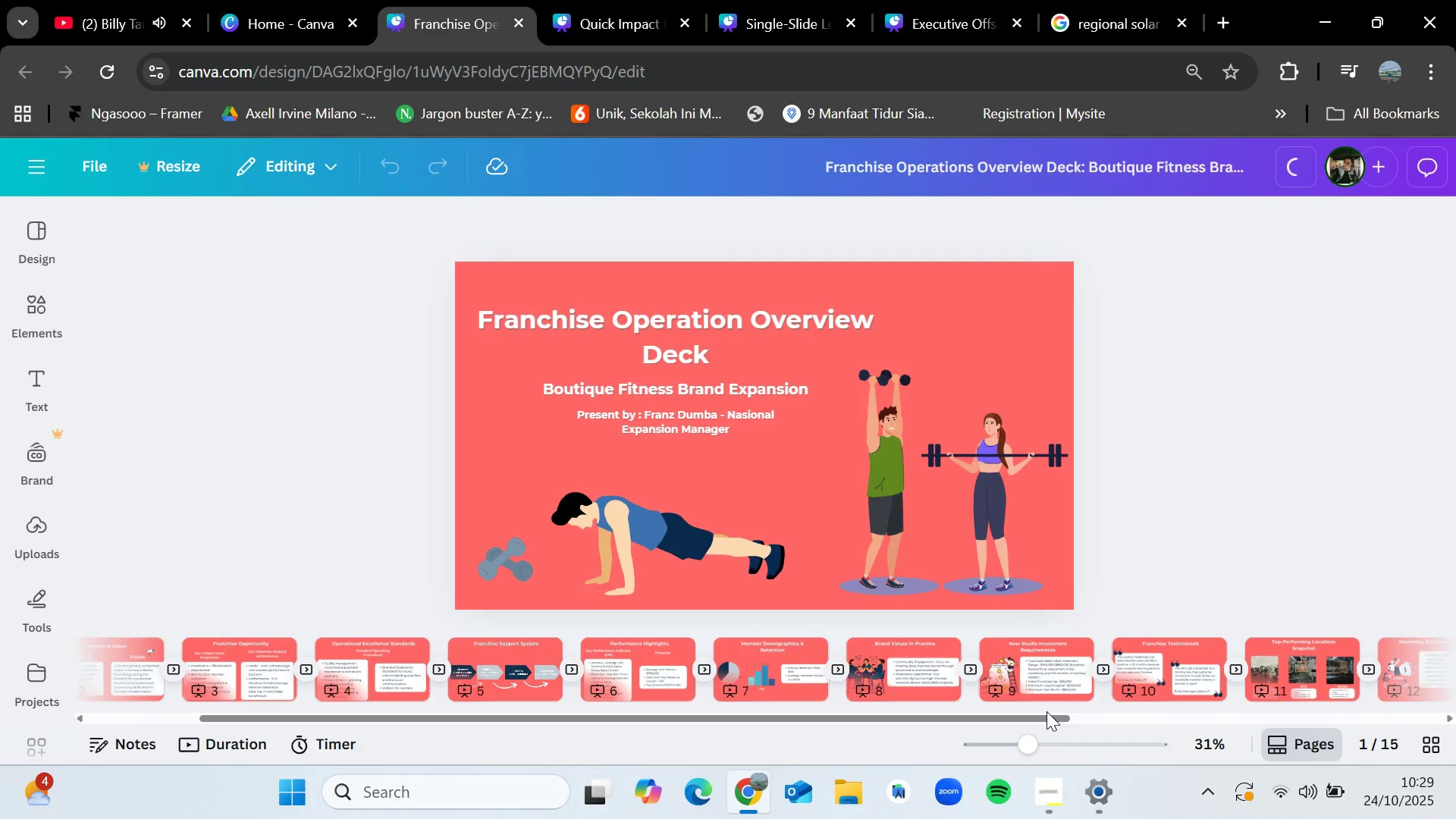 
left_click_drag(start_coordinate=[1046, 711], to_coordinate=[1129, 711])
 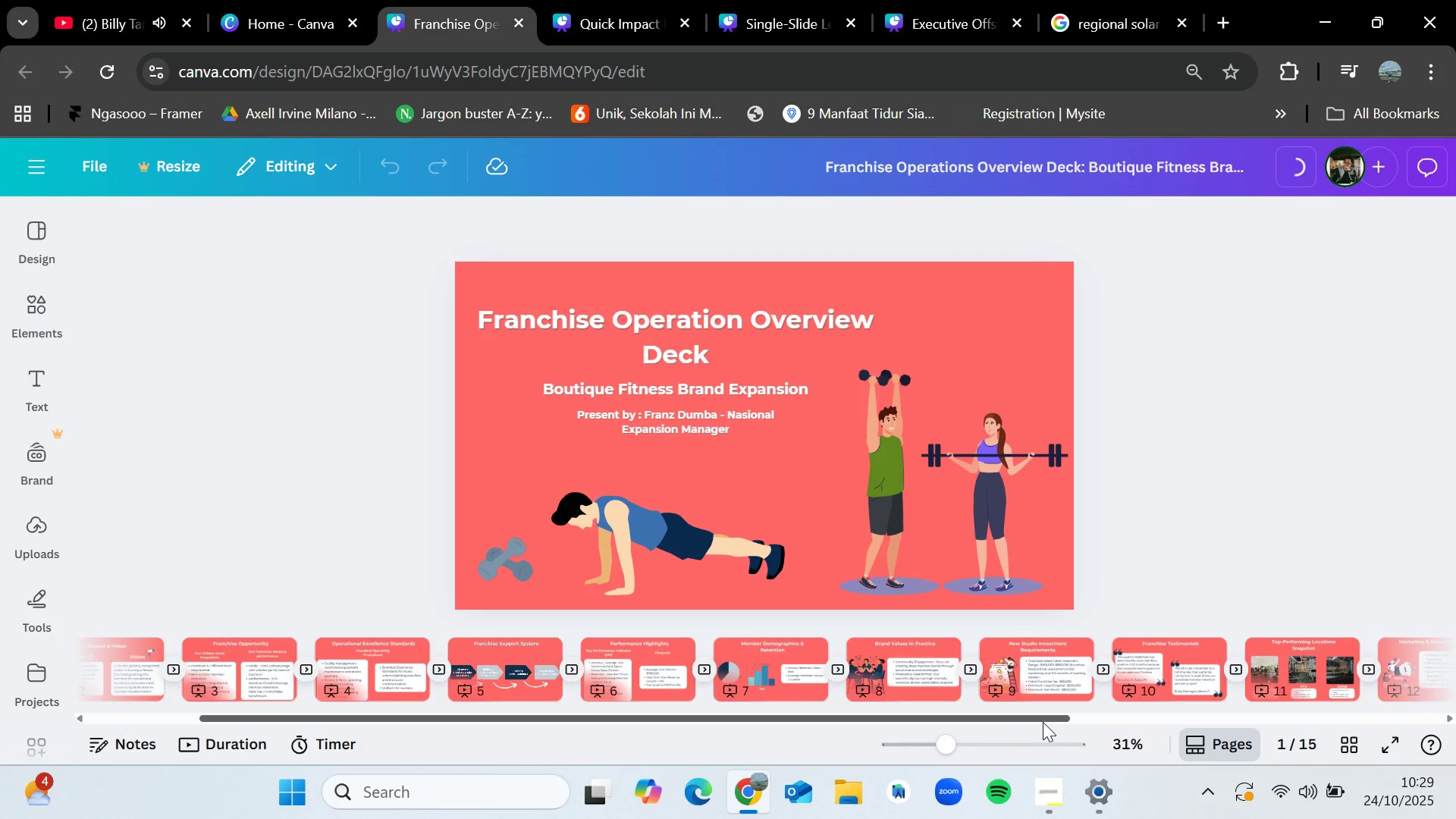 
left_click_drag(start_coordinate=[1043, 721], to_coordinate=[1236, 717])
 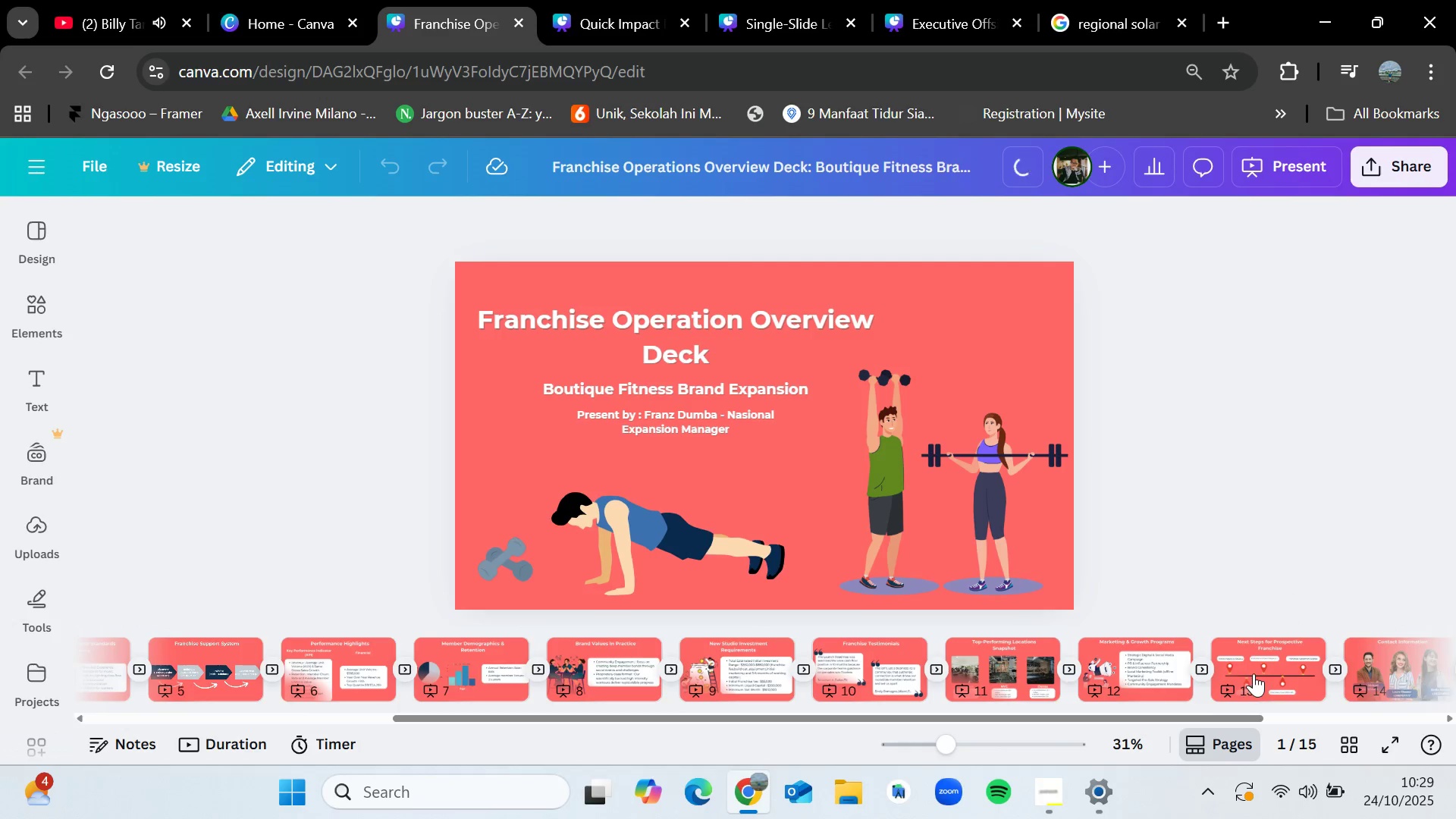 
left_click([1254, 673])
 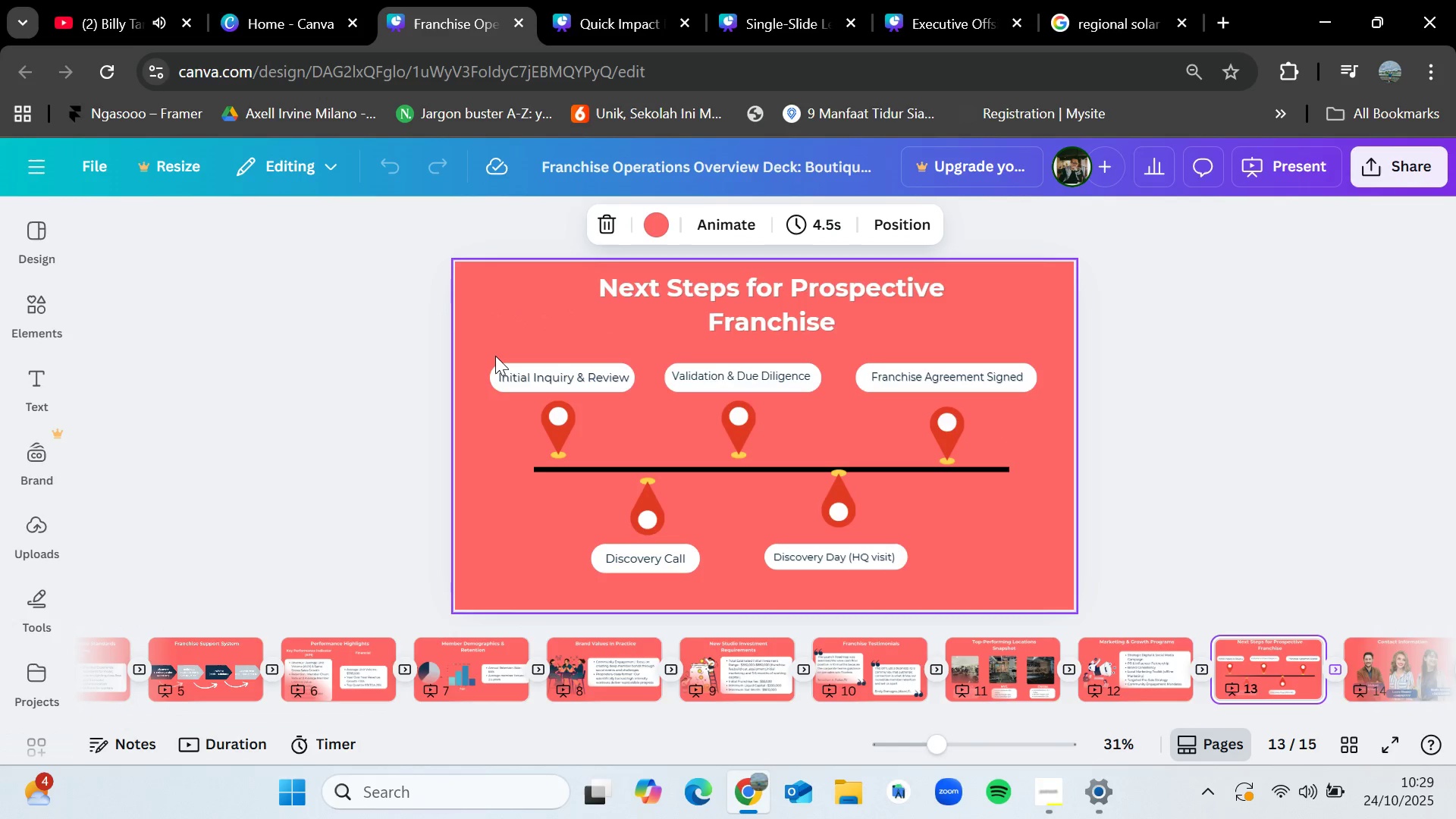 
left_click_drag(start_coordinate=[495, 356], to_coordinate=[1005, 583])
 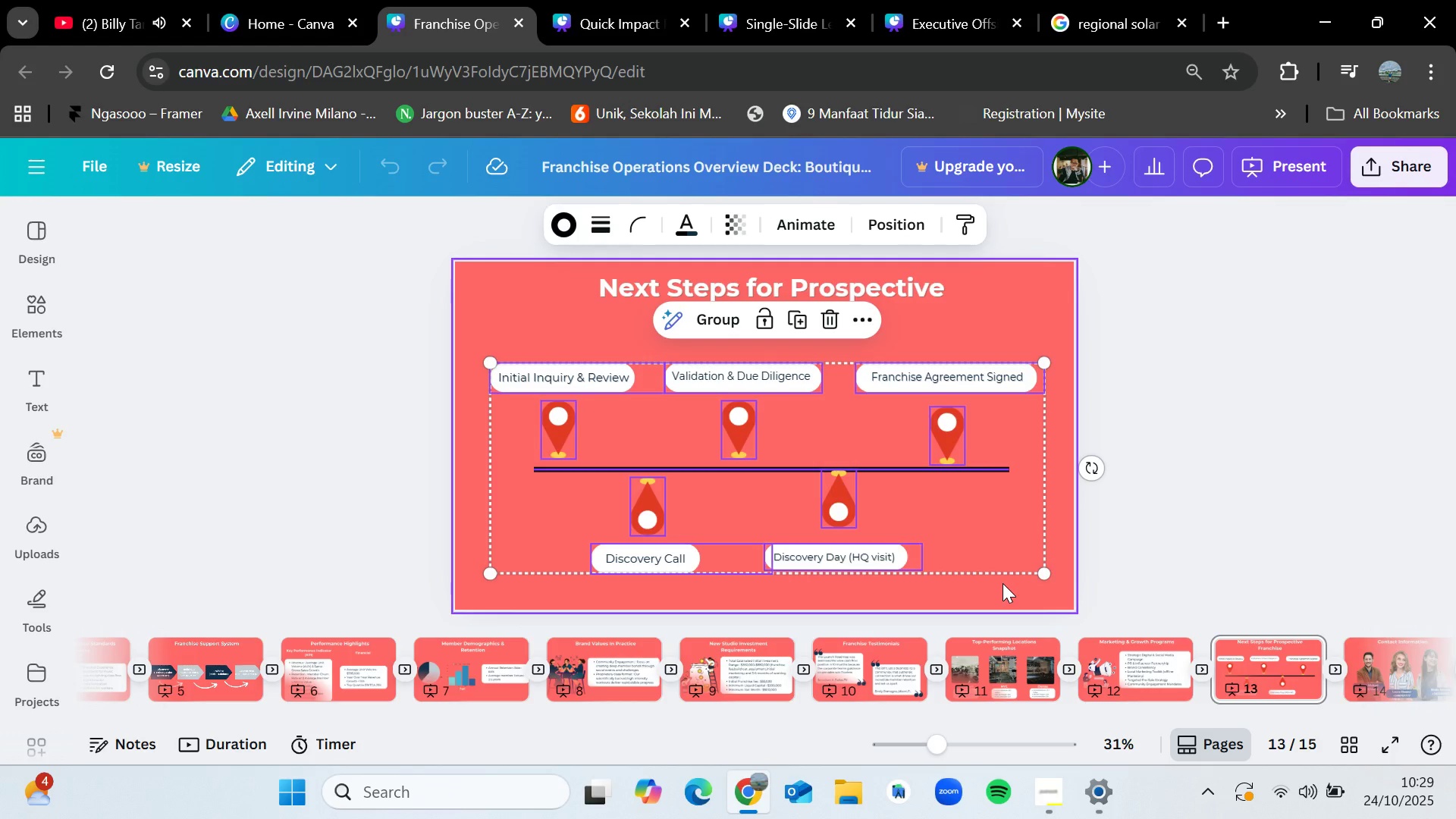 
key(Control+C)
 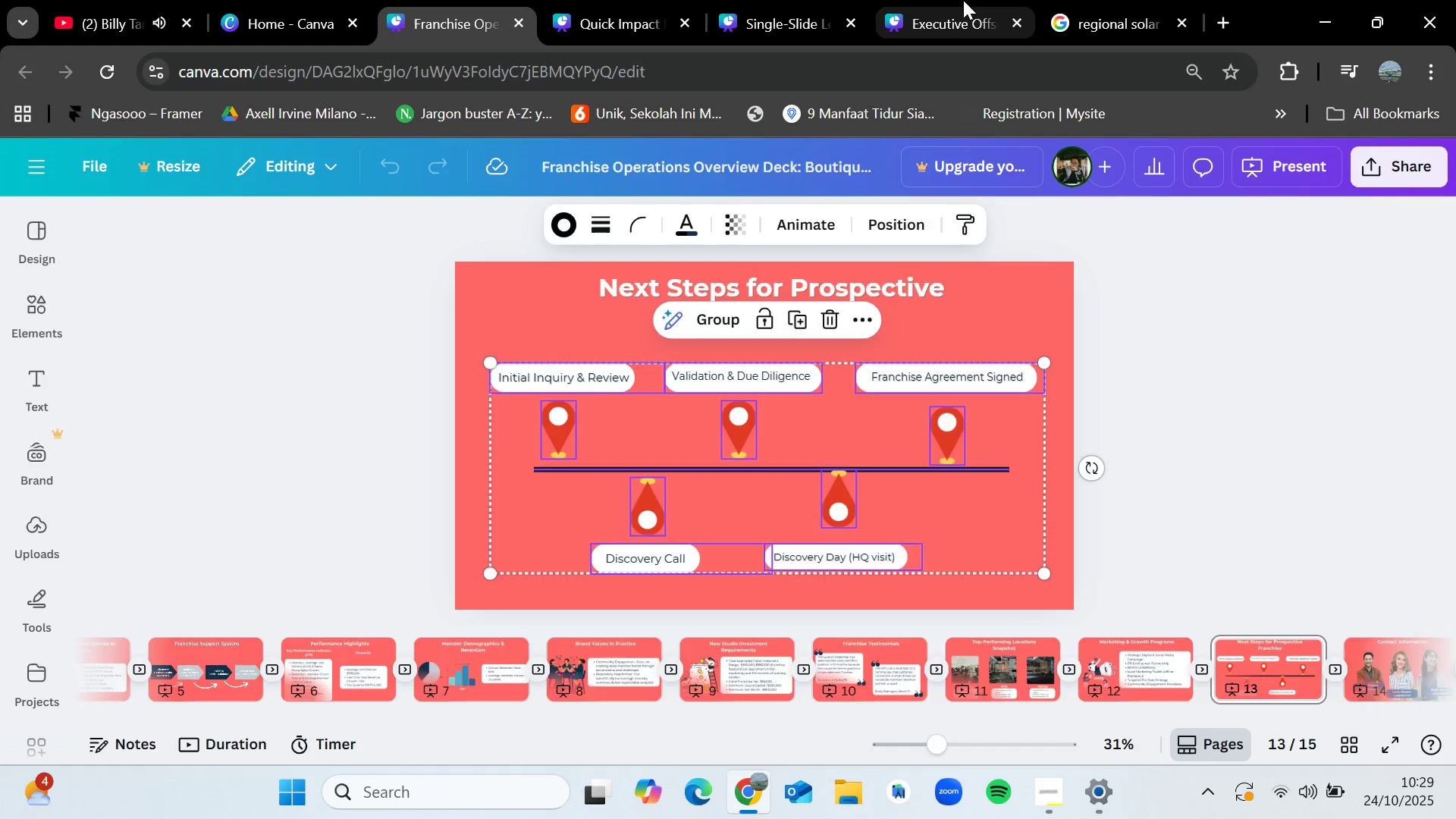 
left_click([963, 0])
 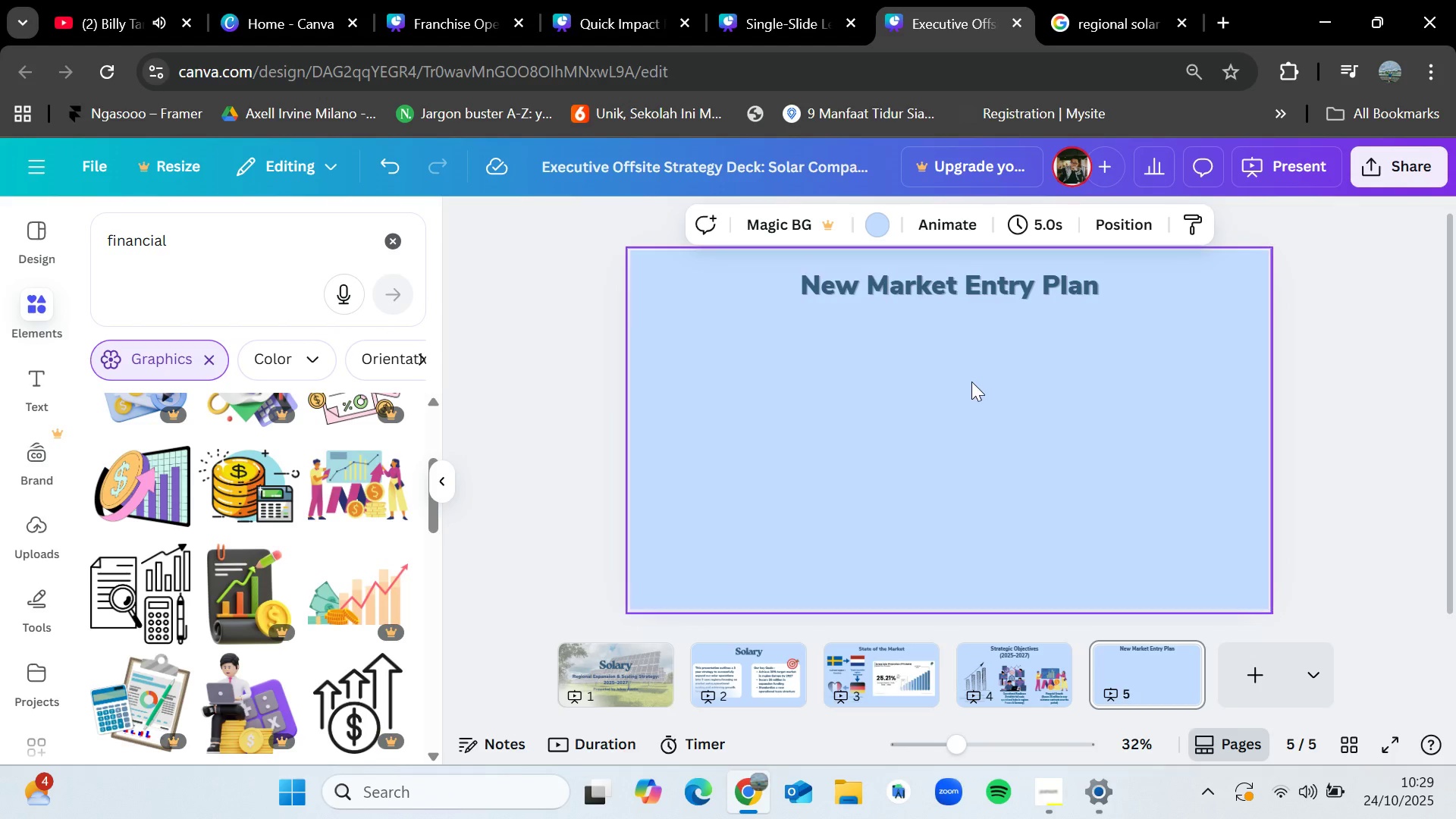 
key(Control+V)
 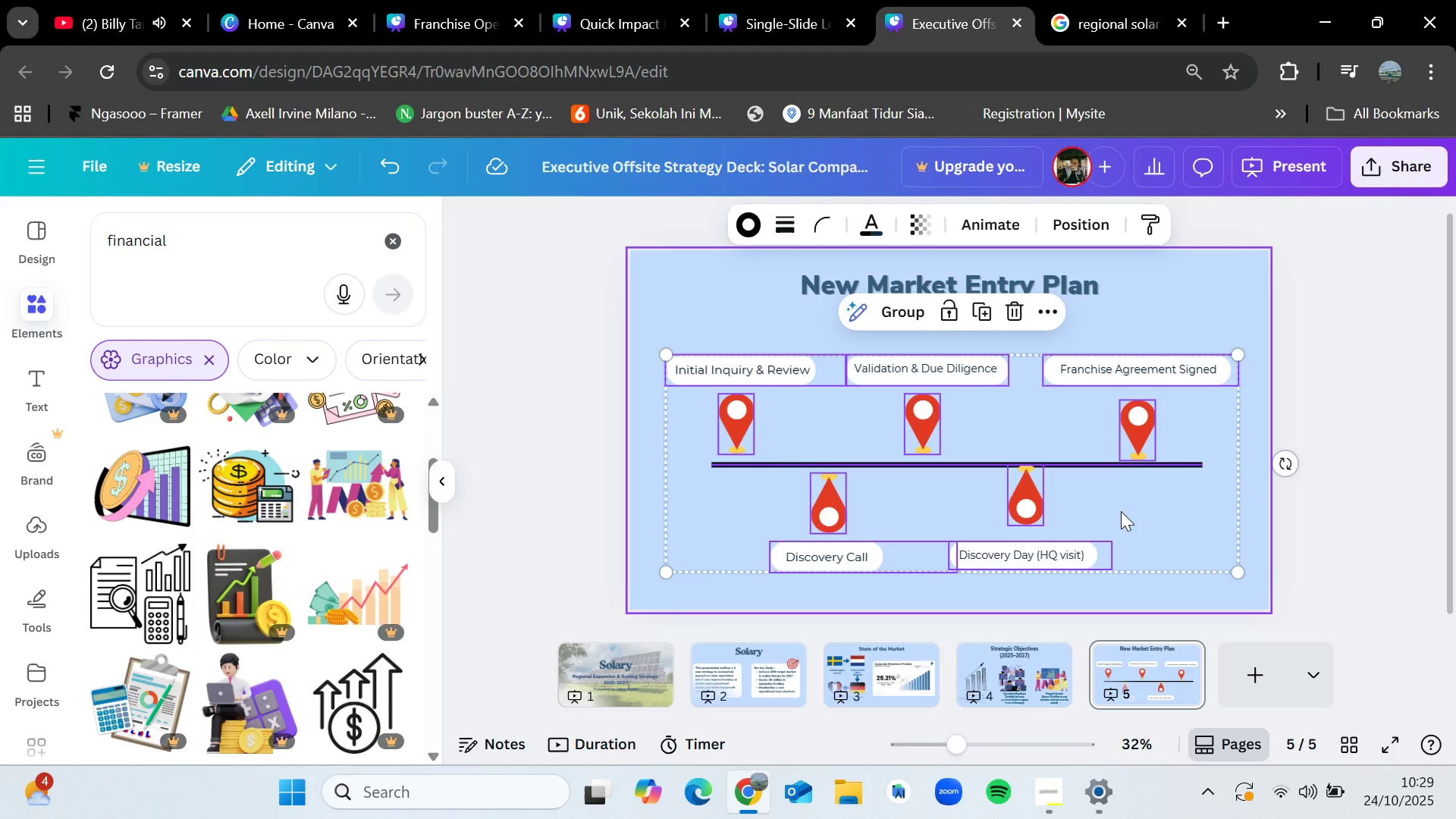 
left_click([1166, 541])
 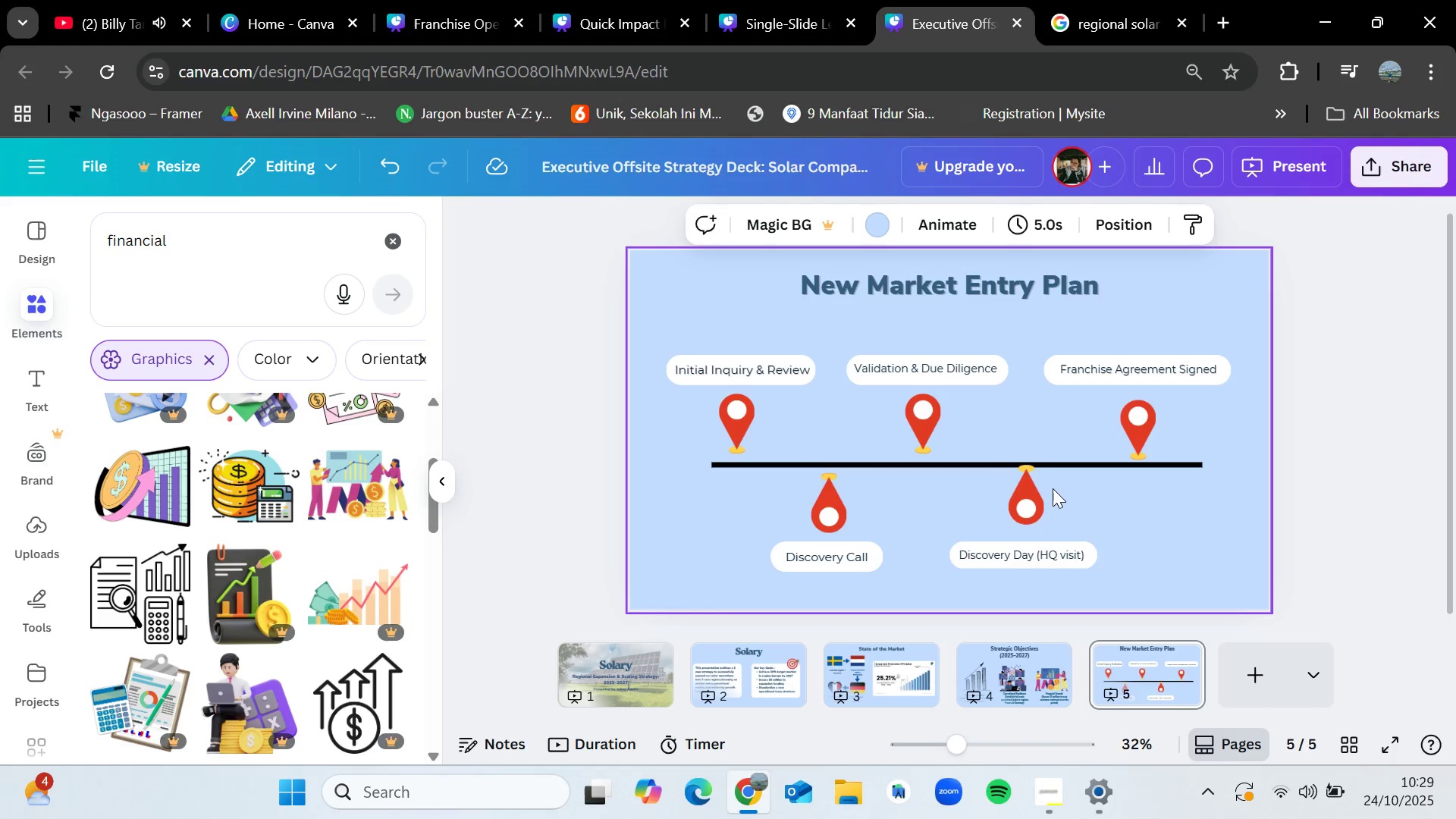 
wait(6.16)
 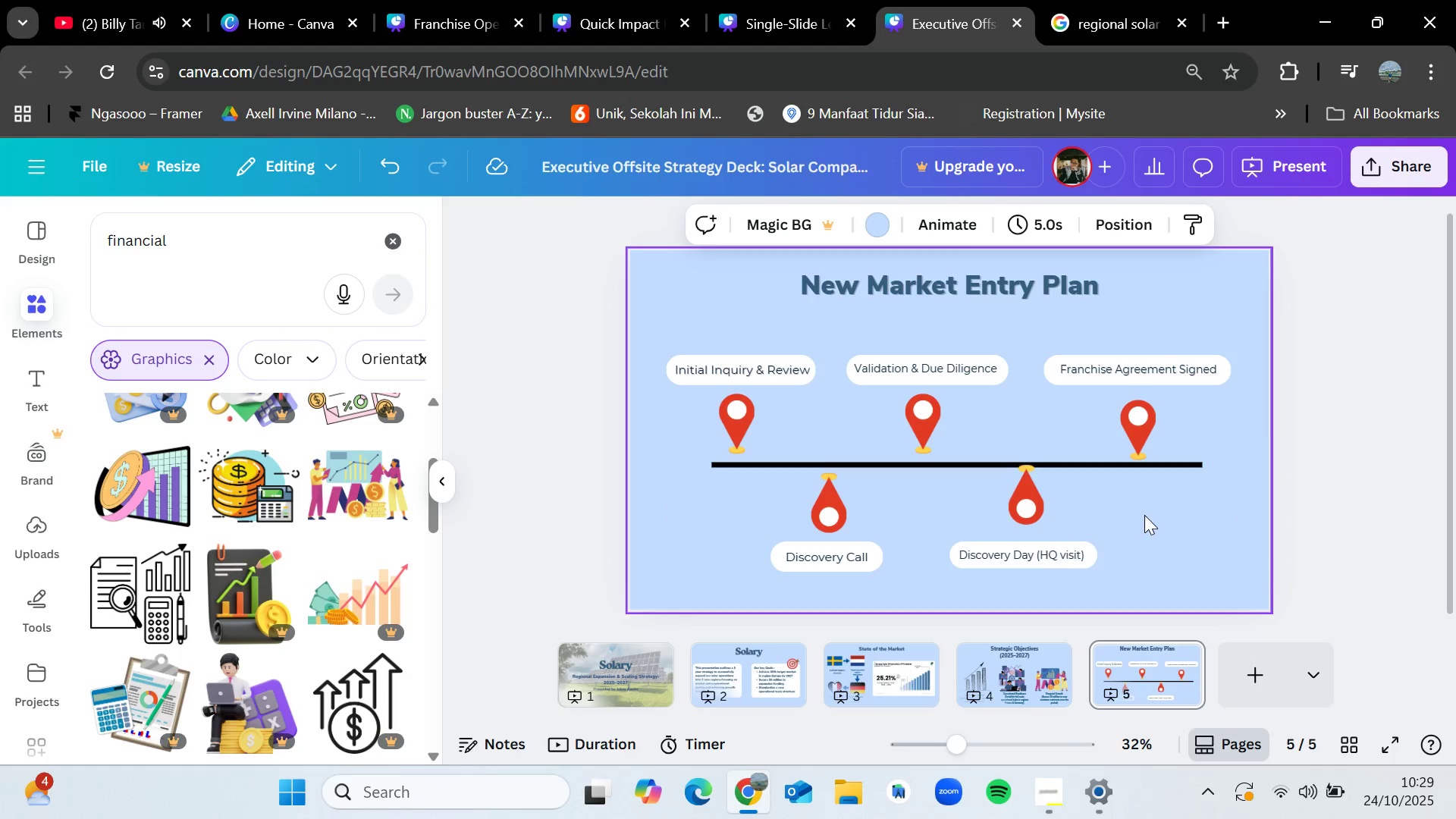 
left_click_drag(start_coordinate=[998, 590], to_coordinate=[1175, 497])
 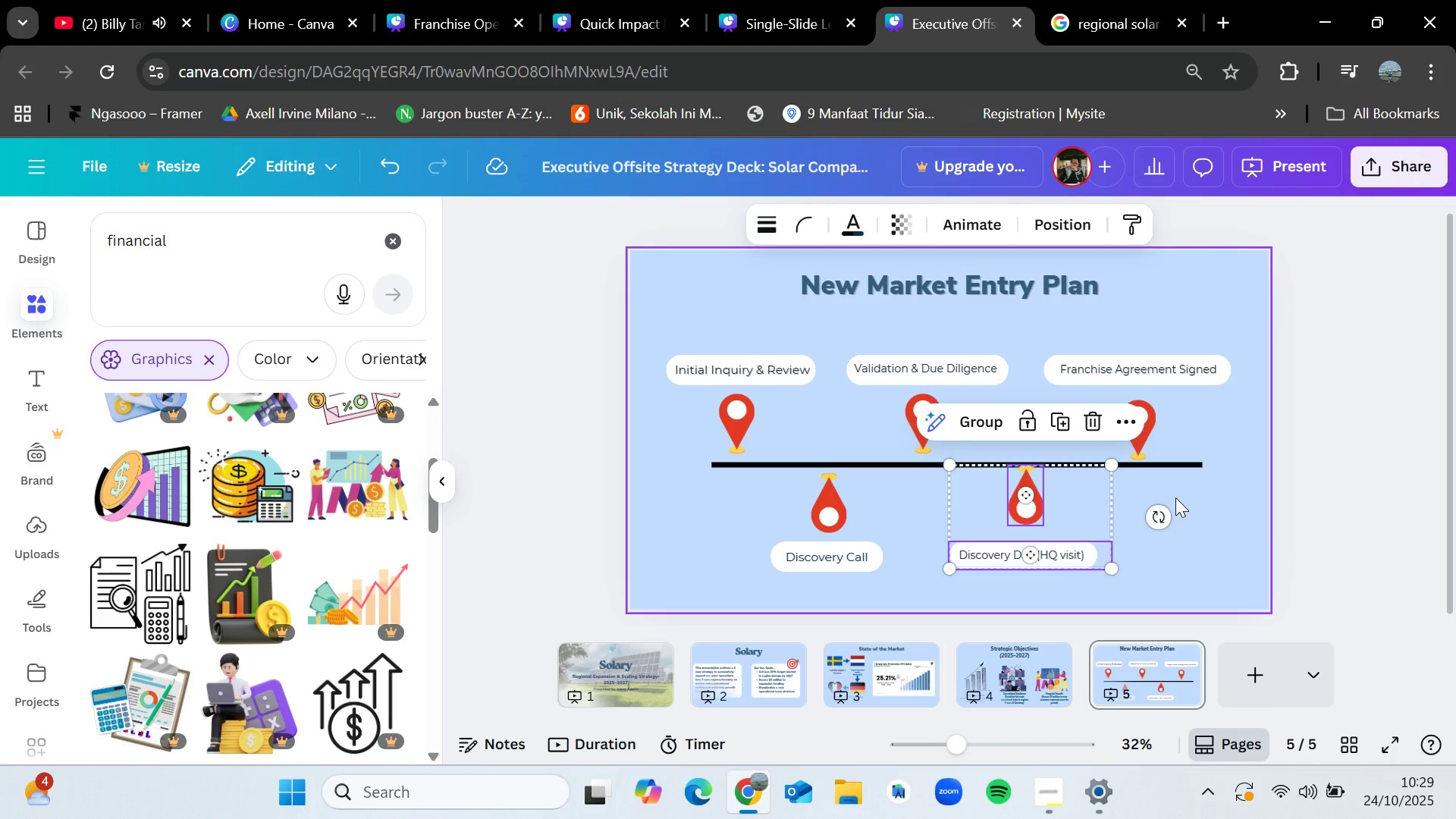 
key(Delete)
 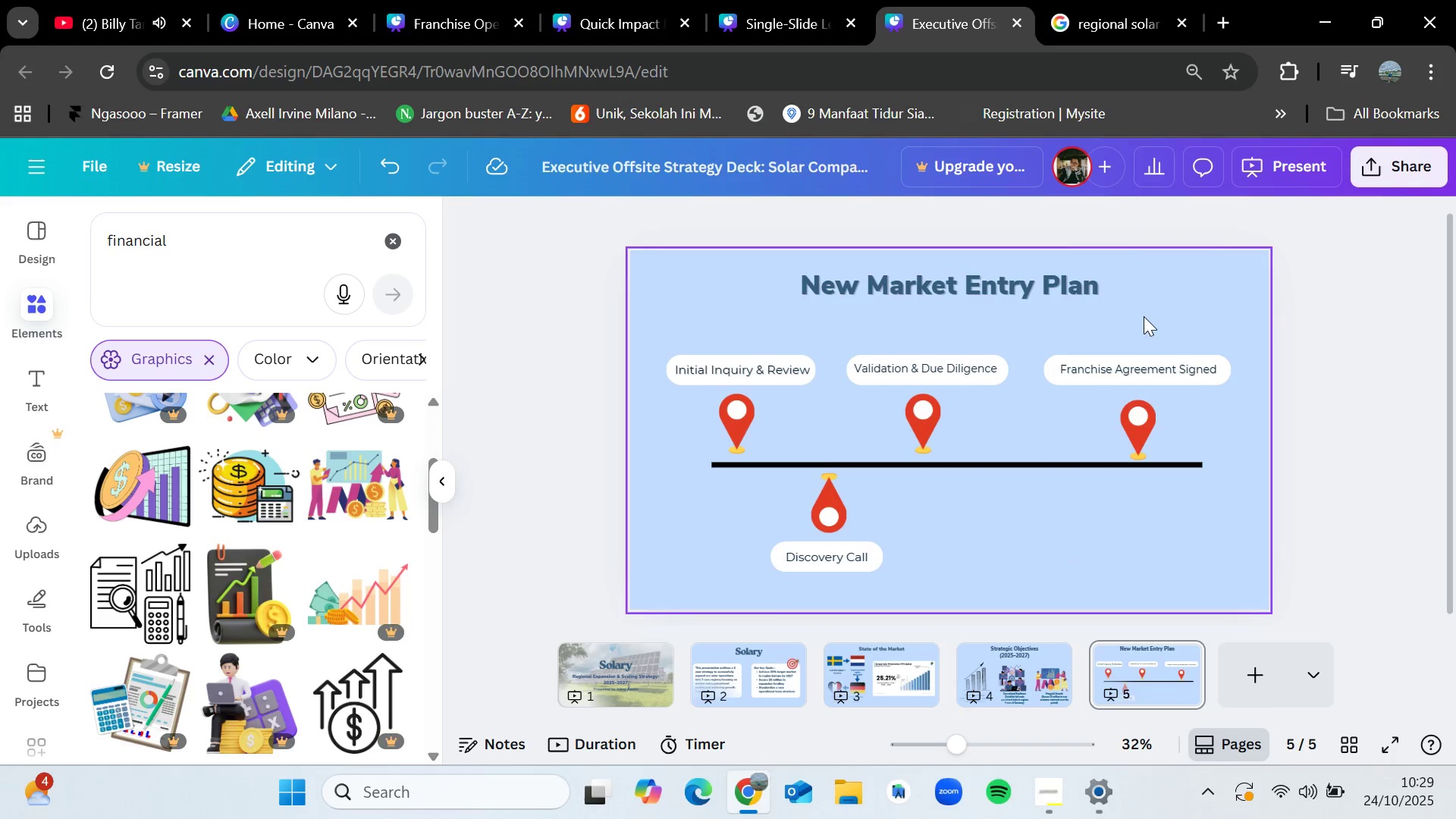 
left_click_drag(start_coordinate=[1144, 312], to_coordinate=[1166, 433])
 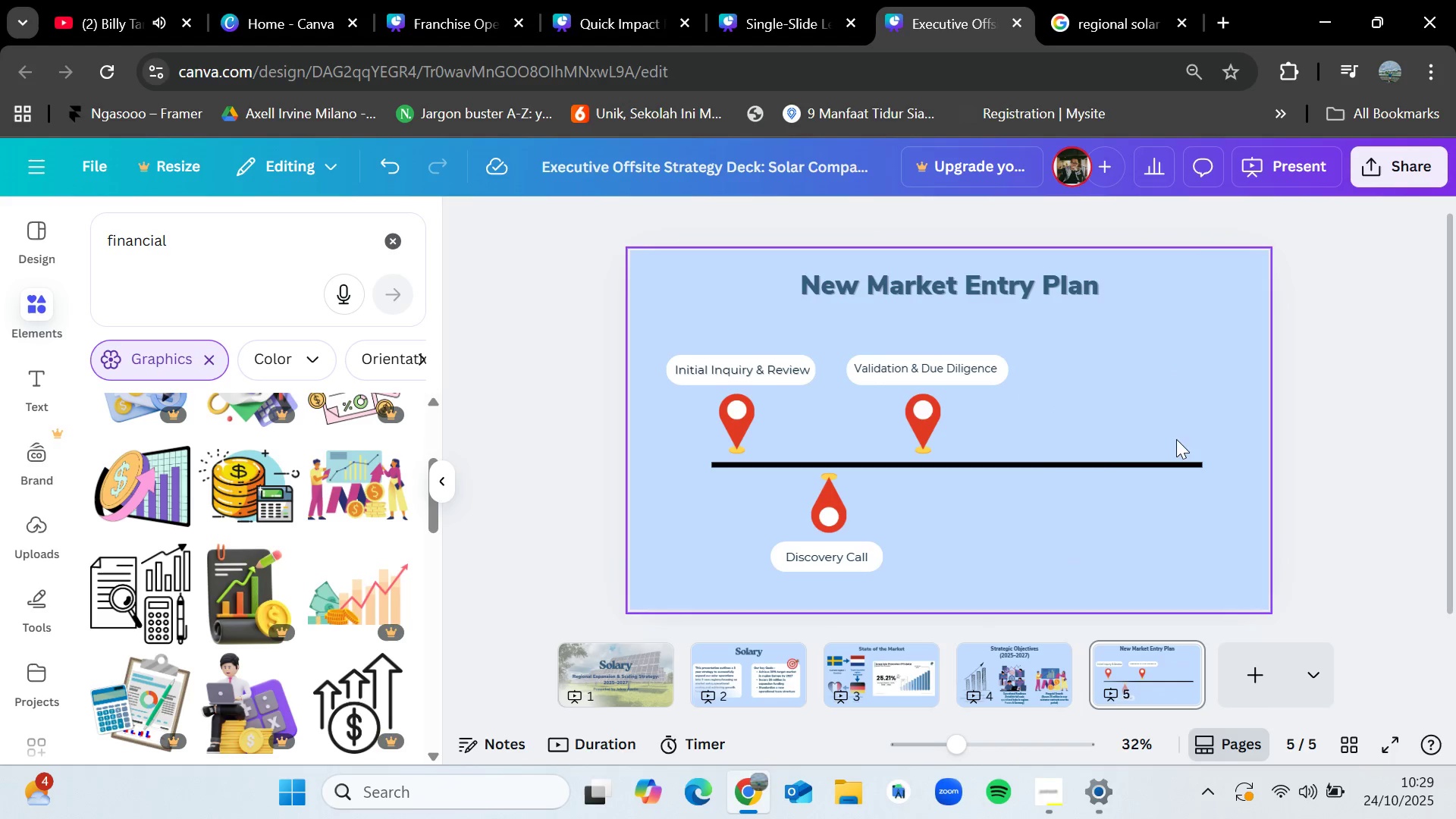 
key(Delete)
 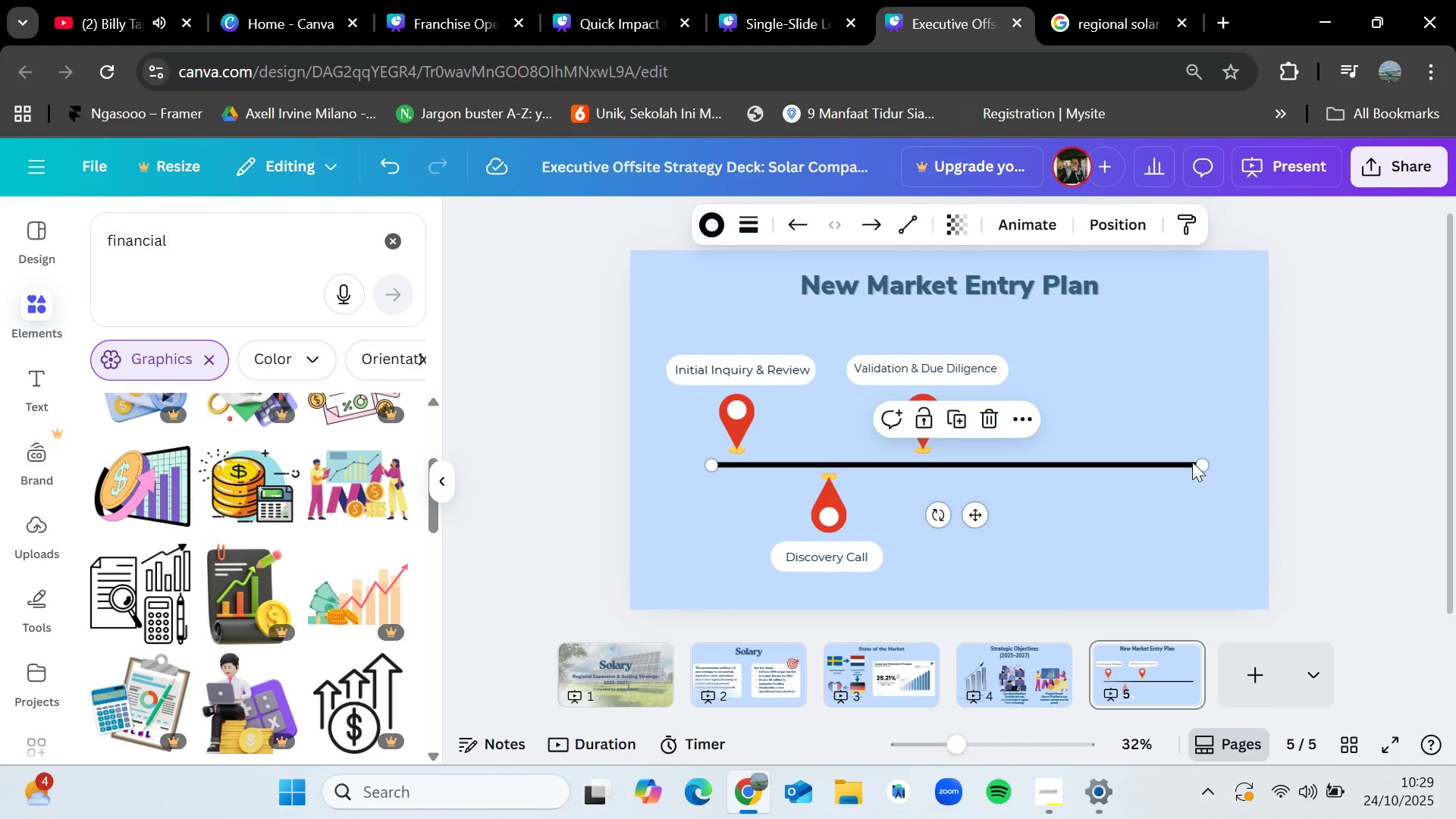 
left_click([1192, 462])
 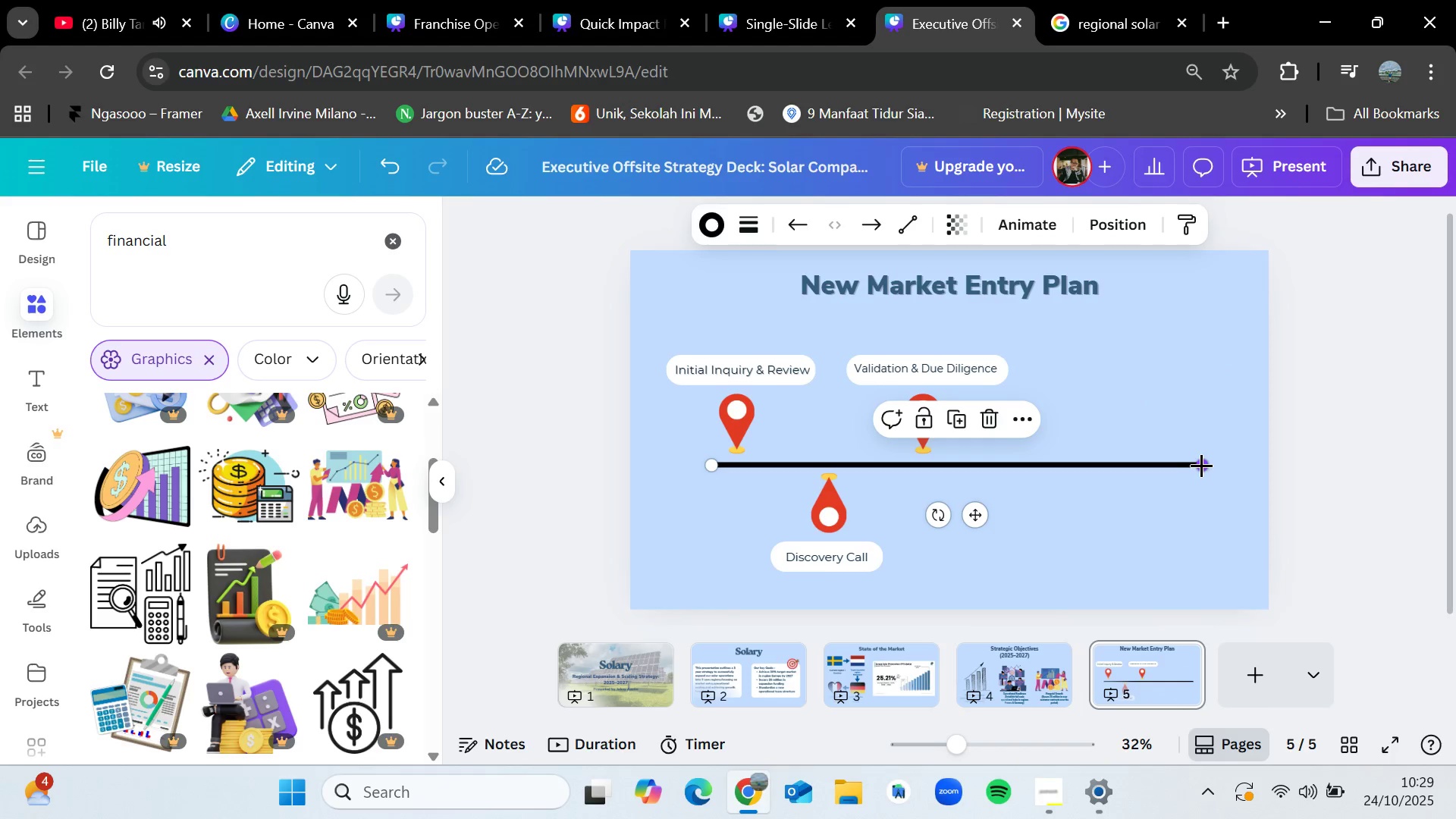 
left_click_drag(start_coordinate=[1202, 465], to_coordinate=[963, 460])
 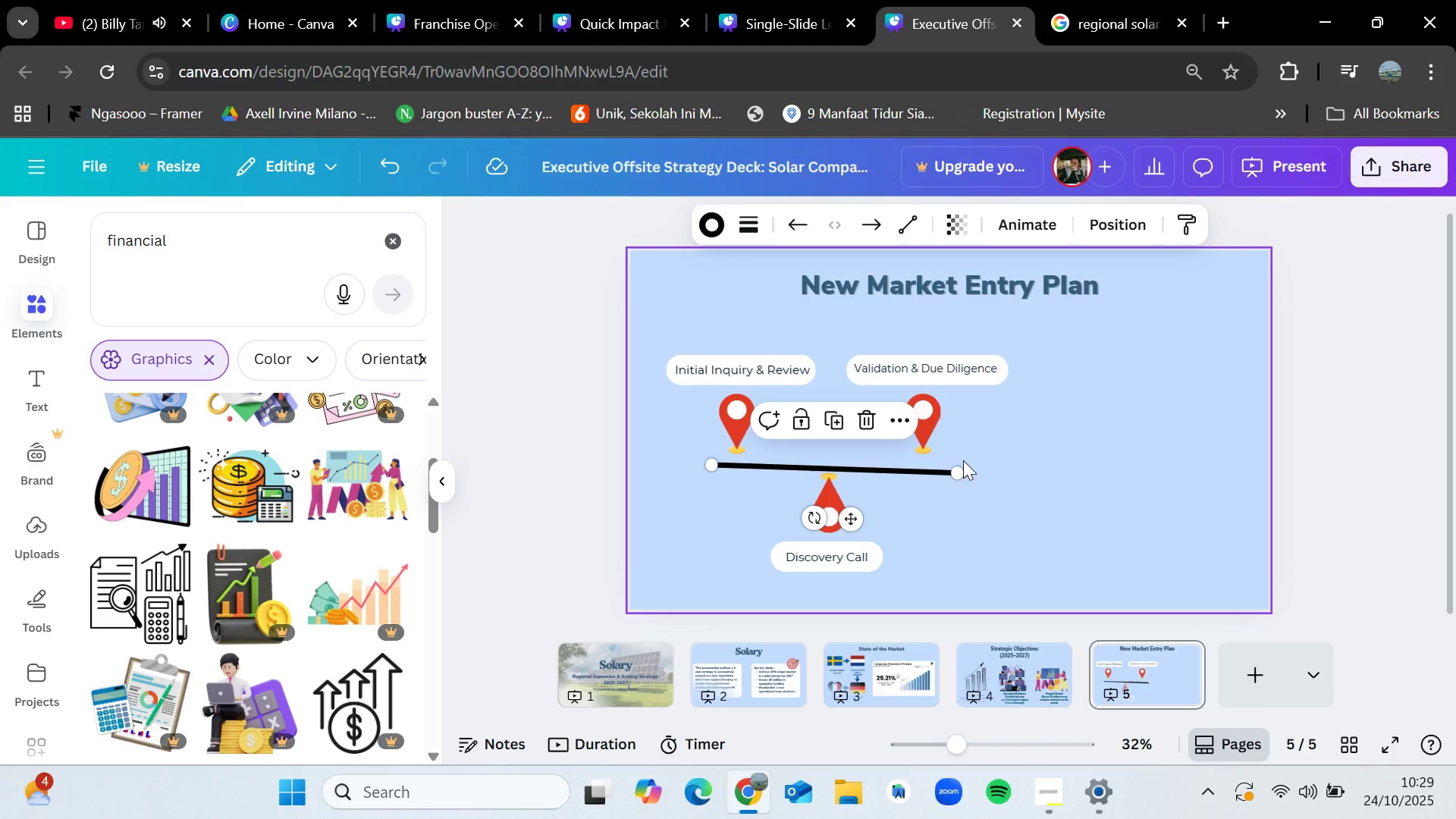 
key(Control+Z)
 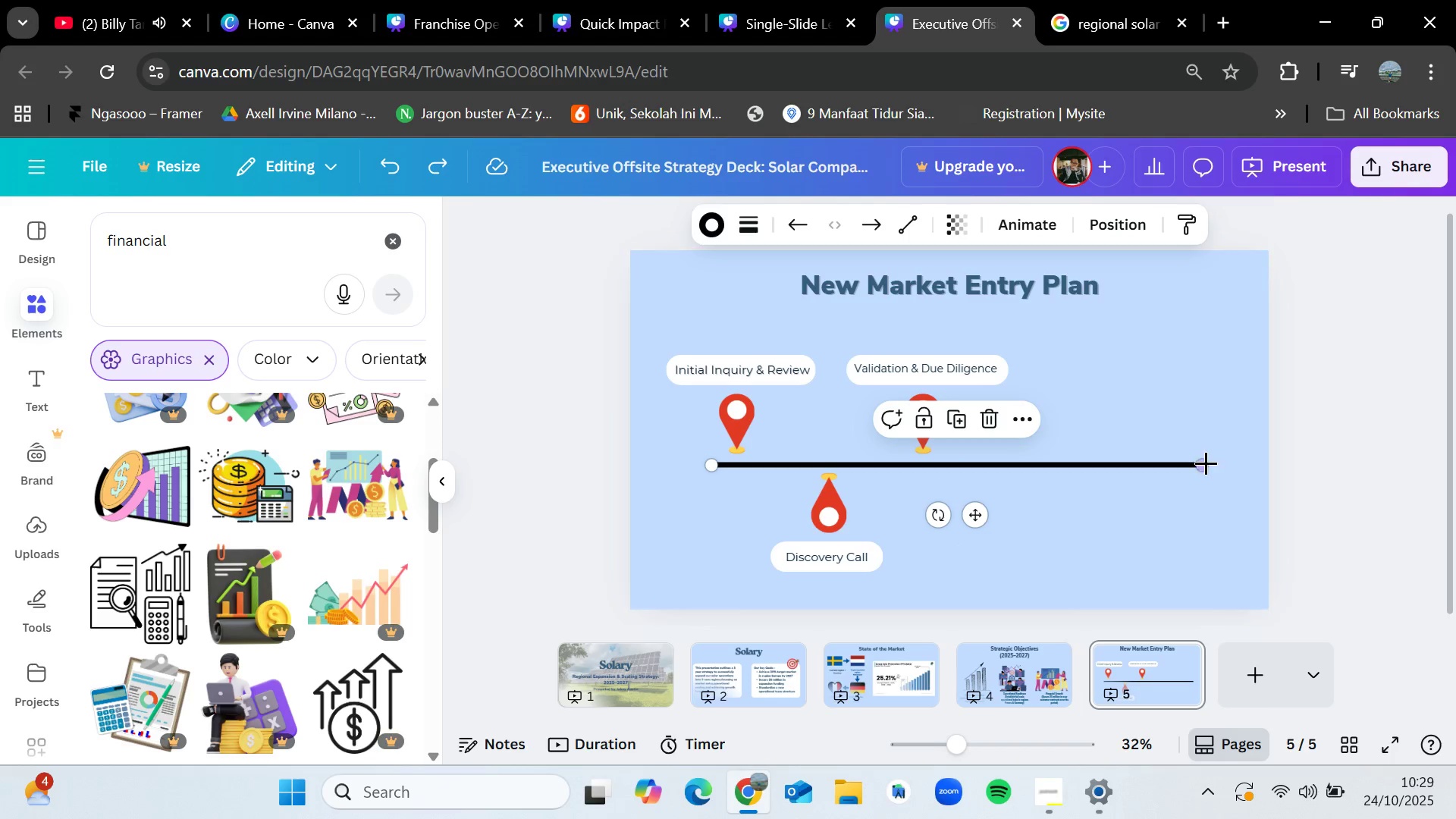 
left_click_drag(start_coordinate=[1206, 463], to_coordinate=[967, 459])
 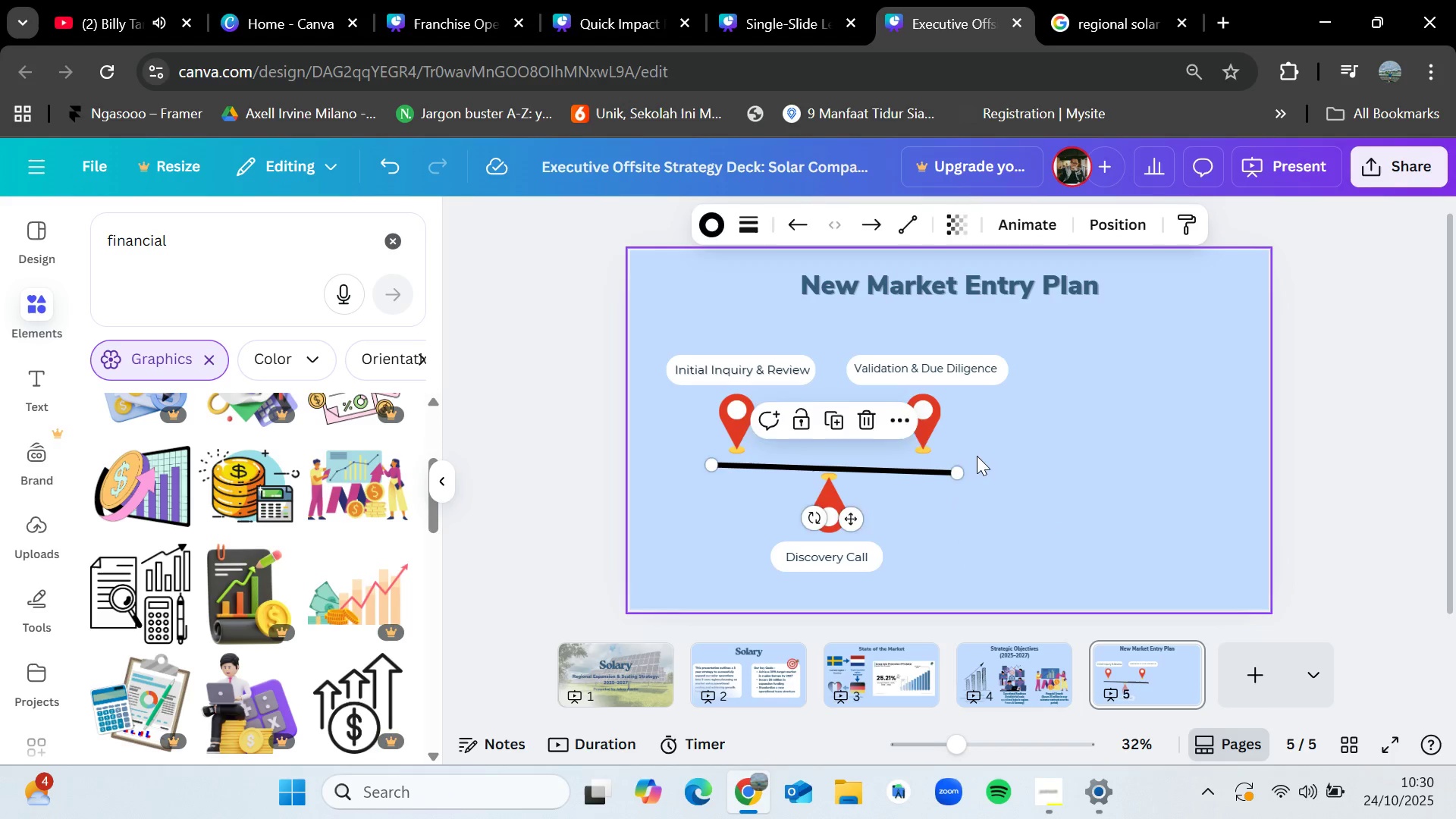 
left_click([977, 456])
 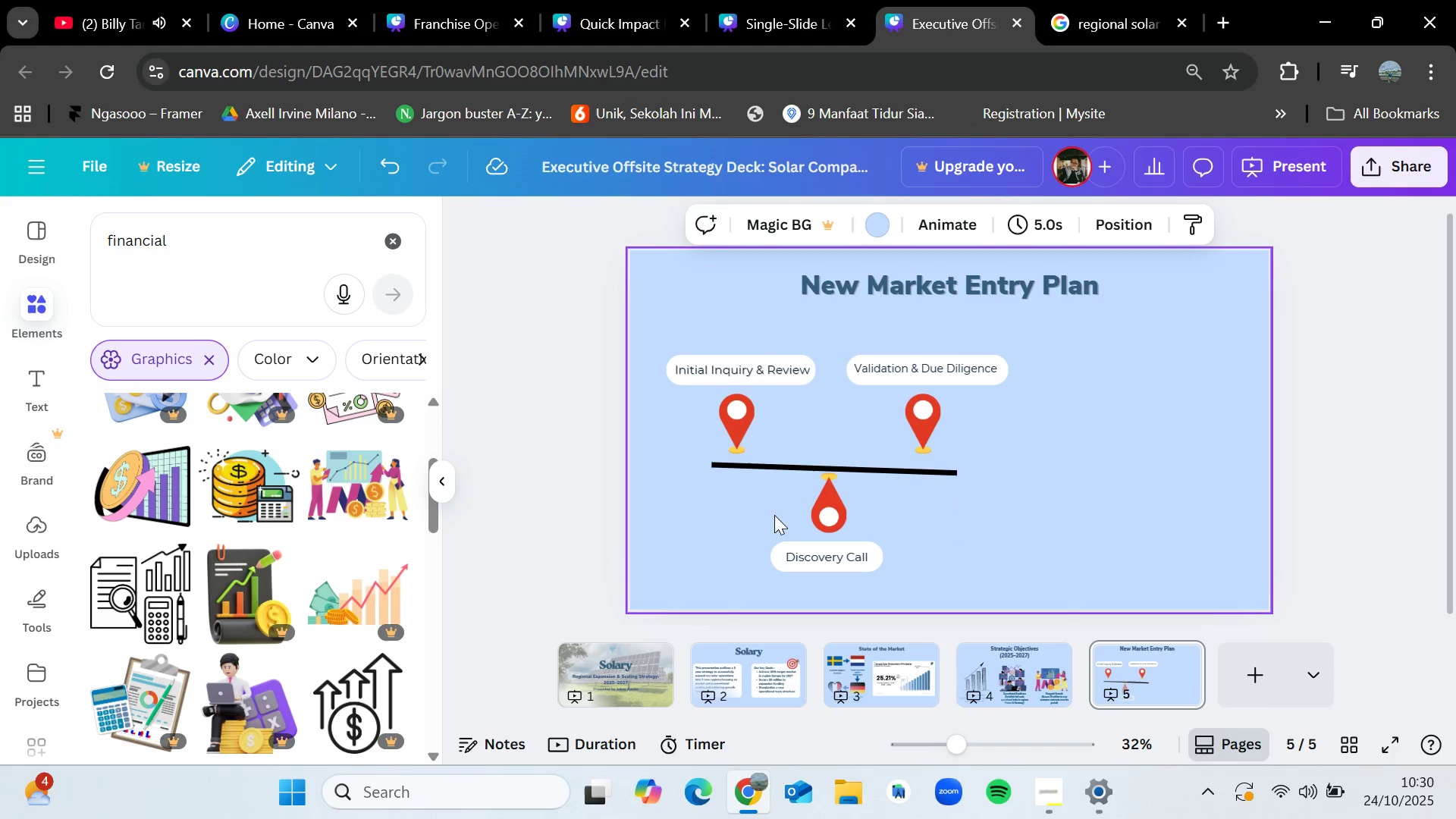 
left_click_drag(start_coordinate=[774, 515], to_coordinate=[930, 570])
 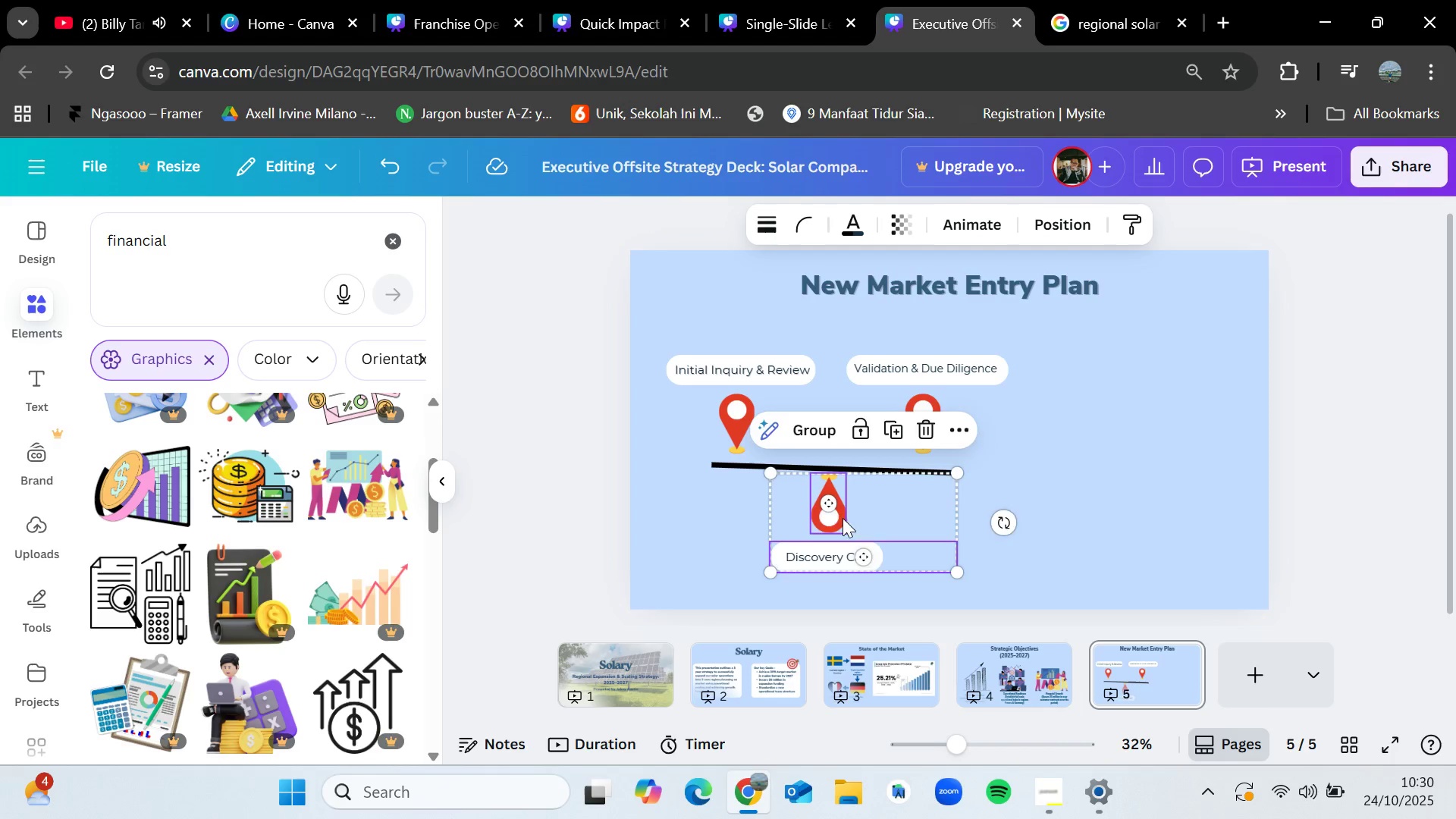 
left_click_drag(start_coordinate=[843, 518], to_coordinate=[742, 548])
 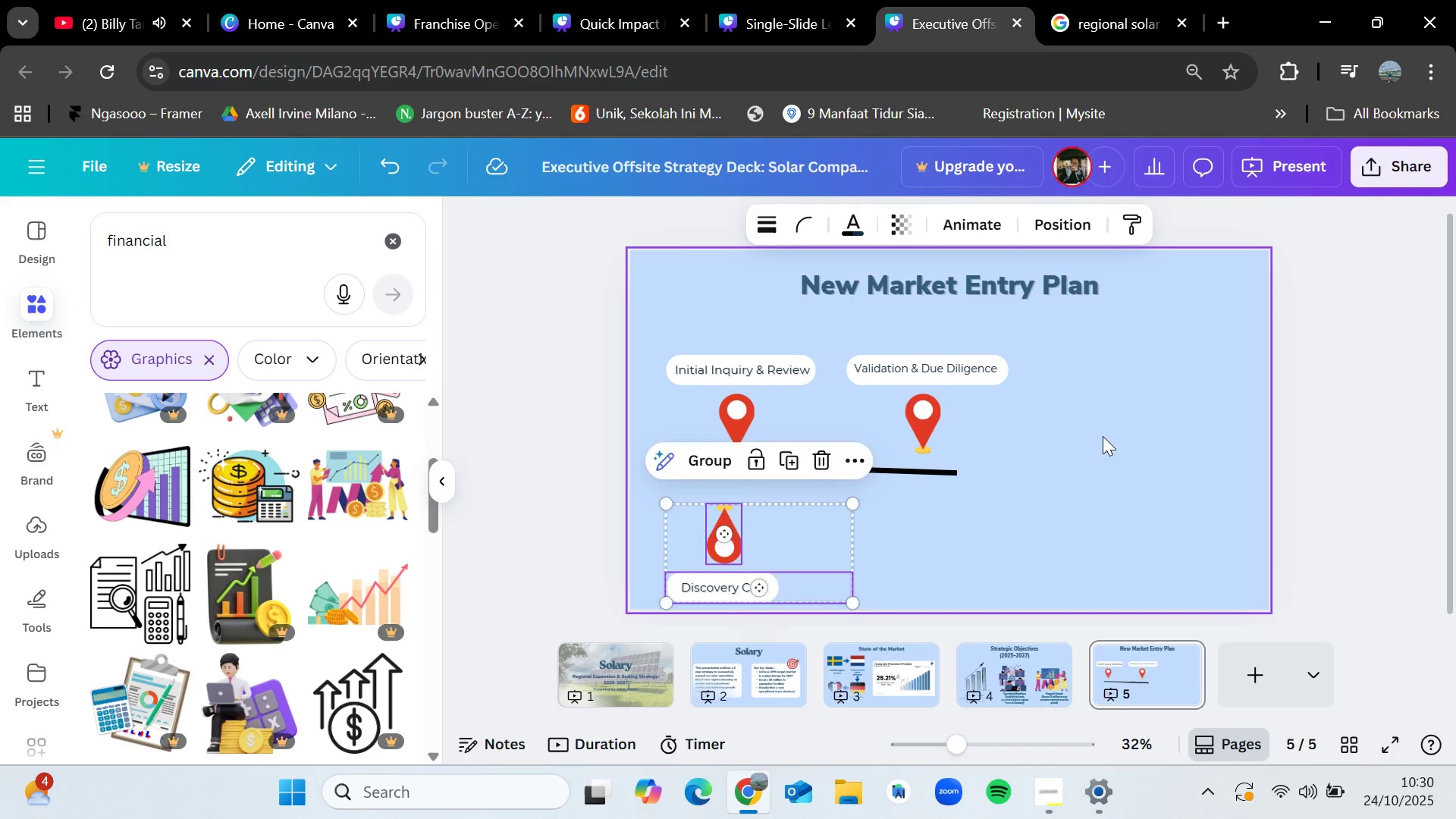 
left_click([1103, 436])
 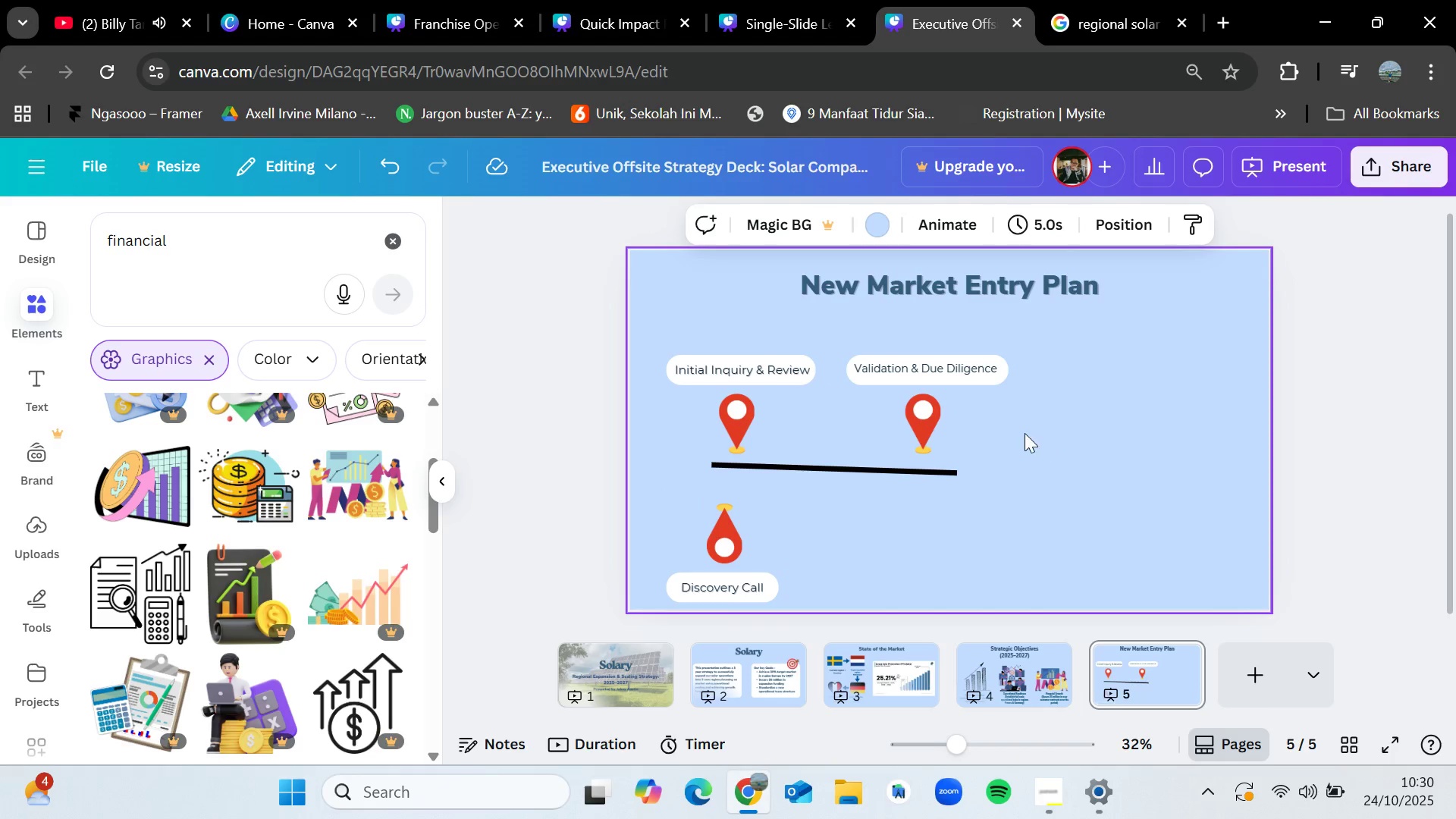 
left_click_drag(start_coordinate=[1026, 433], to_coordinate=[873, 370])
 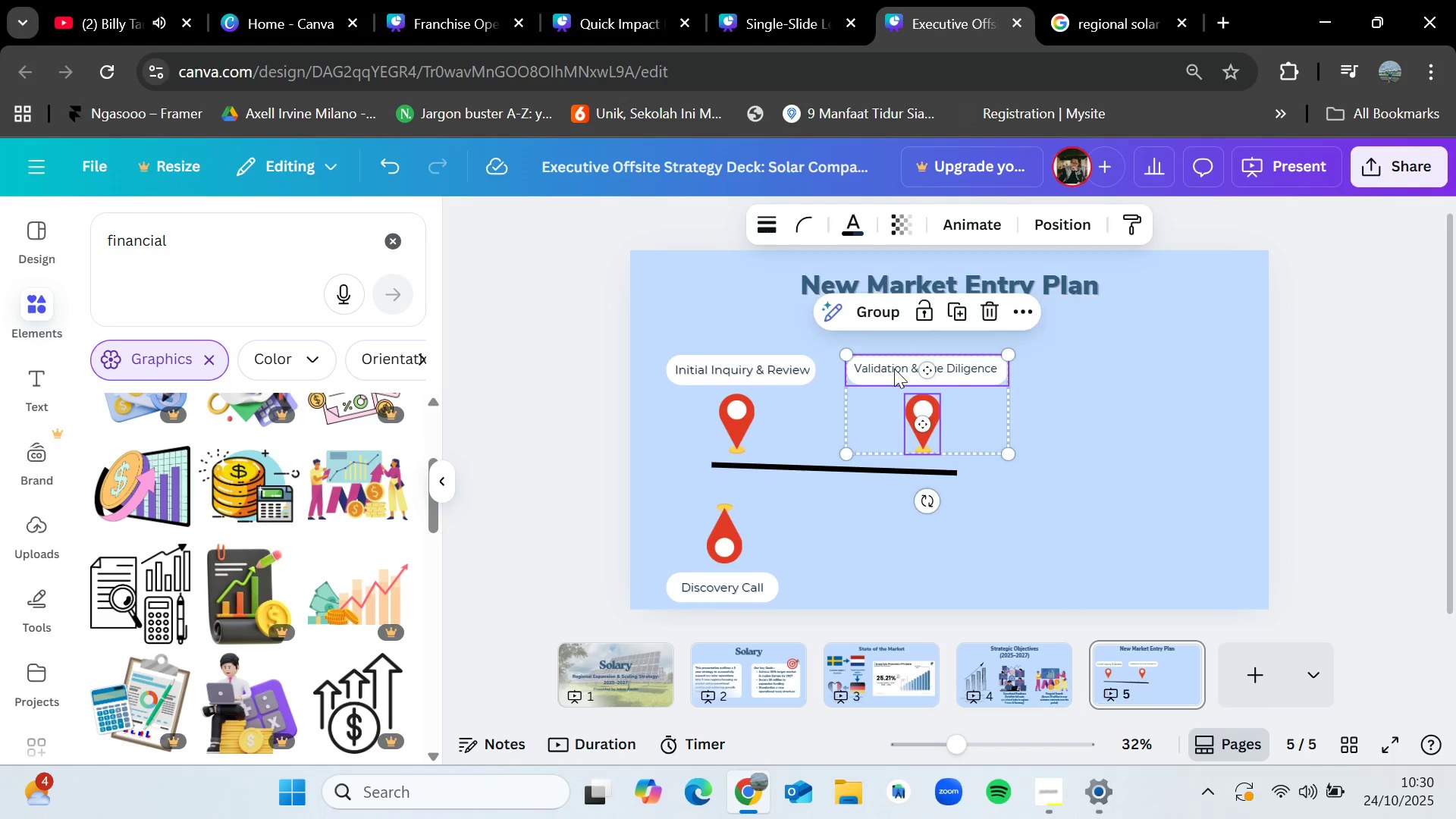 
left_click_drag(start_coordinate=[887, 369], to_coordinate=[1172, 380])
 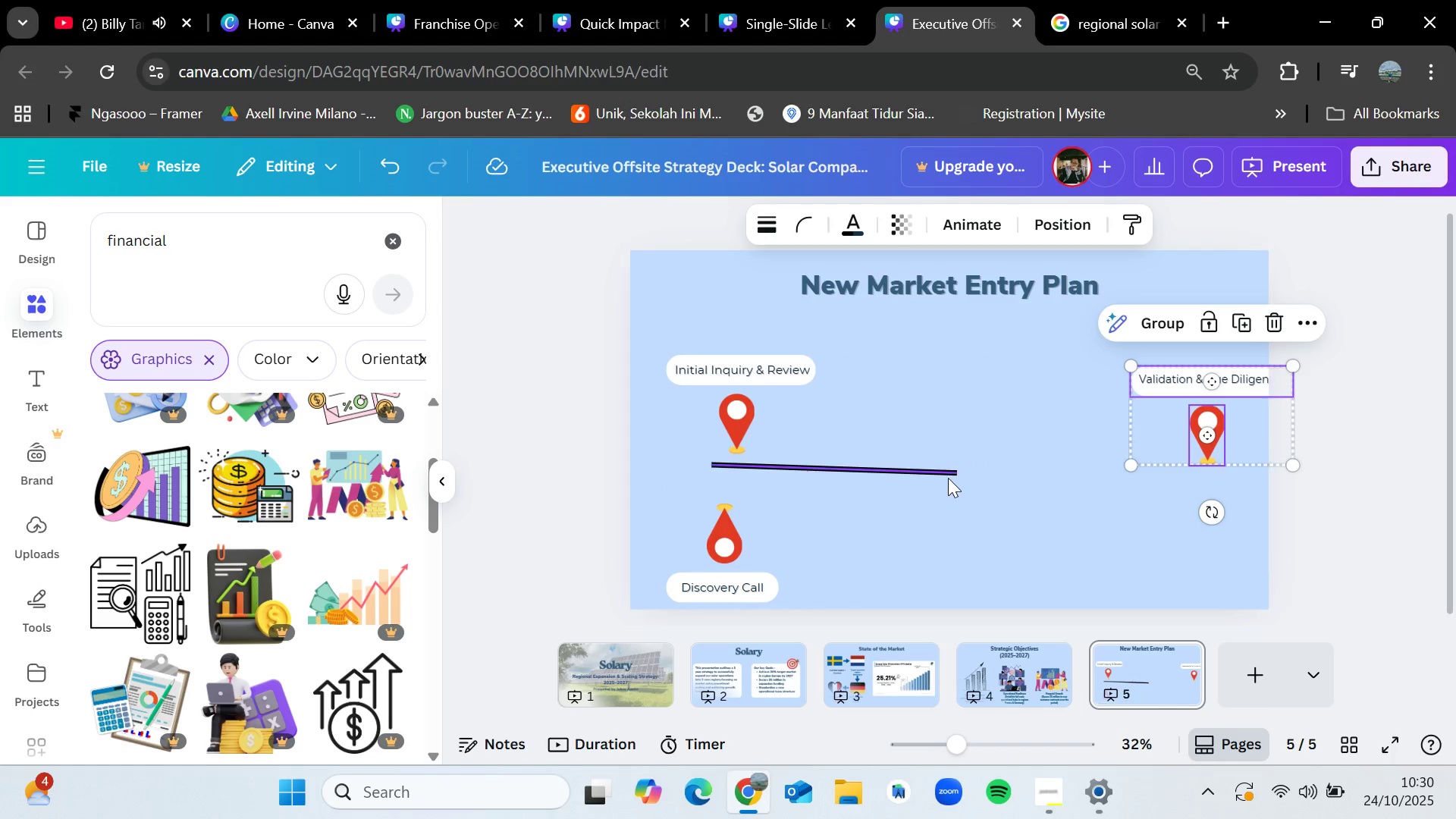 
left_click([948, 478])
 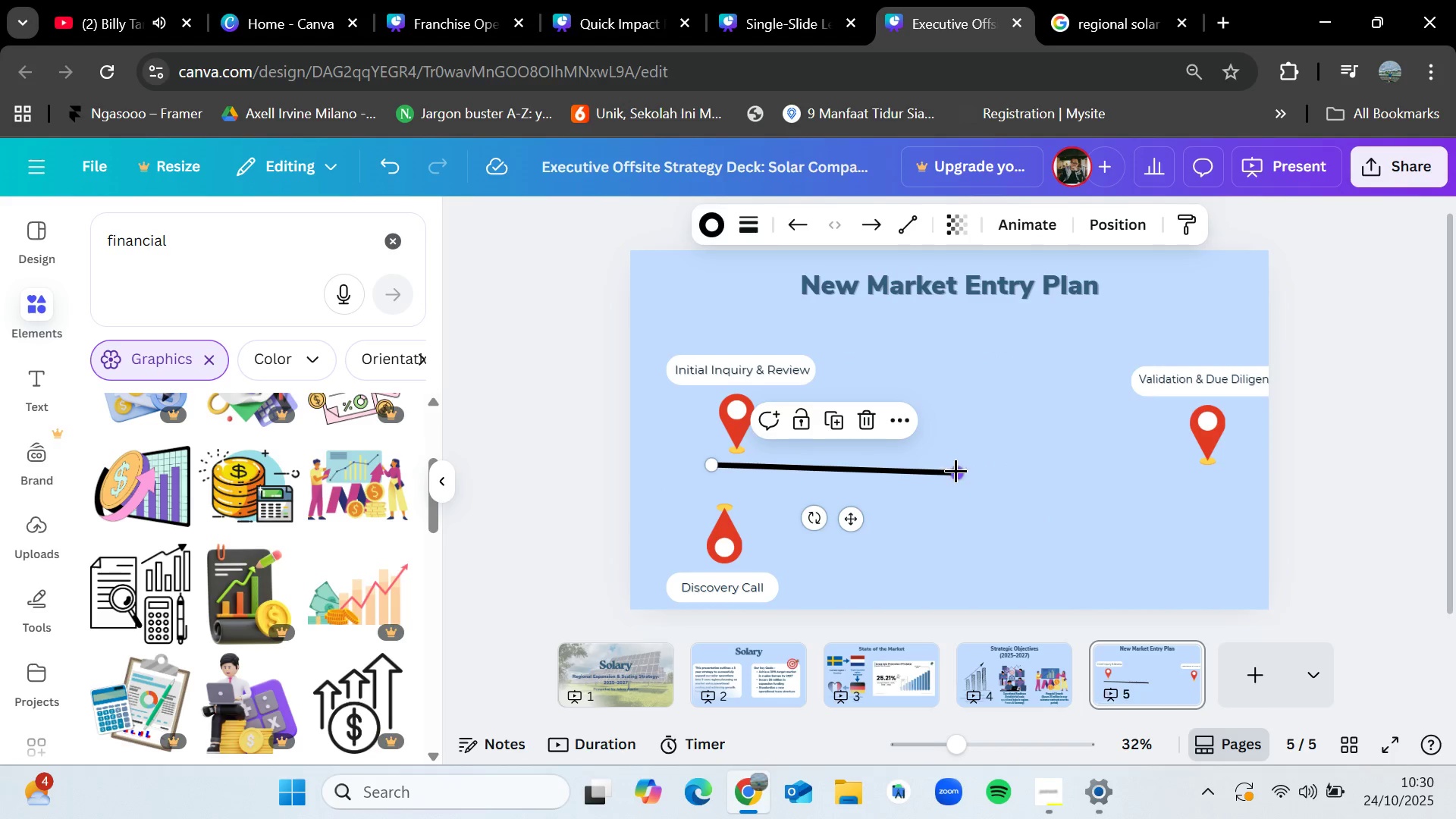 
left_click_drag(start_coordinate=[956, 470], to_coordinate=[984, 460])
 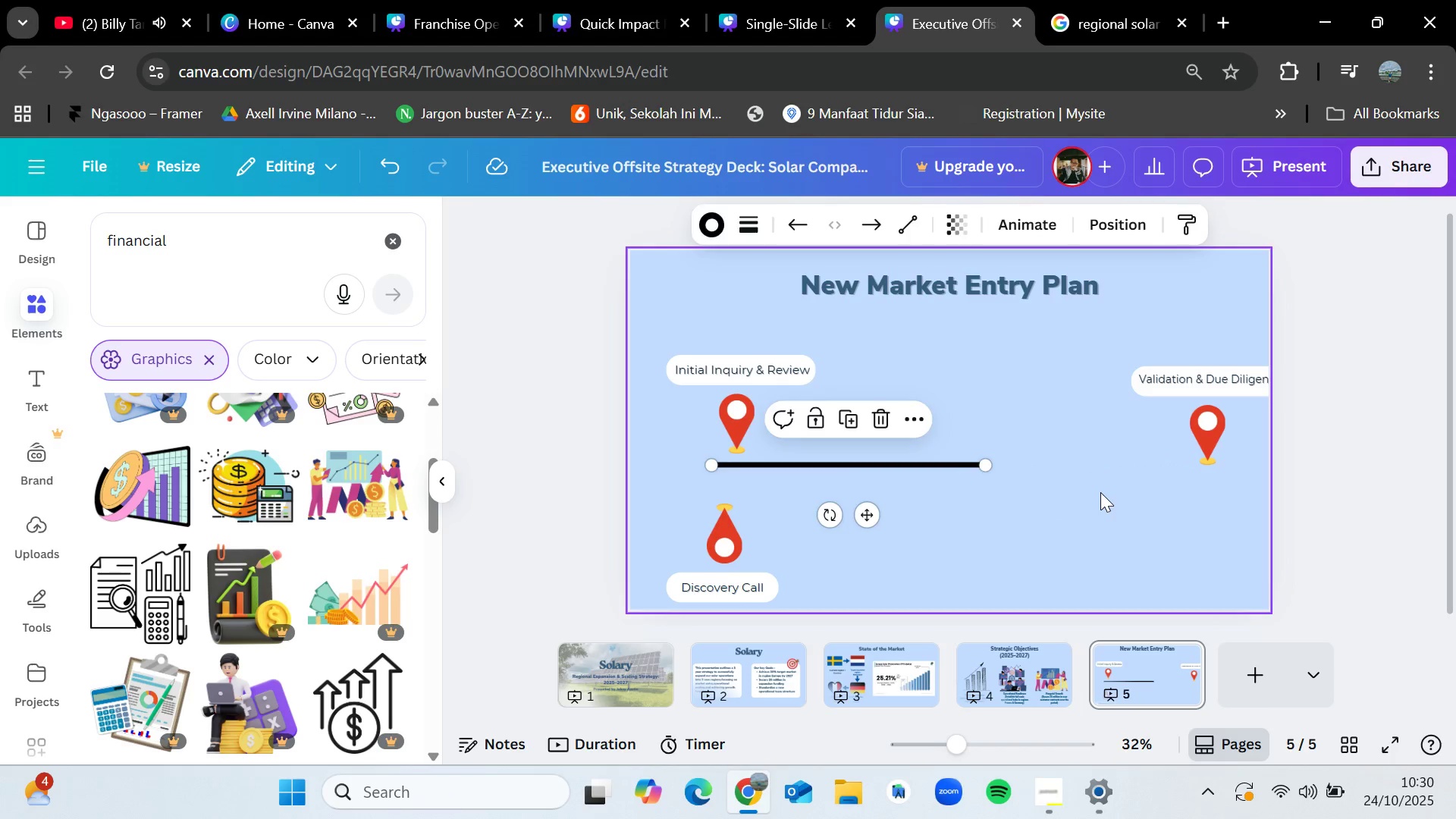 
left_click([1100, 492])
 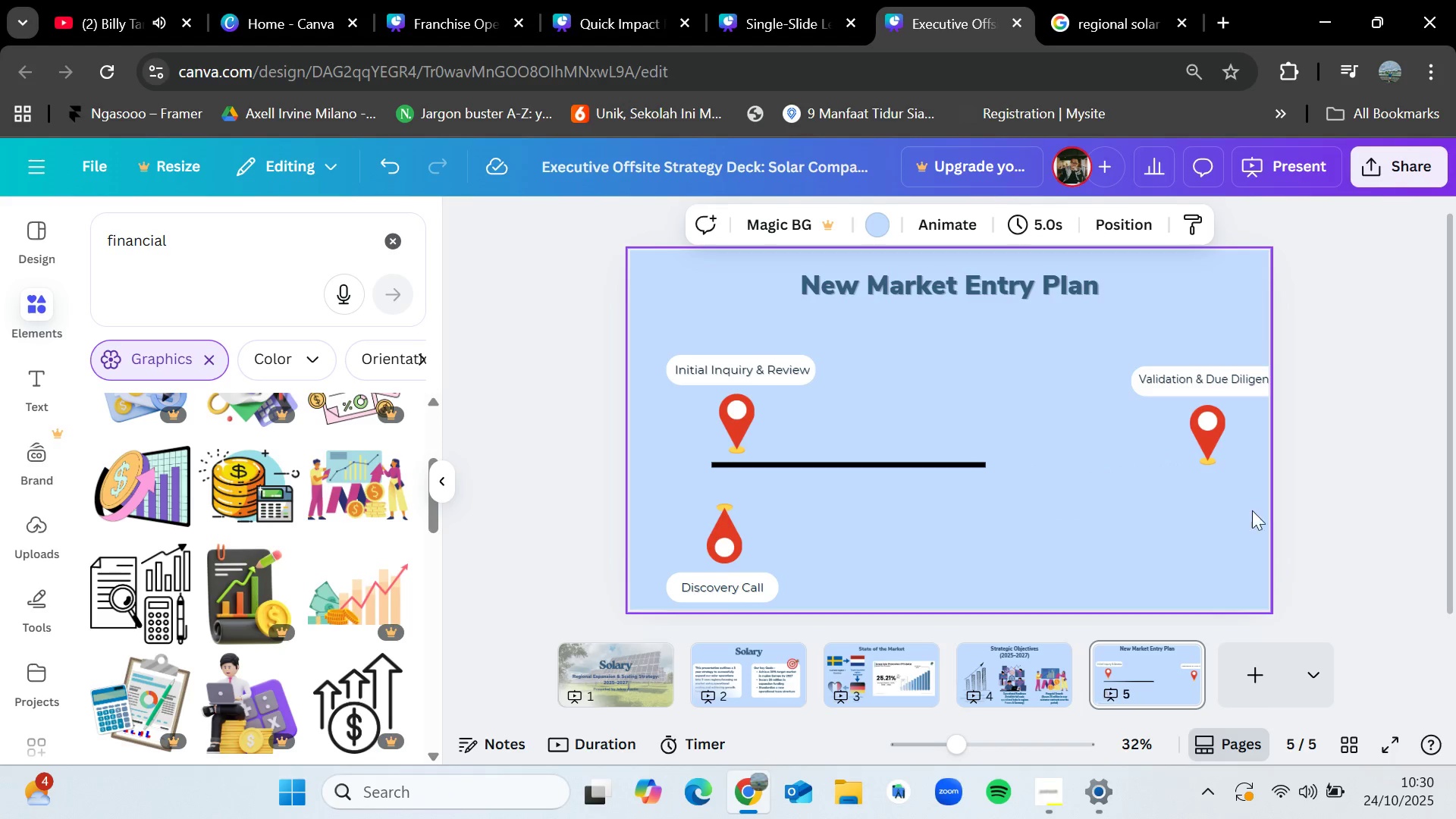 
left_click_drag(start_coordinate=[1252, 510], to_coordinate=[1176, 363])
 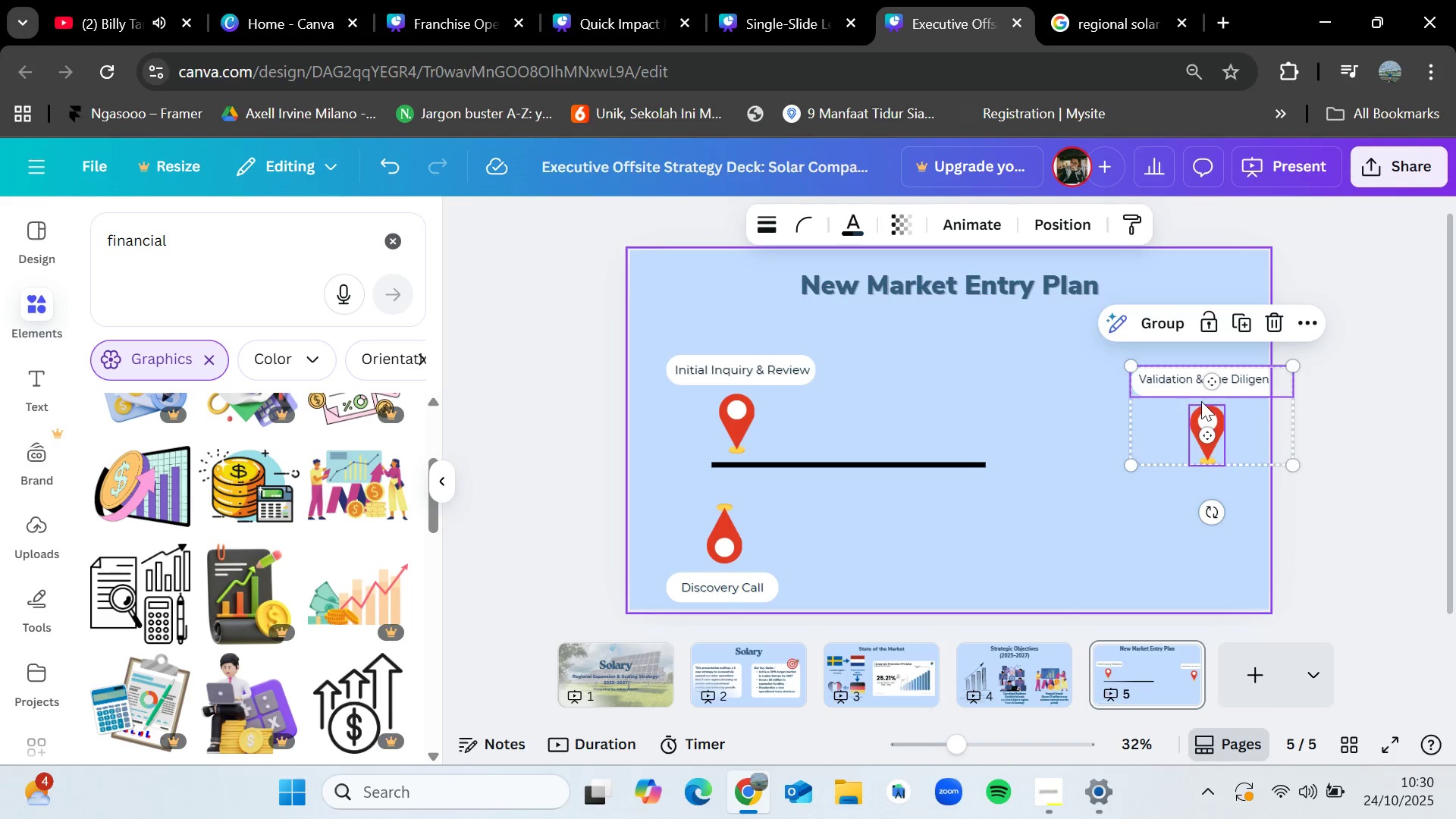 
left_click_drag(start_coordinate=[1201, 401], to_coordinate=[930, 389])
 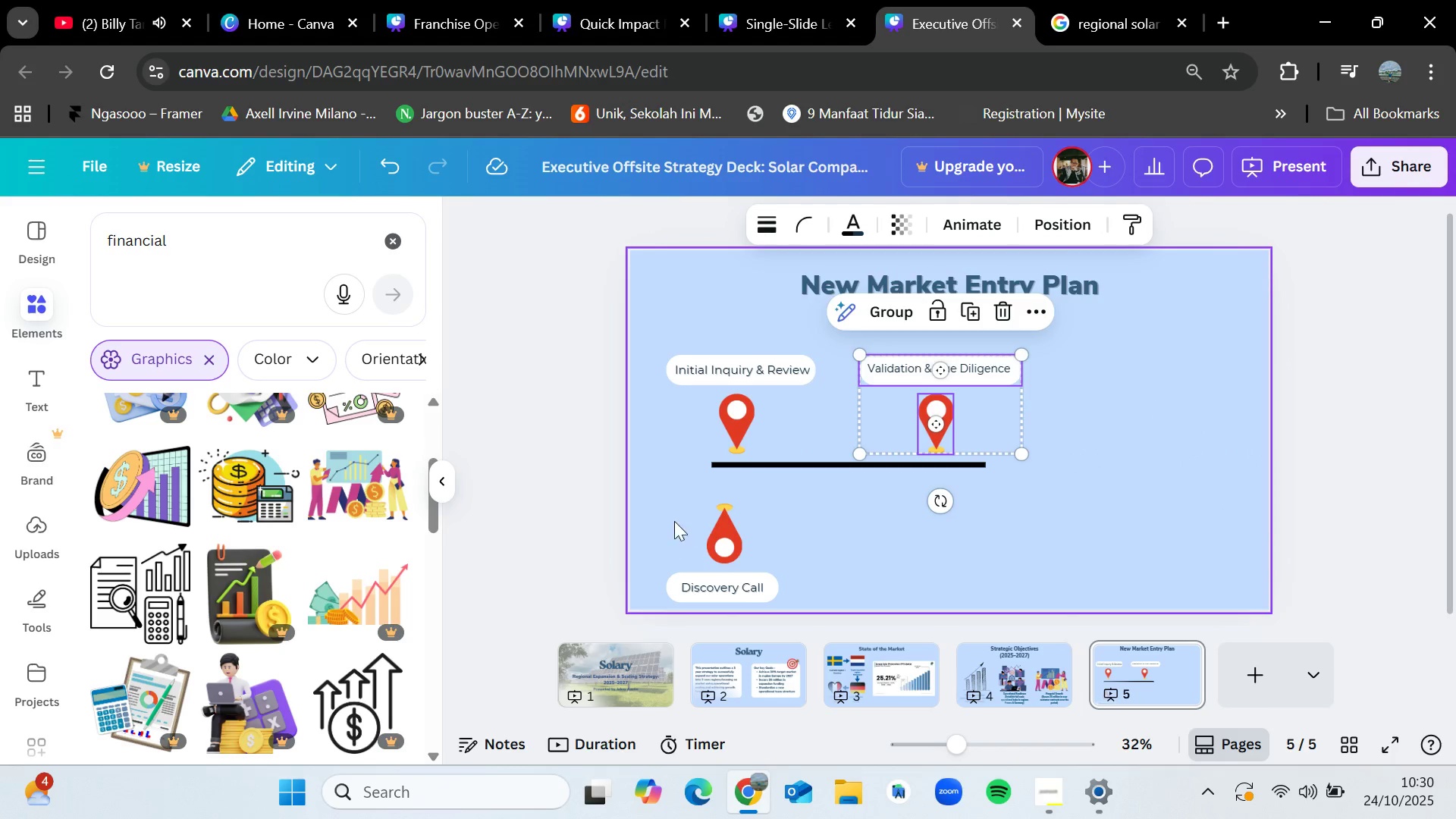 
left_click_drag(start_coordinate=[674, 520], to_coordinate=[804, 591])
 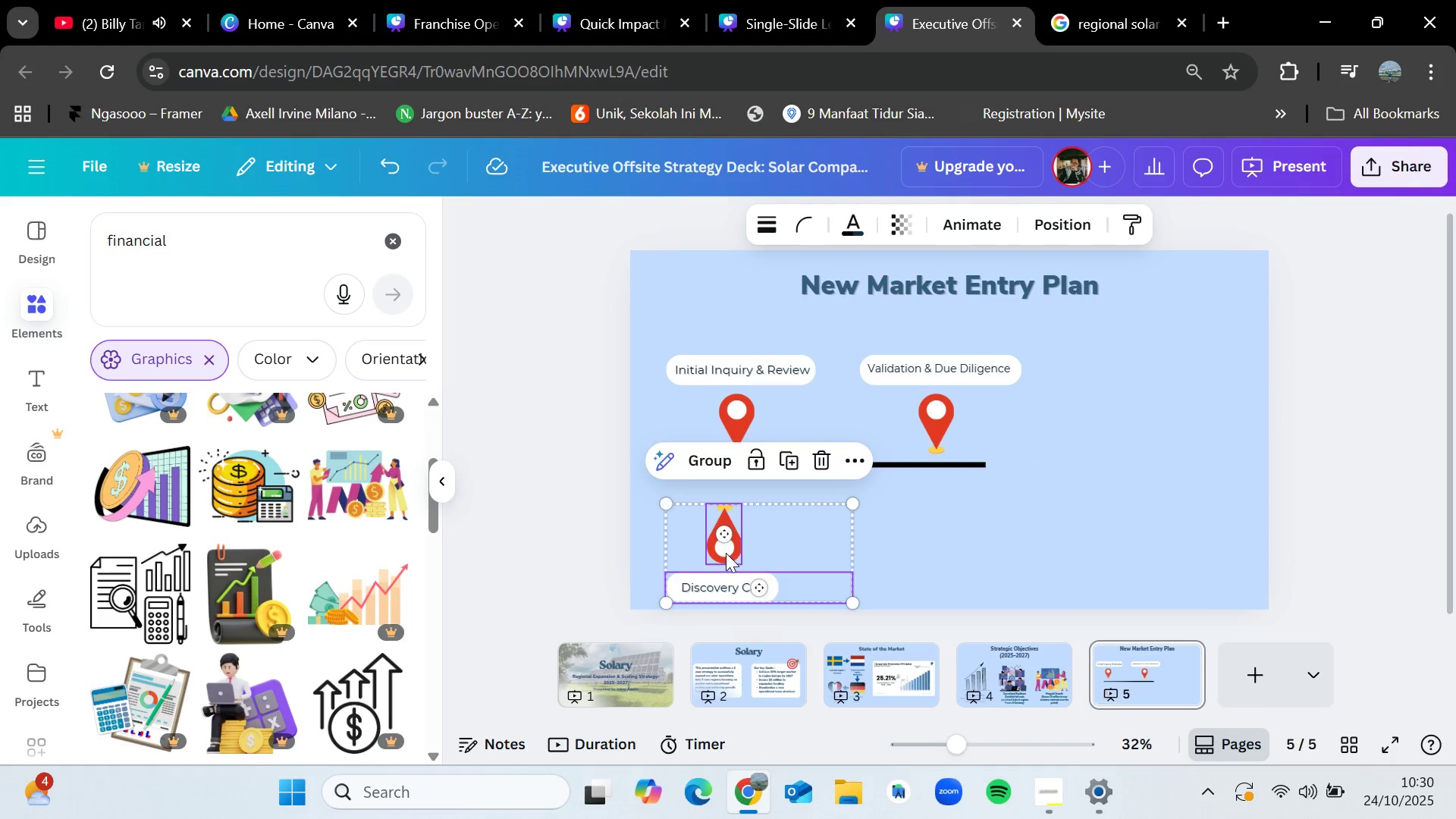 
left_click_drag(start_coordinate=[726, 553], to_coordinate=[839, 529])
 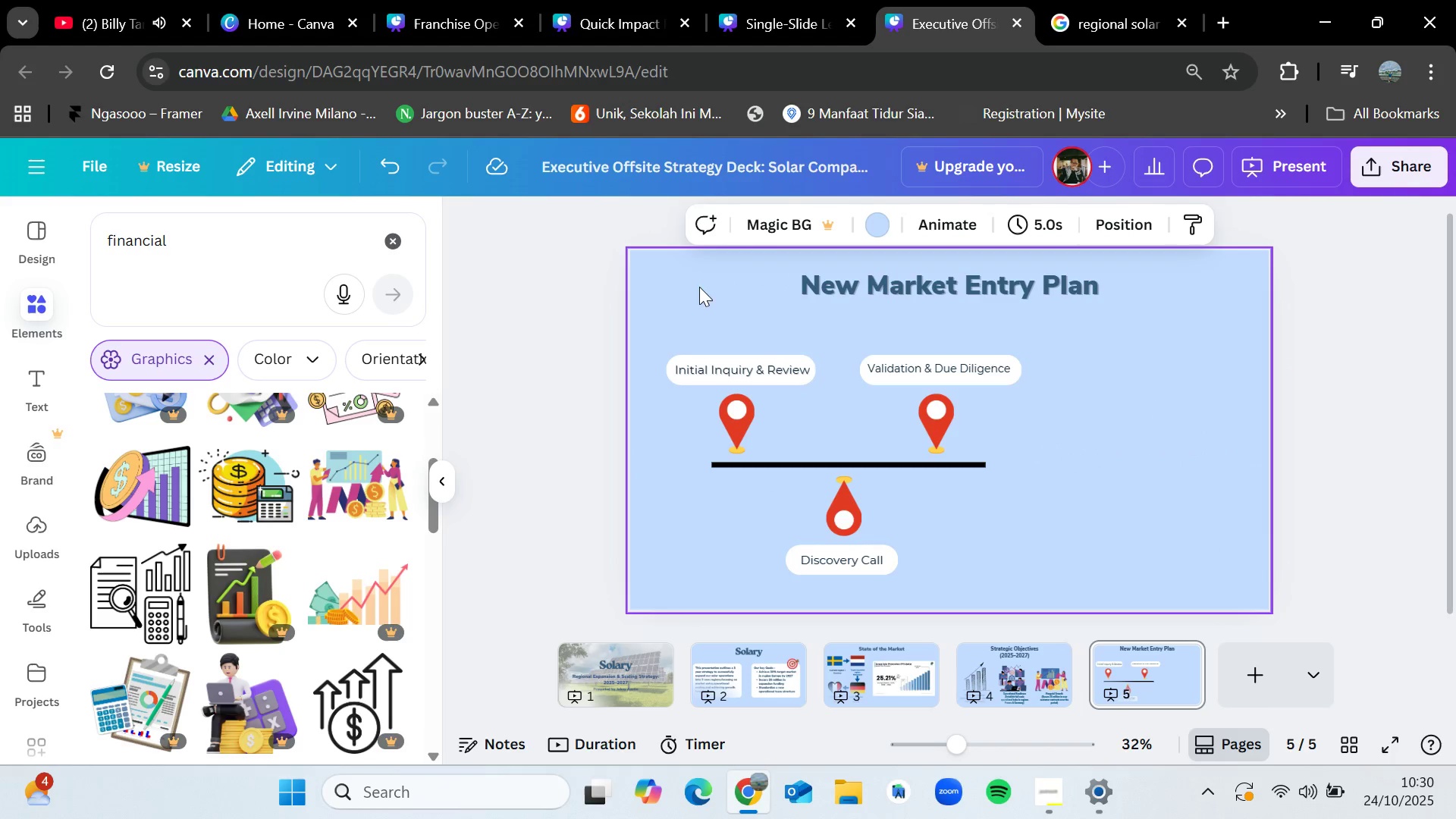 
left_click_drag(start_coordinate=[657, 303], to_coordinate=[1050, 562])
 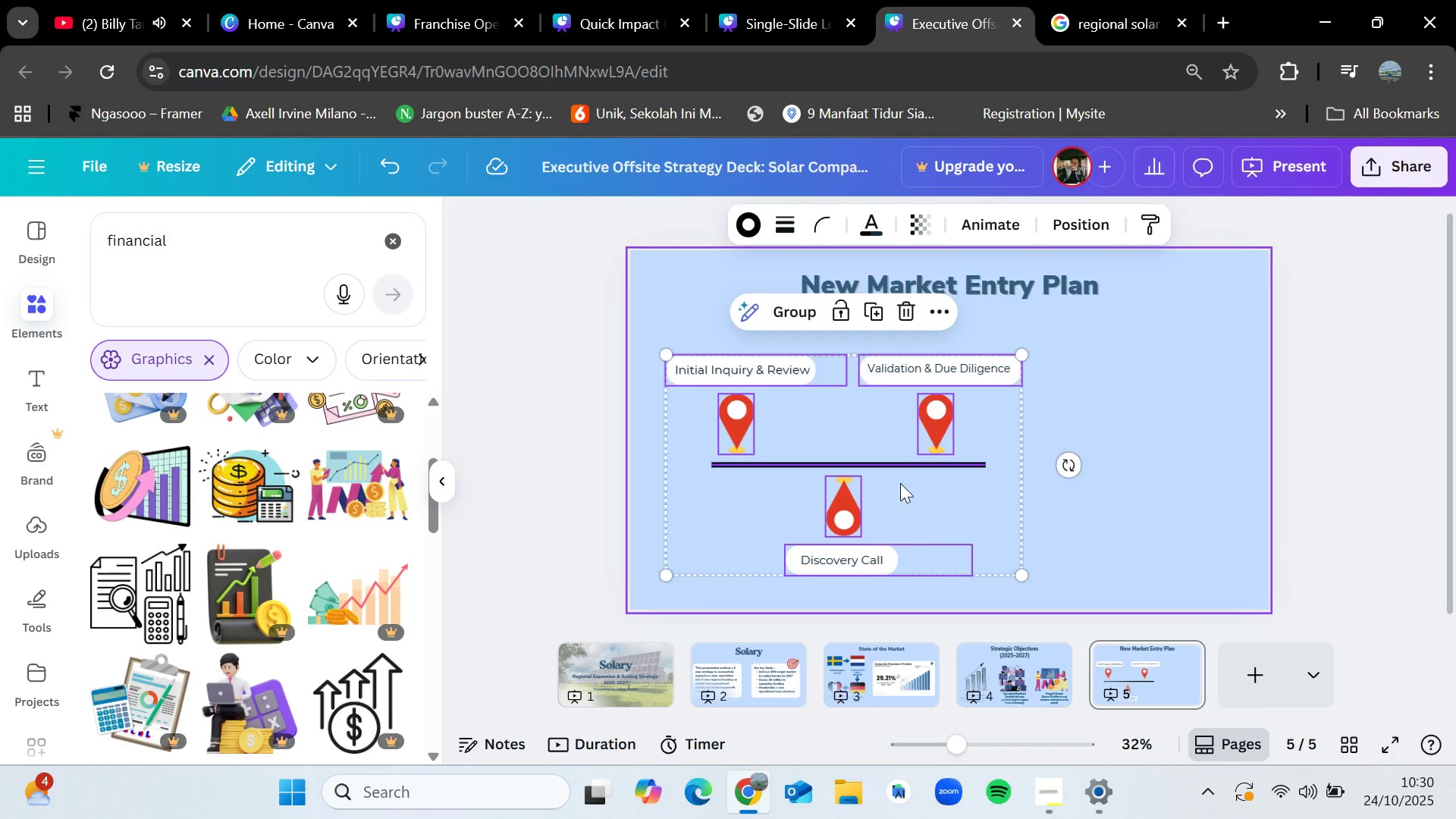 
left_click_drag(start_coordinate=[885, 483], to_coordinate=[962, 488])
 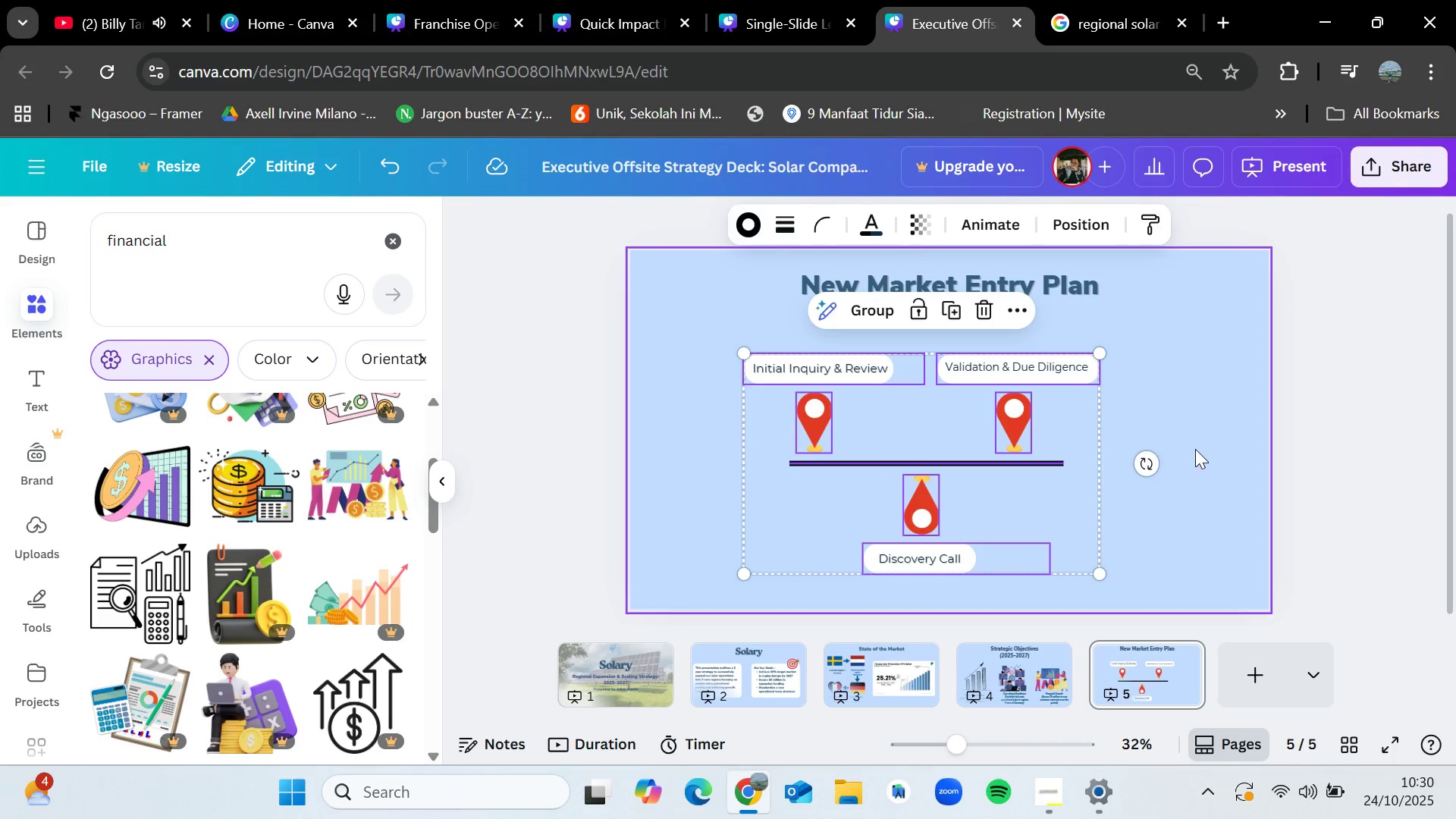 
left_click([1195, 449])
 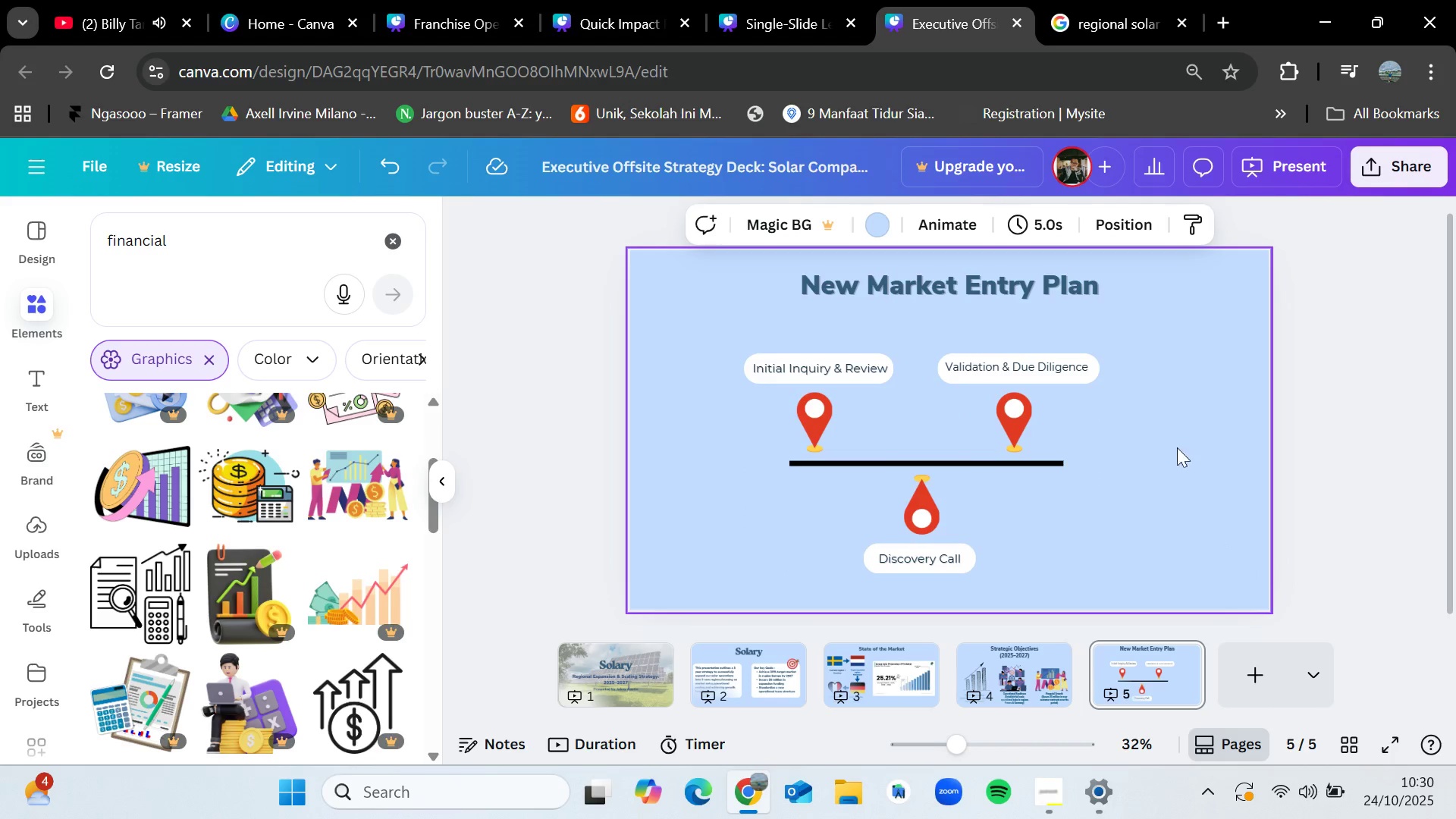 
double_click([839, 377])
 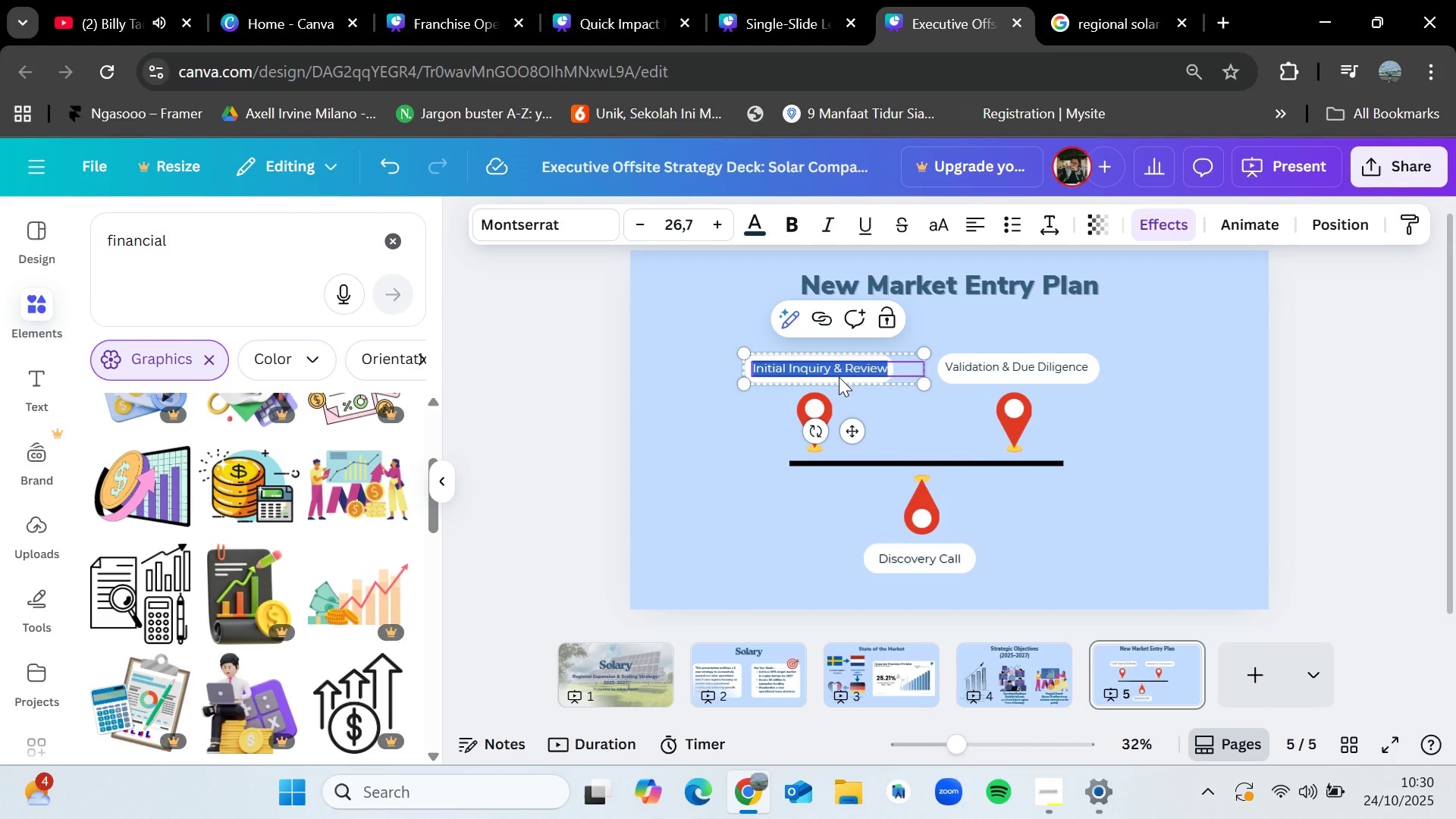 
key(Backspace)
type(Q1)
 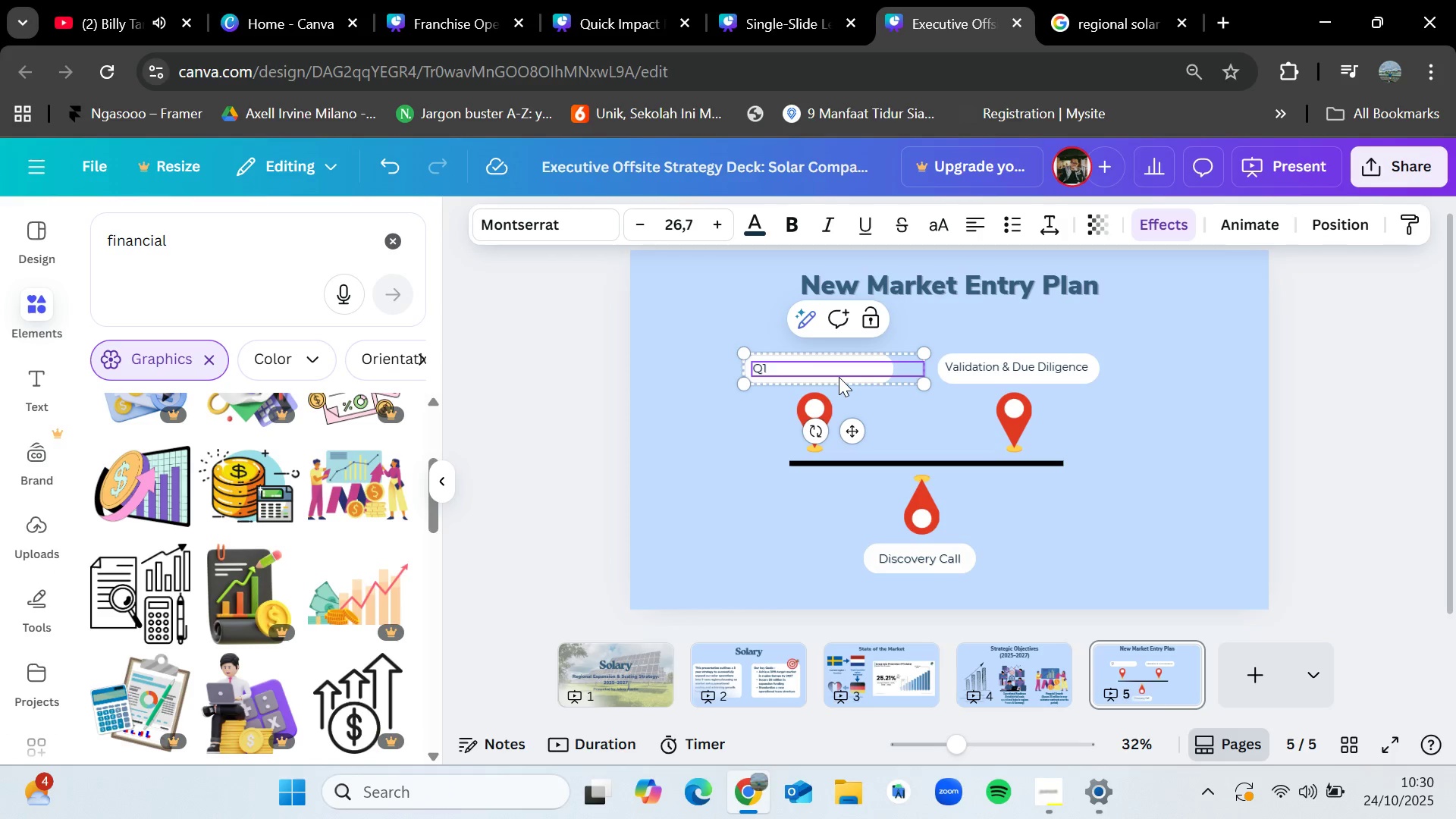 
wait(45.89)
 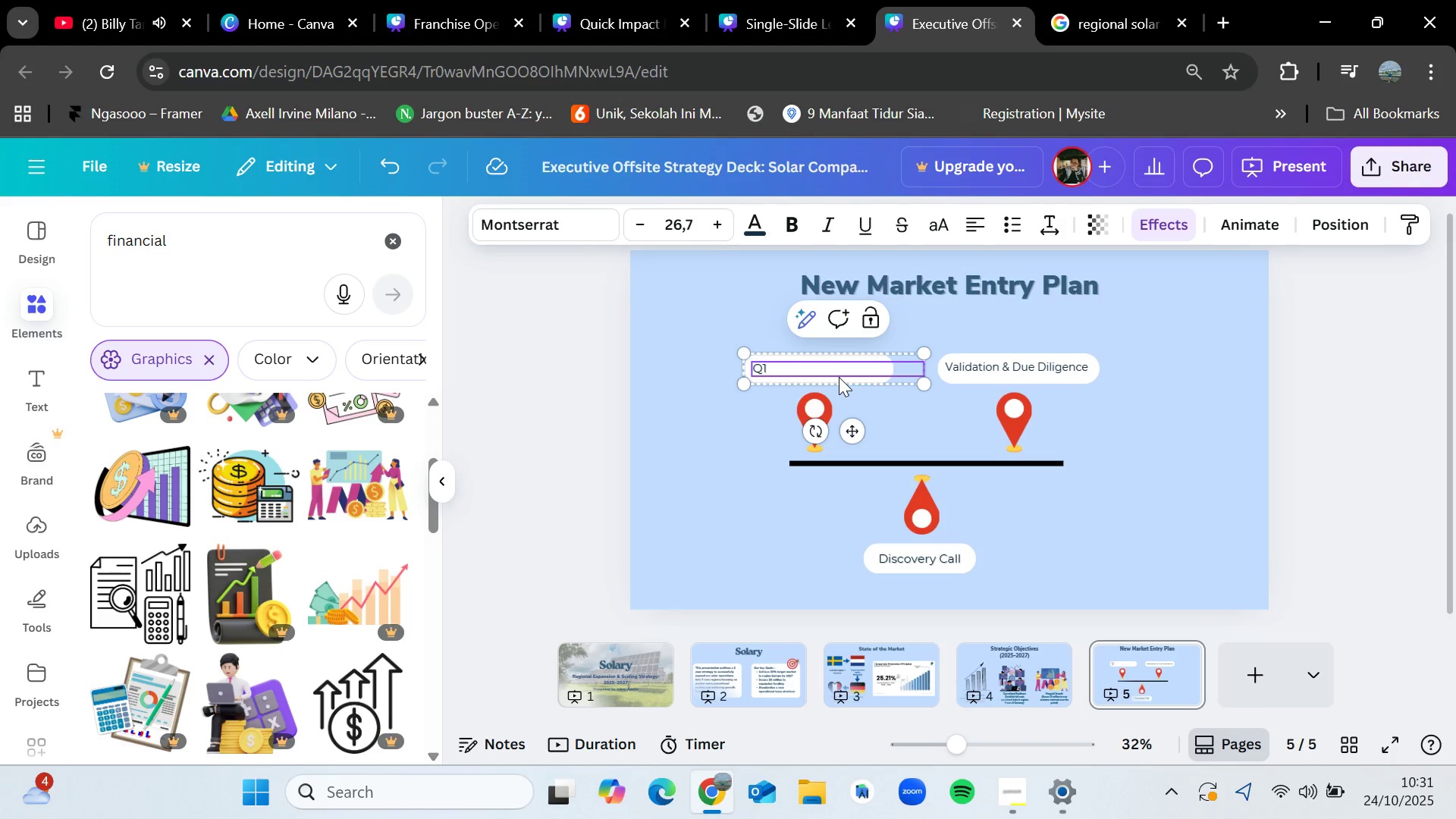 
key(Control+Z)
 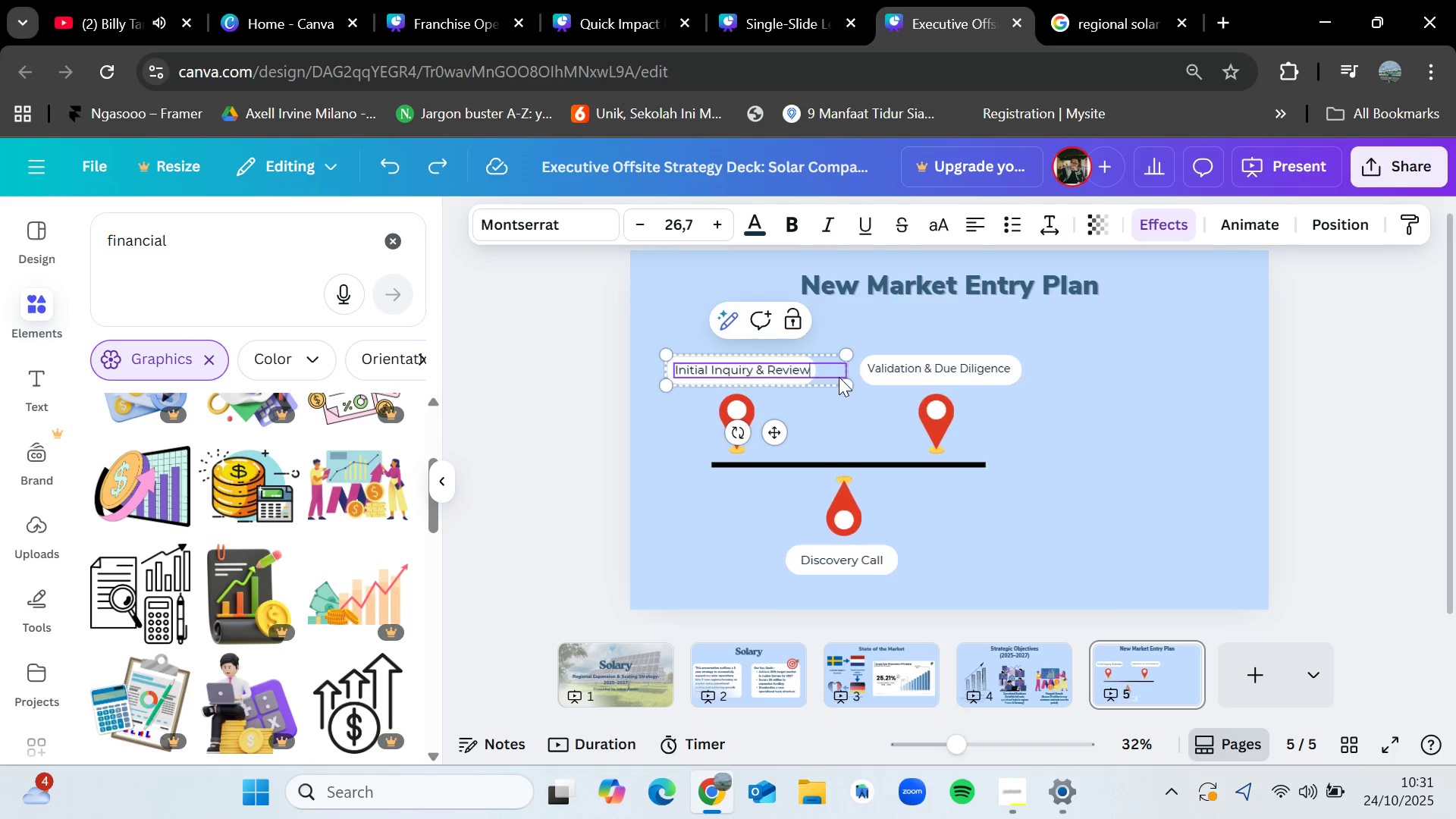 
key(Control+Z)
 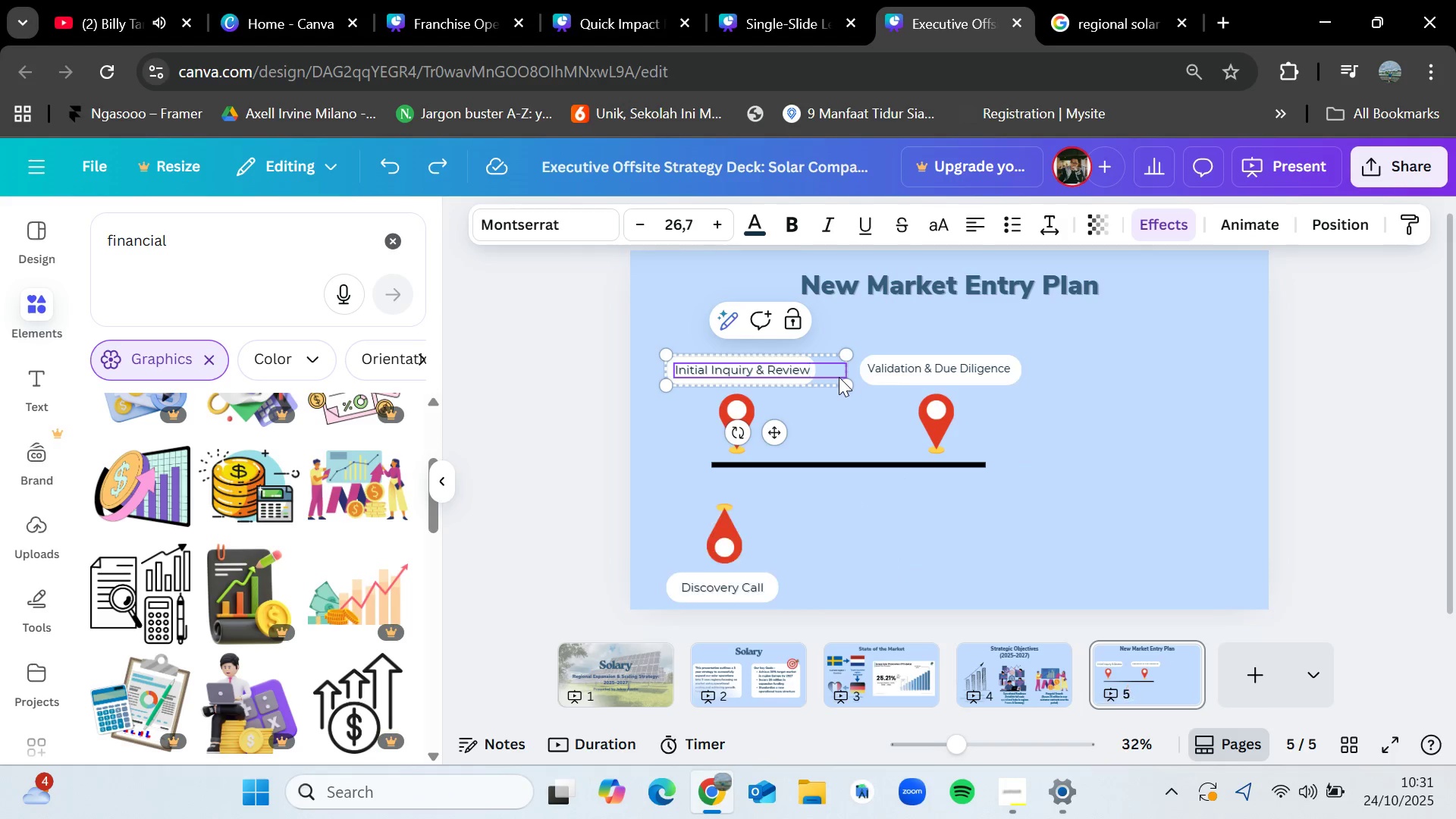 
key(Control+Z)
 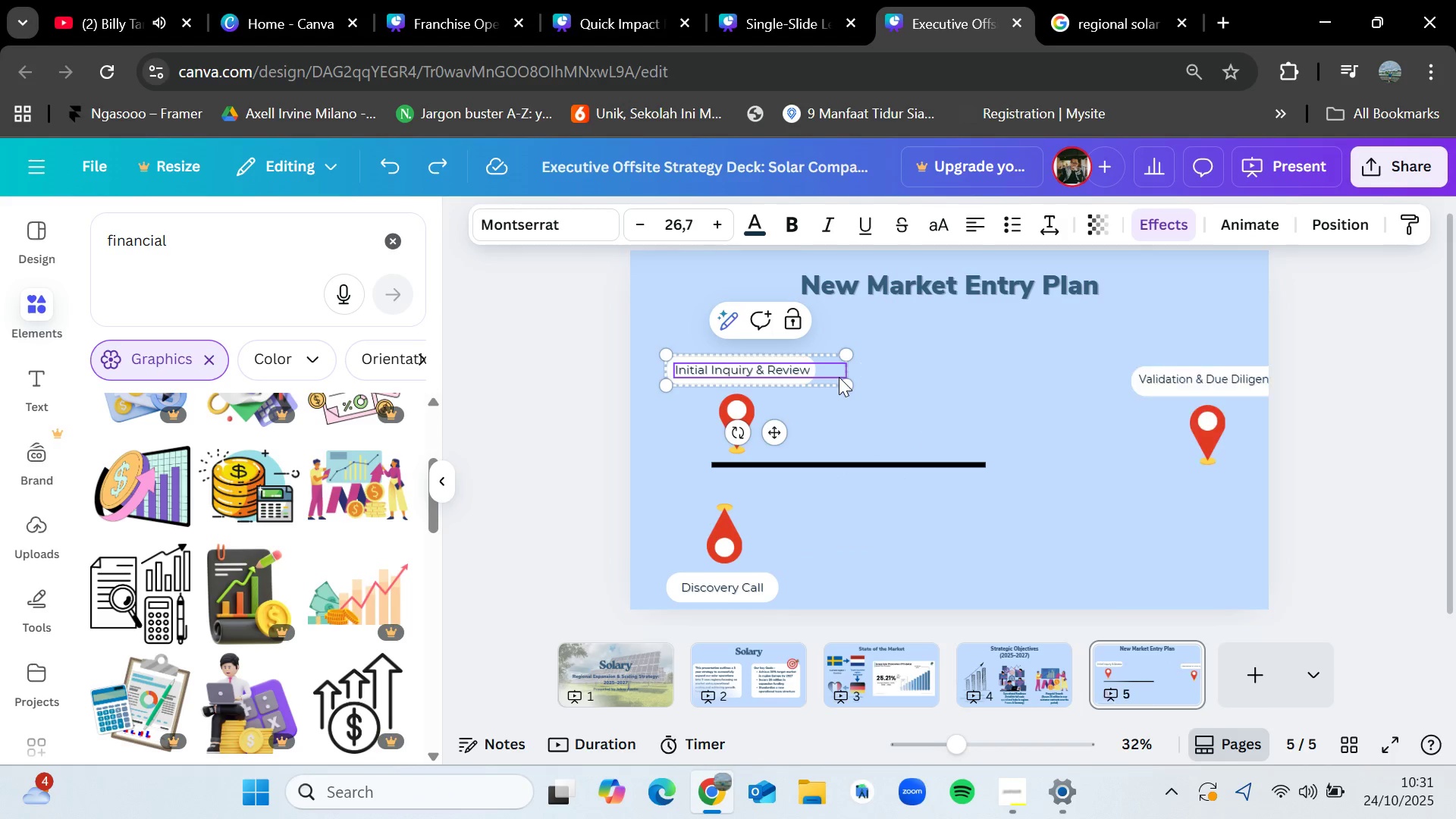 
key(Control+Z)
 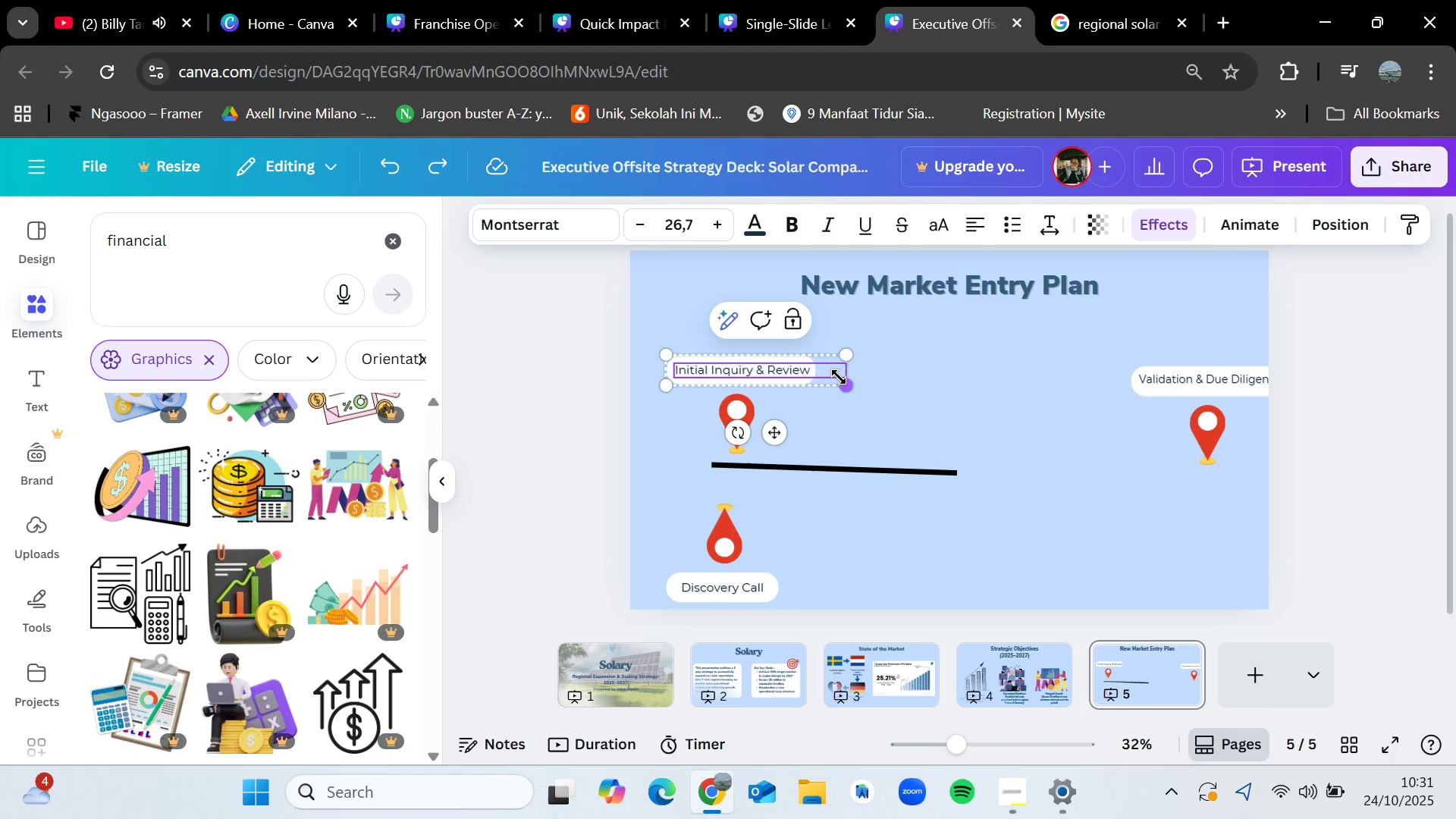 
key(Control+Z)
 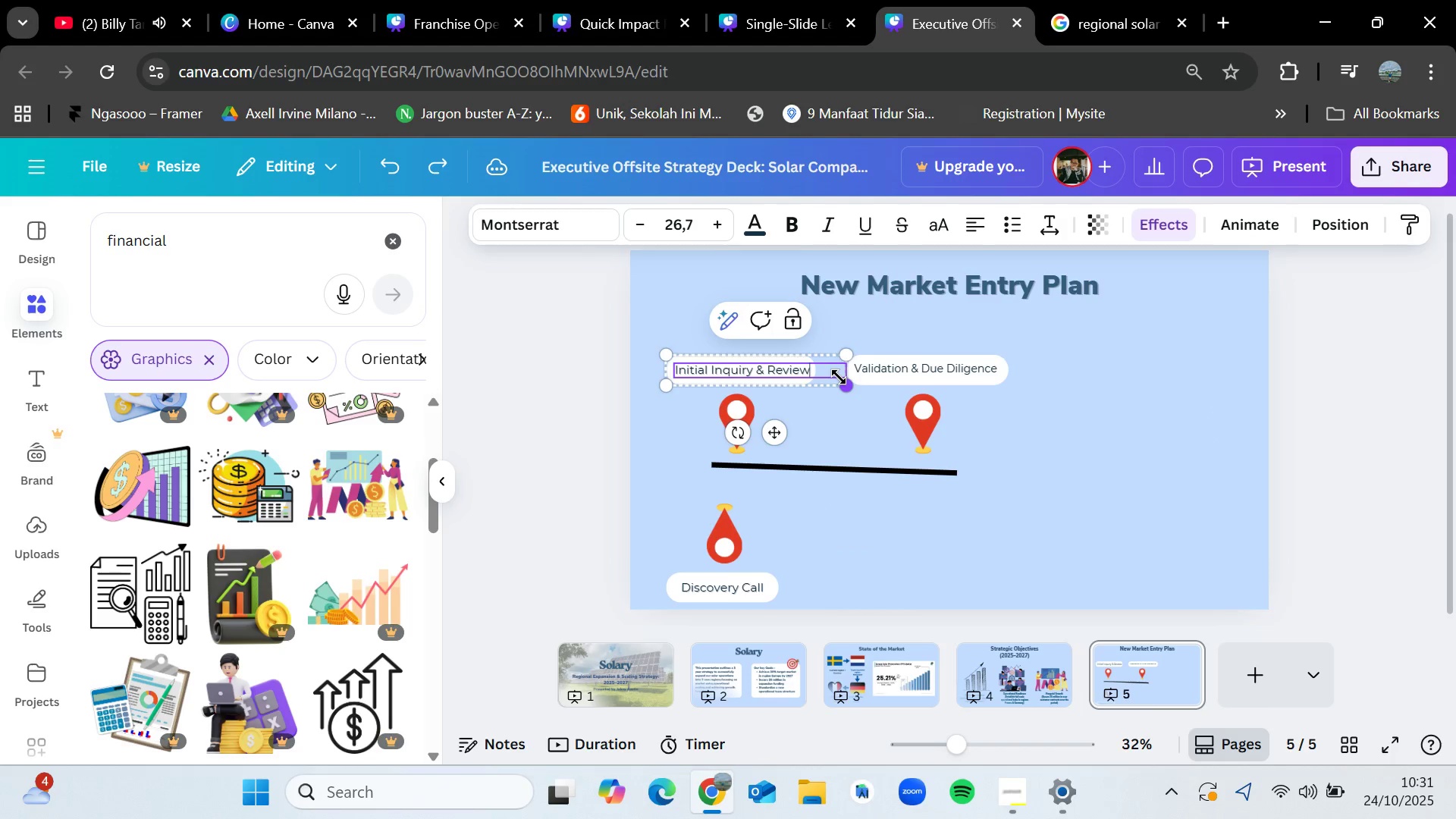 
key(Control+Z)
 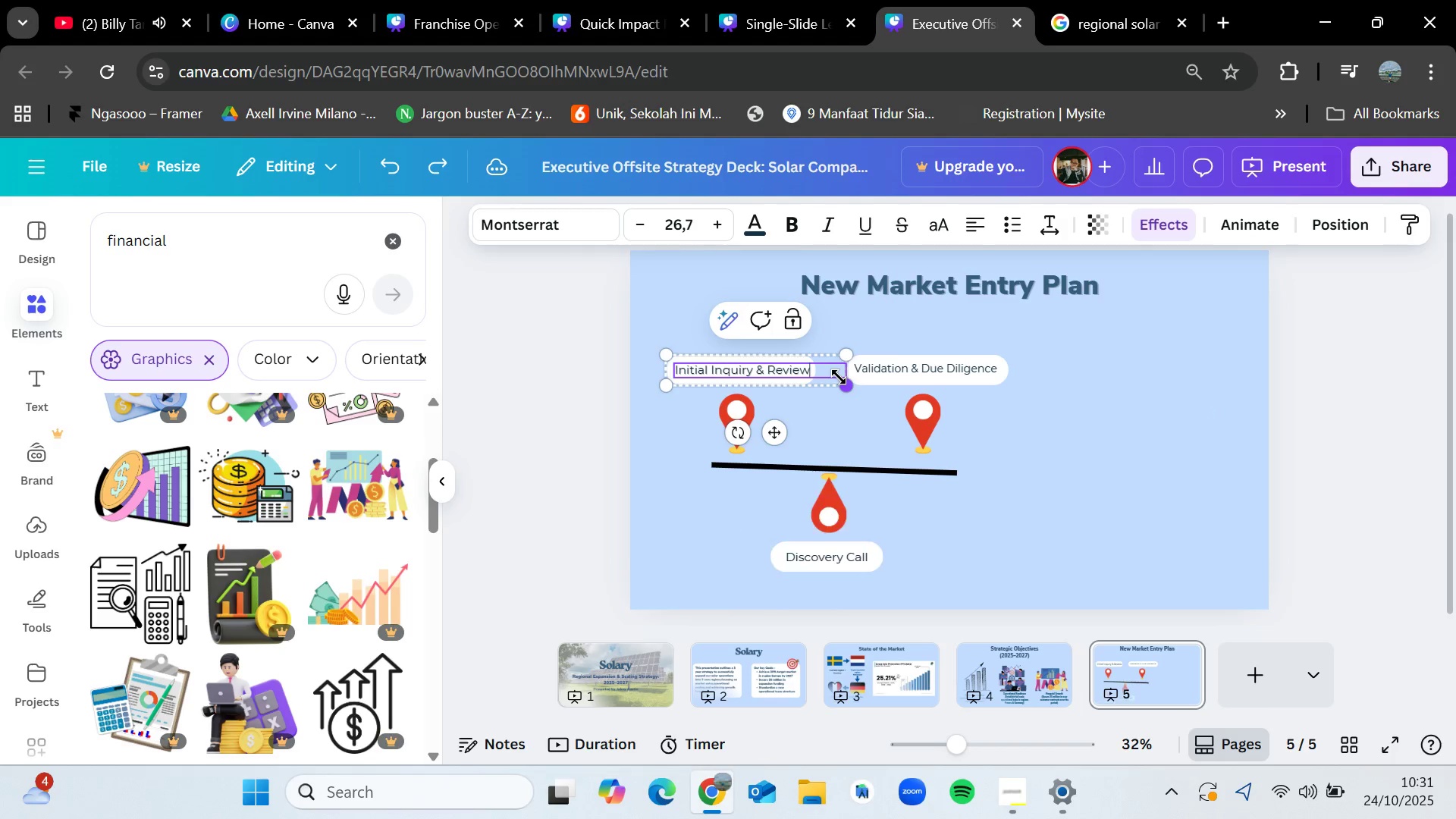 
key(Control+Z)
 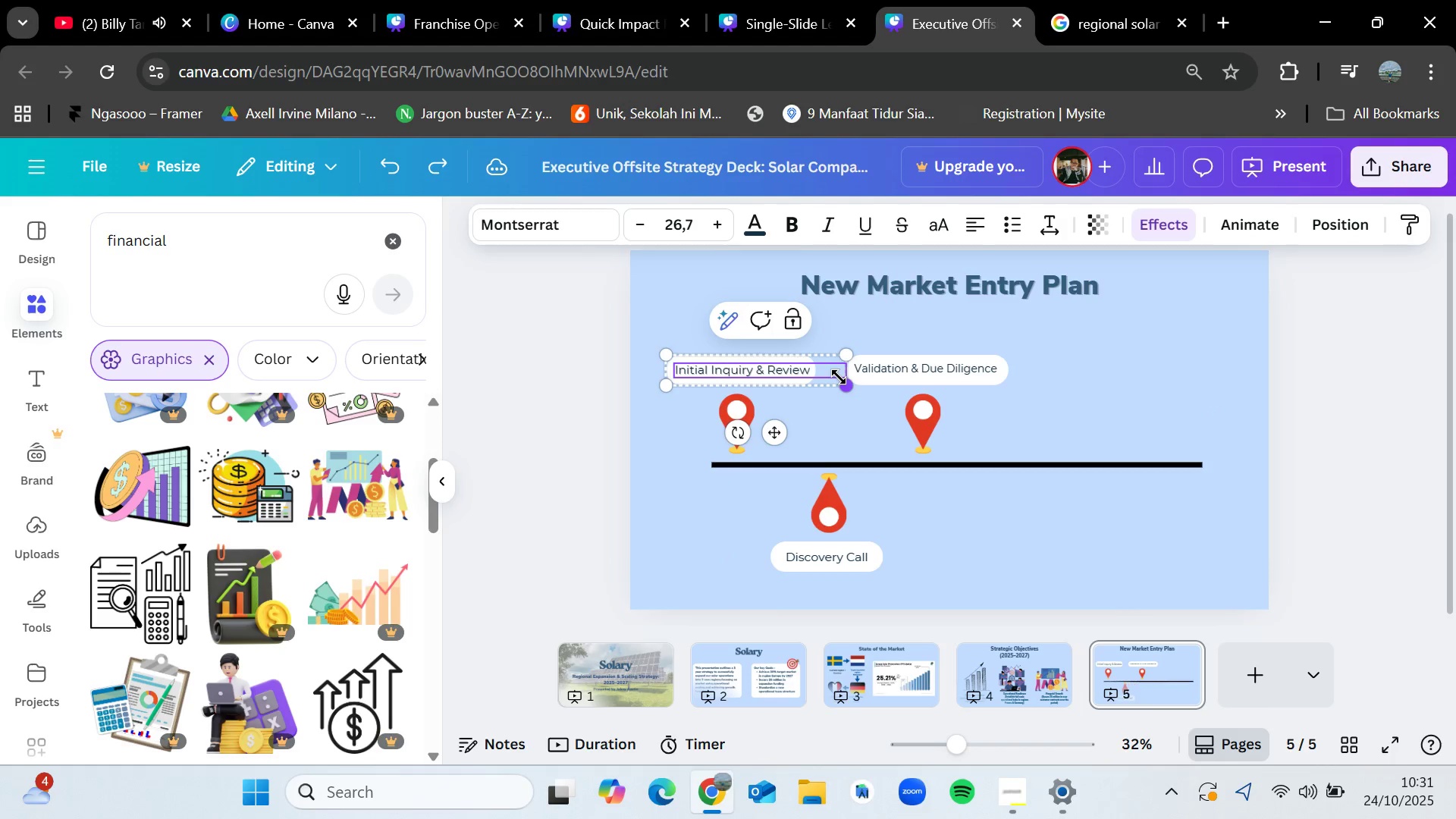 
key(Control+Z)
 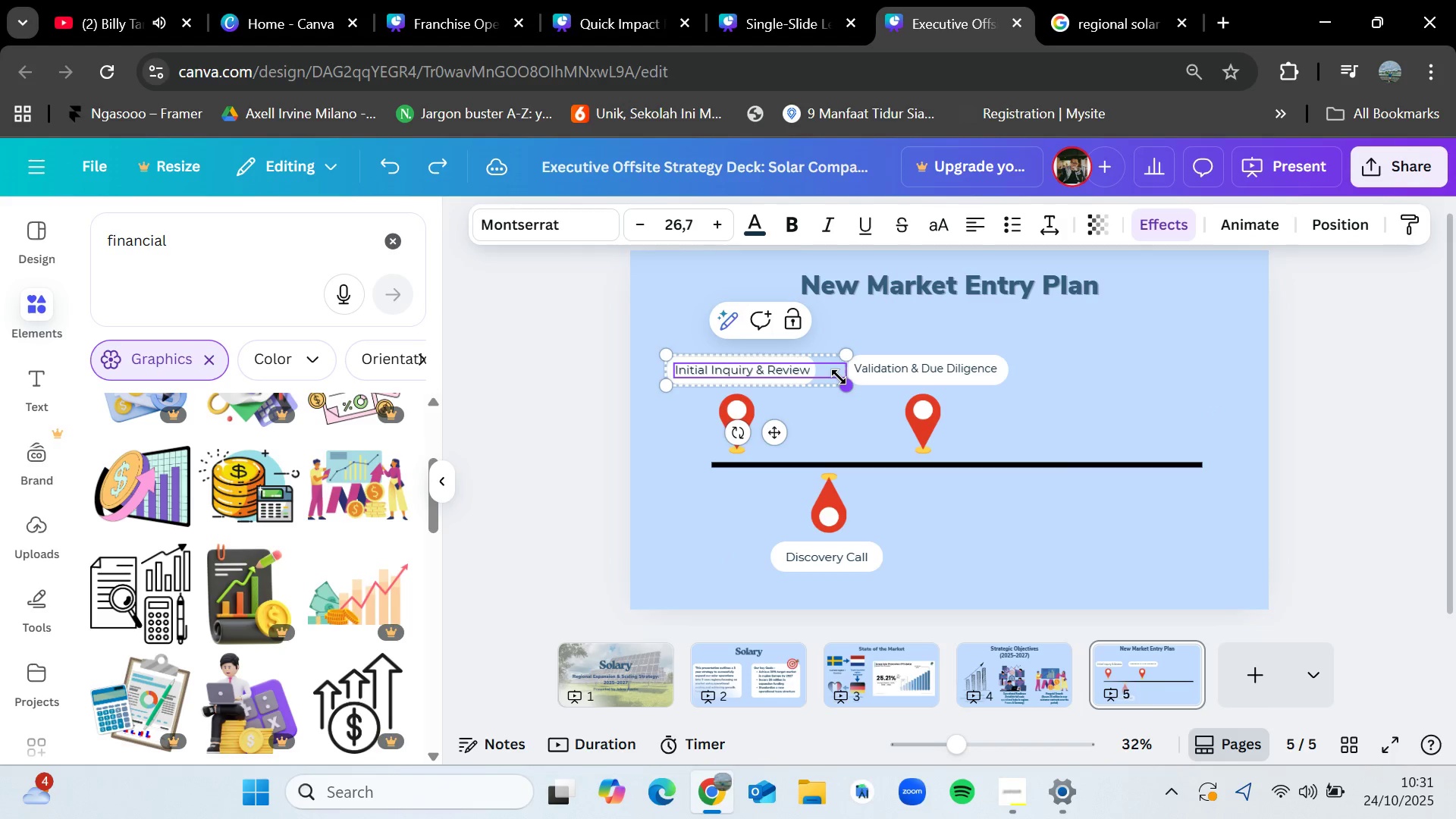 
key(Control+Z)
 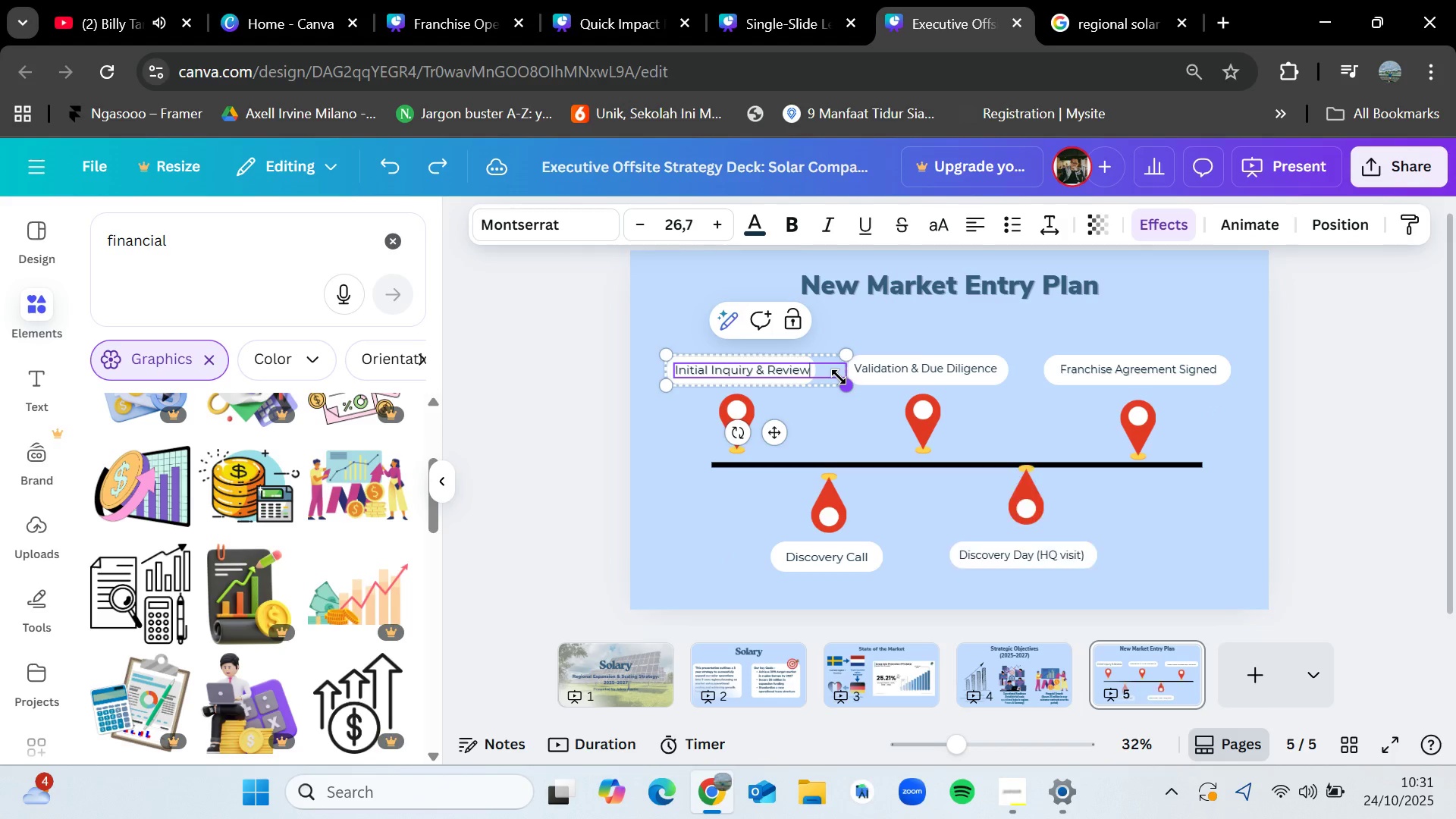 
key(Control+Z)
 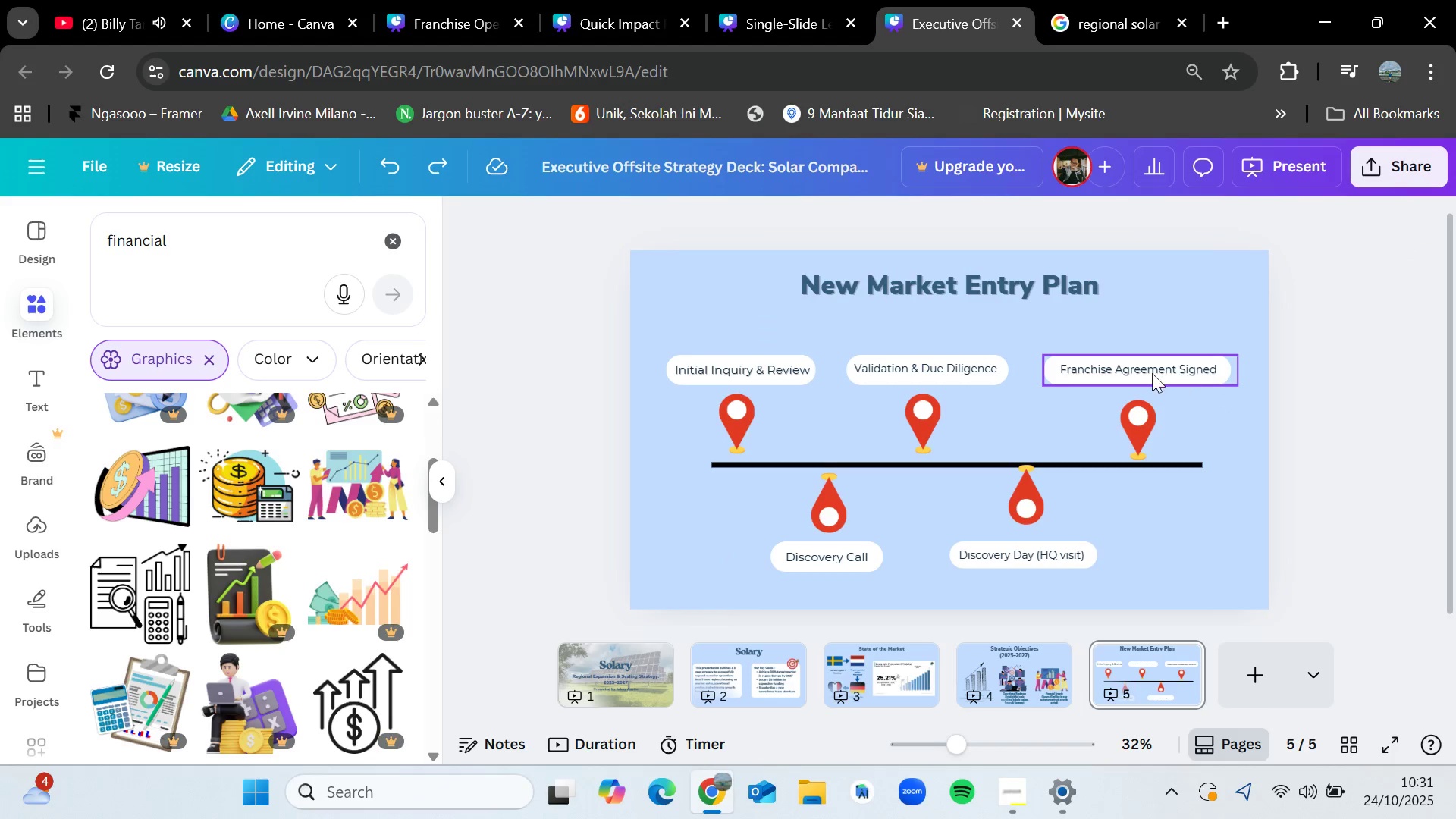 
double_click([788, 373])
 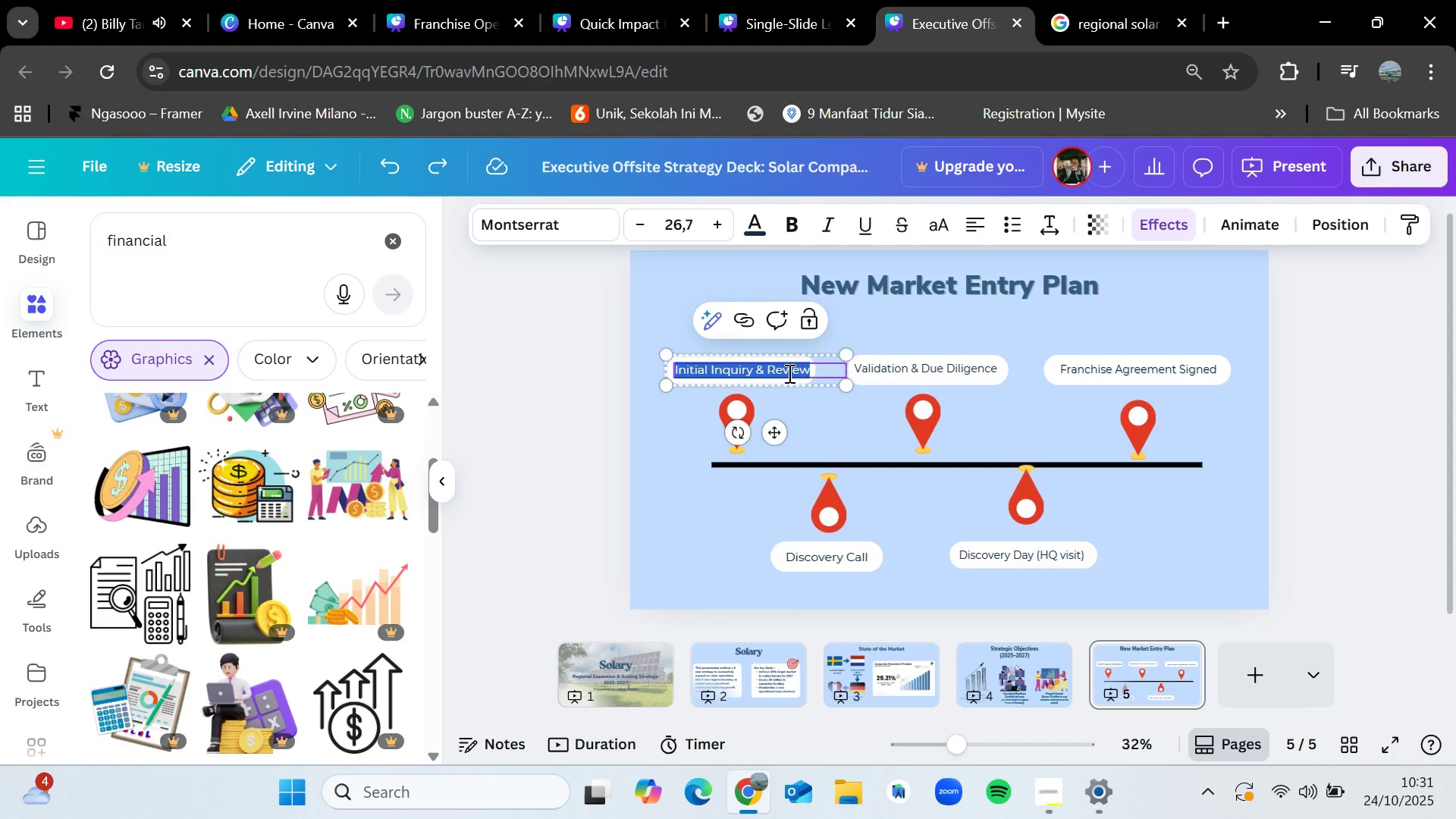 
key(Backspace)
type(Phase 1 ;)
key(Backspace)
type(: foundation and entry)
 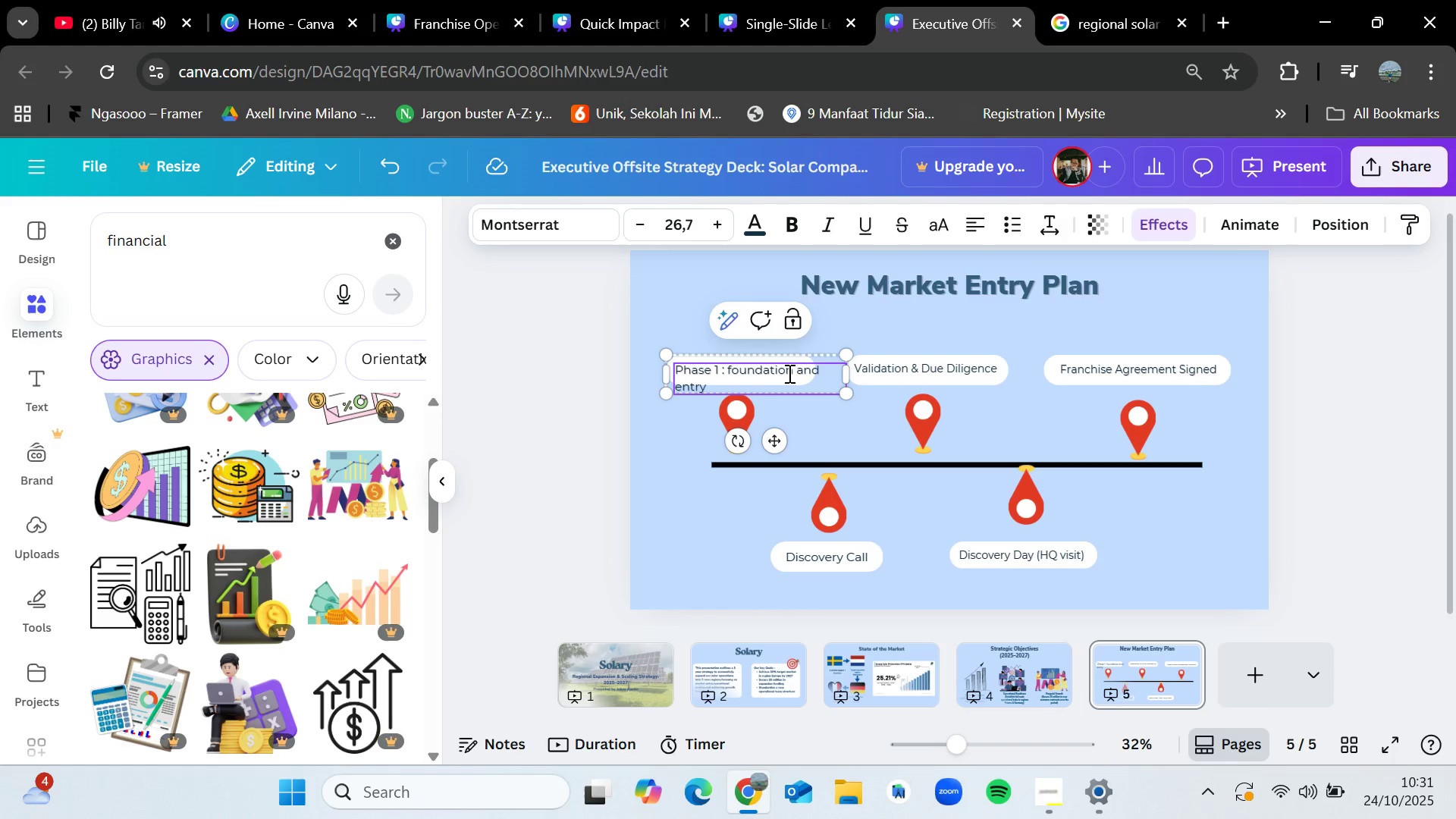 
type( (Q1-Q3 2025)
 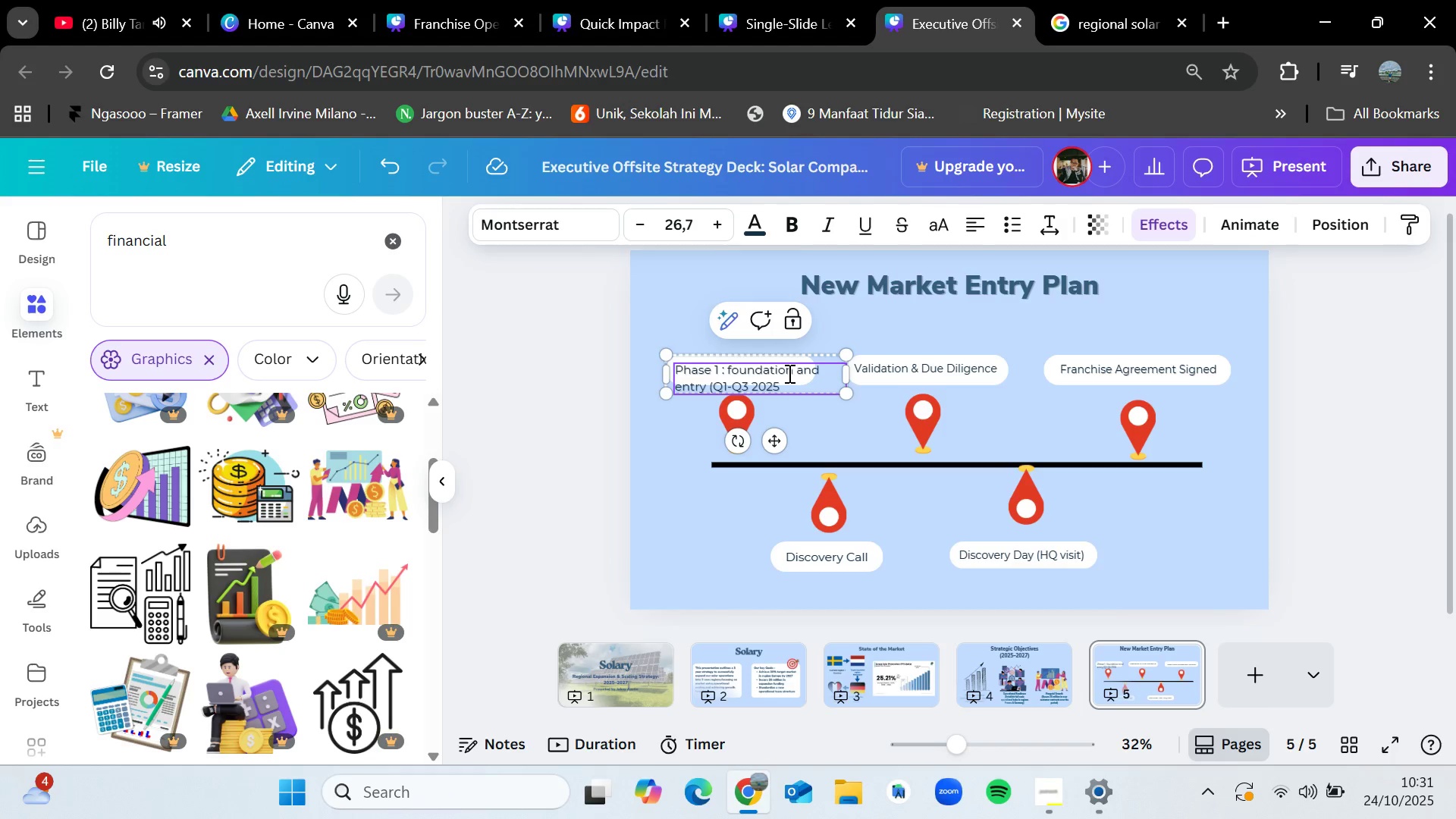 
left_click_drag(start_coordinate=[843, 392], to_coordinate=[828, 390])
 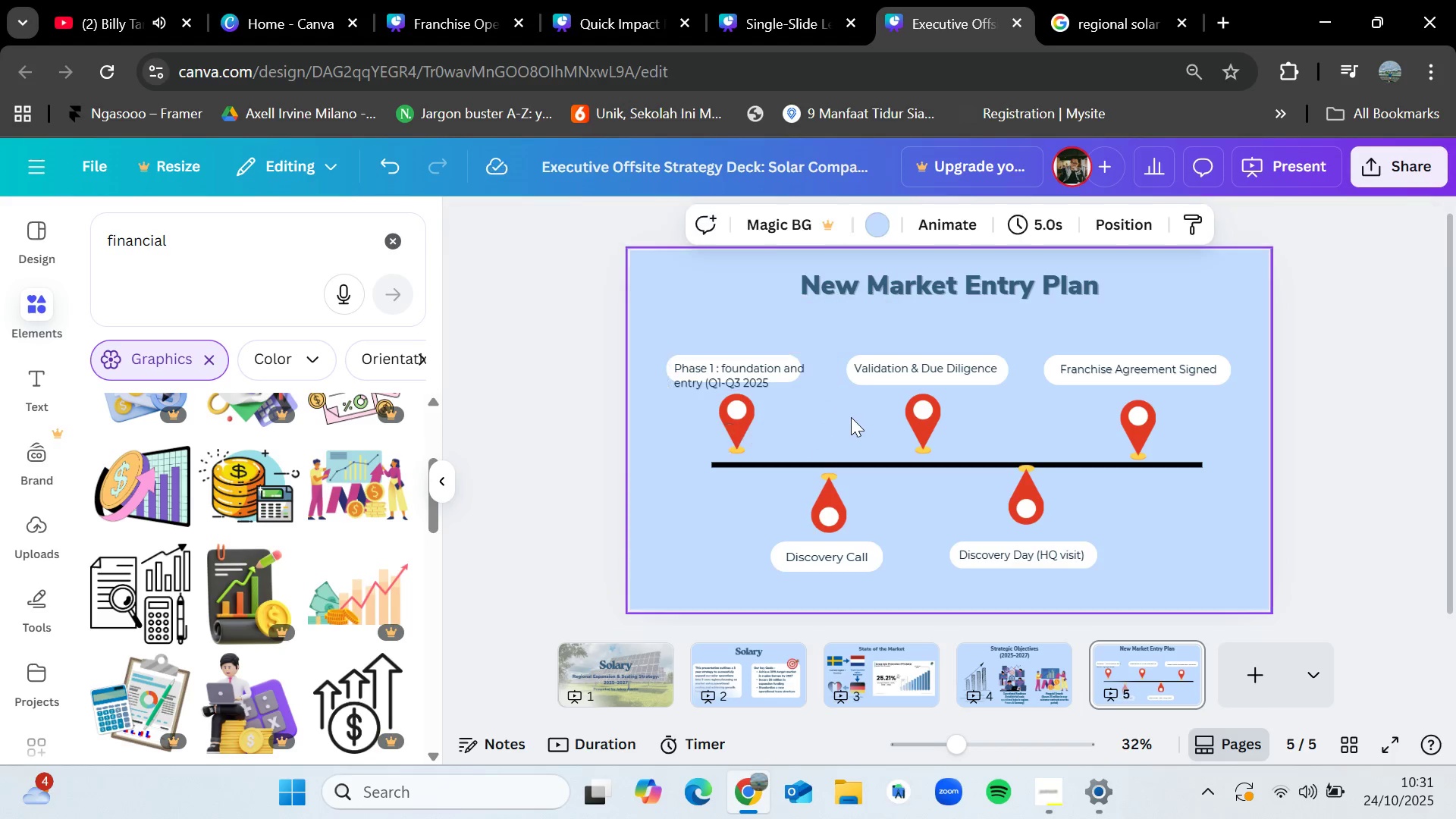 
left_click([855, 417])
 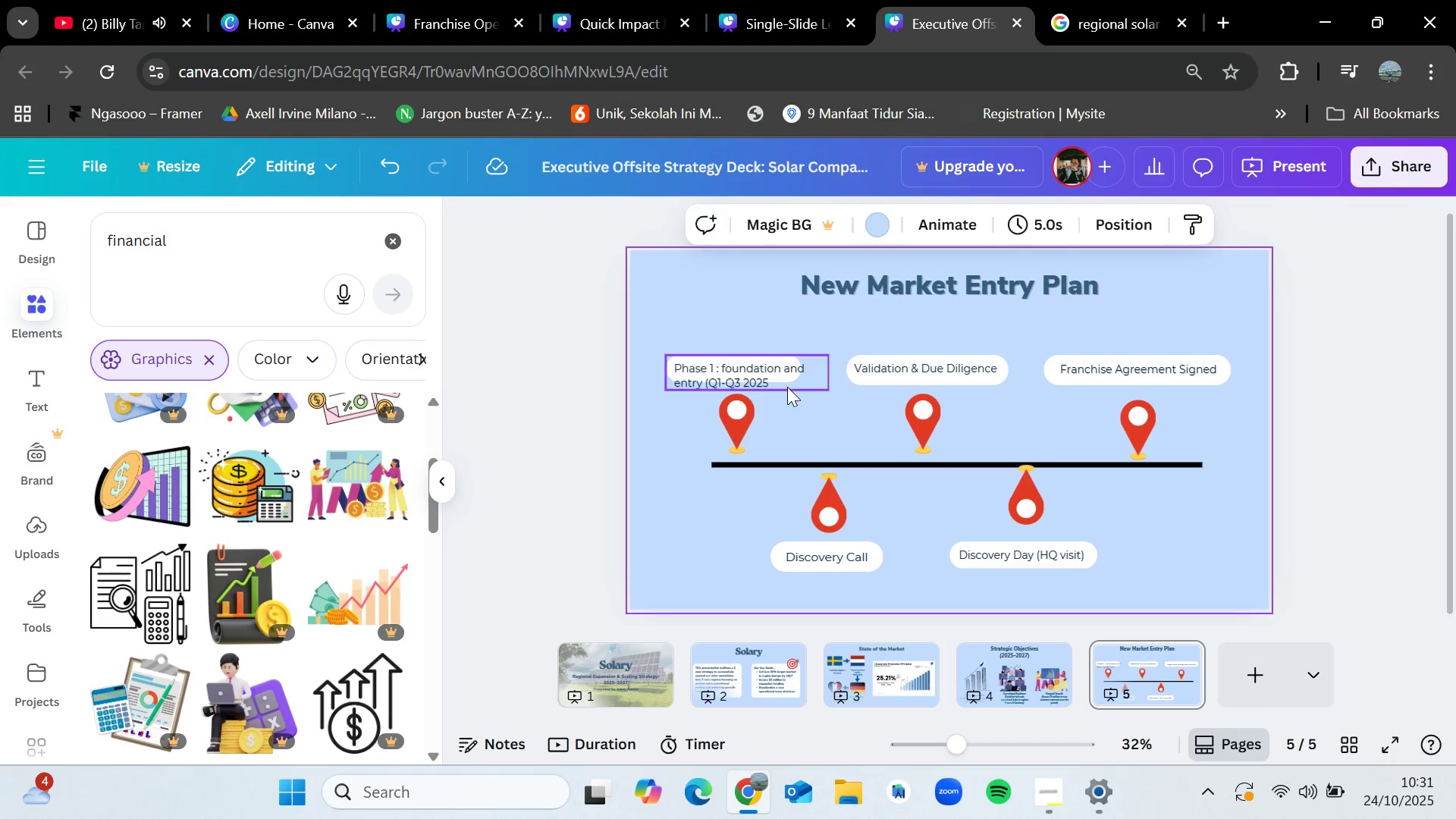 
left_click([787, 387])
 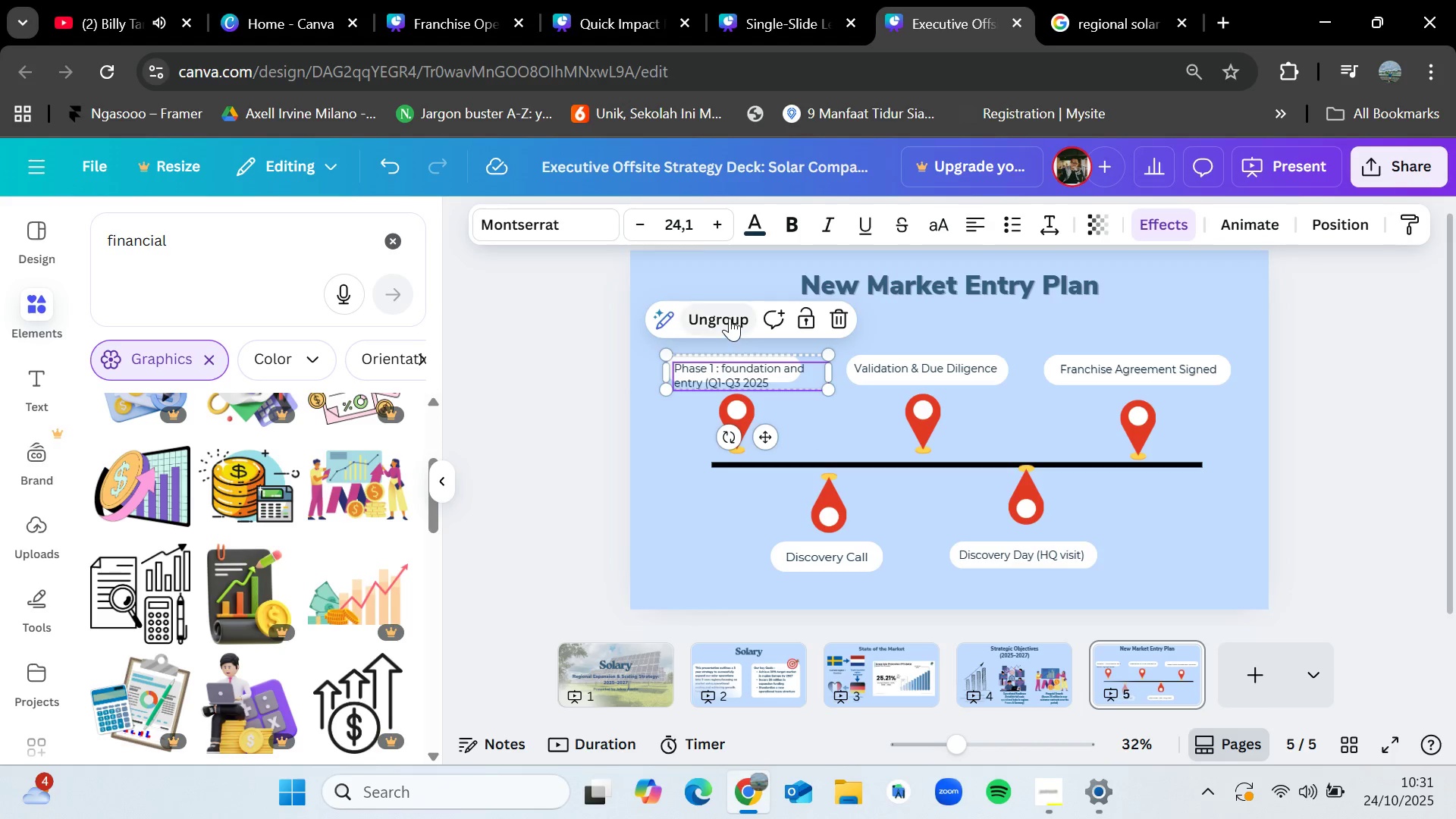 
left_click([730, 318])
 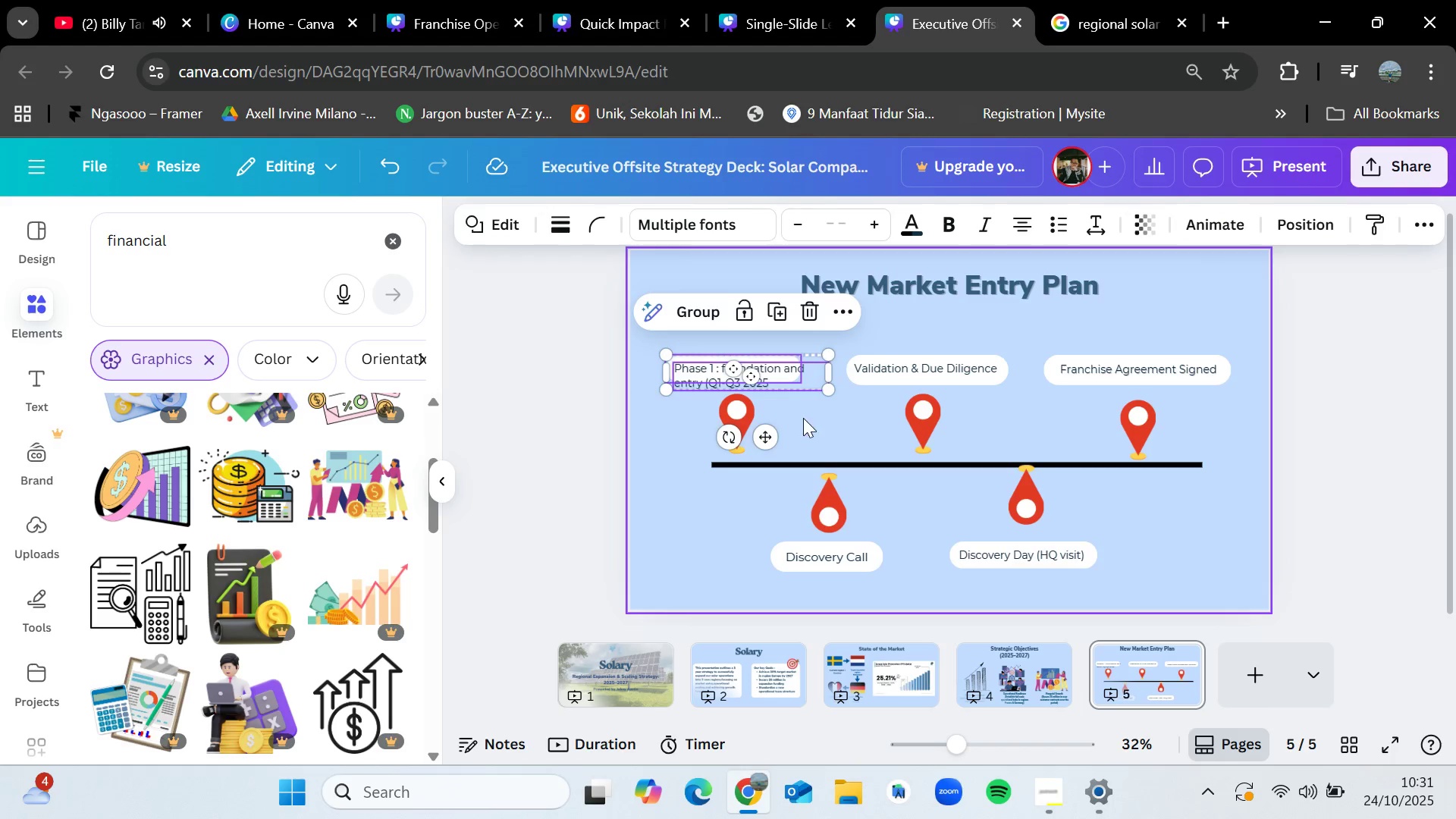 
left_click([803, 418])
 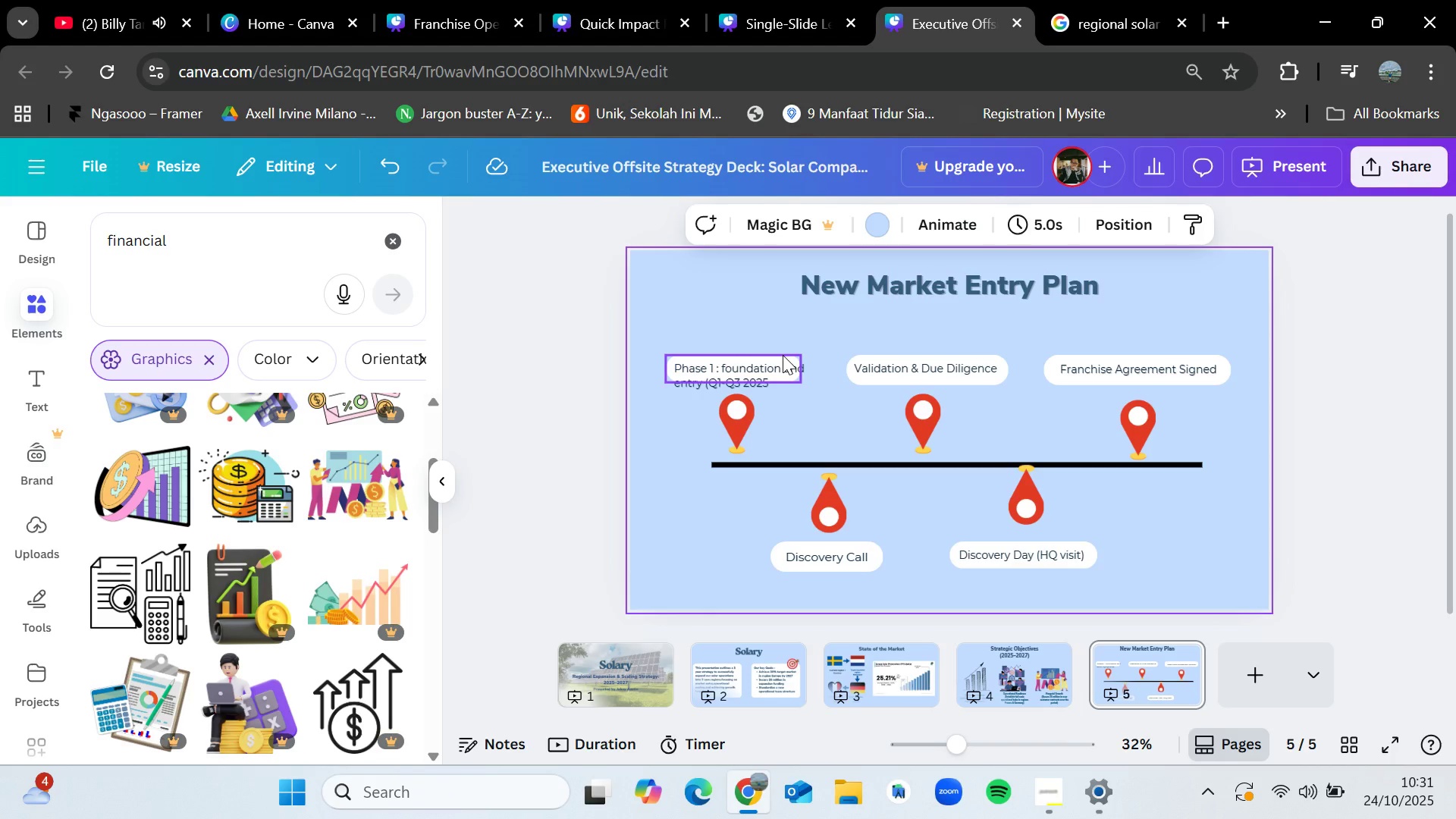 
left_click([783, 355])
 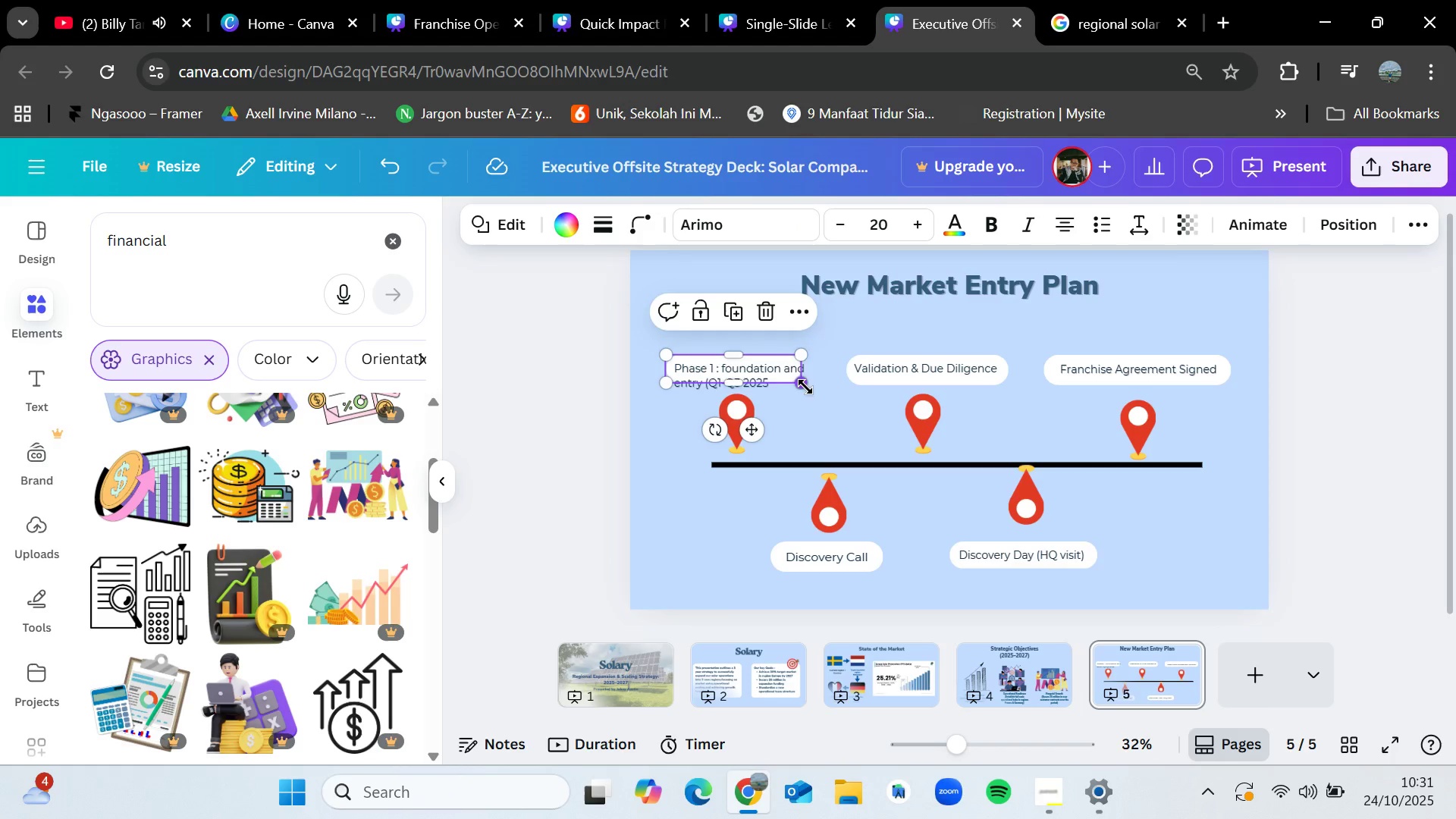 
left_click_drag(start_coordinate=[802, 384], to_coordinate=[819, 395])
 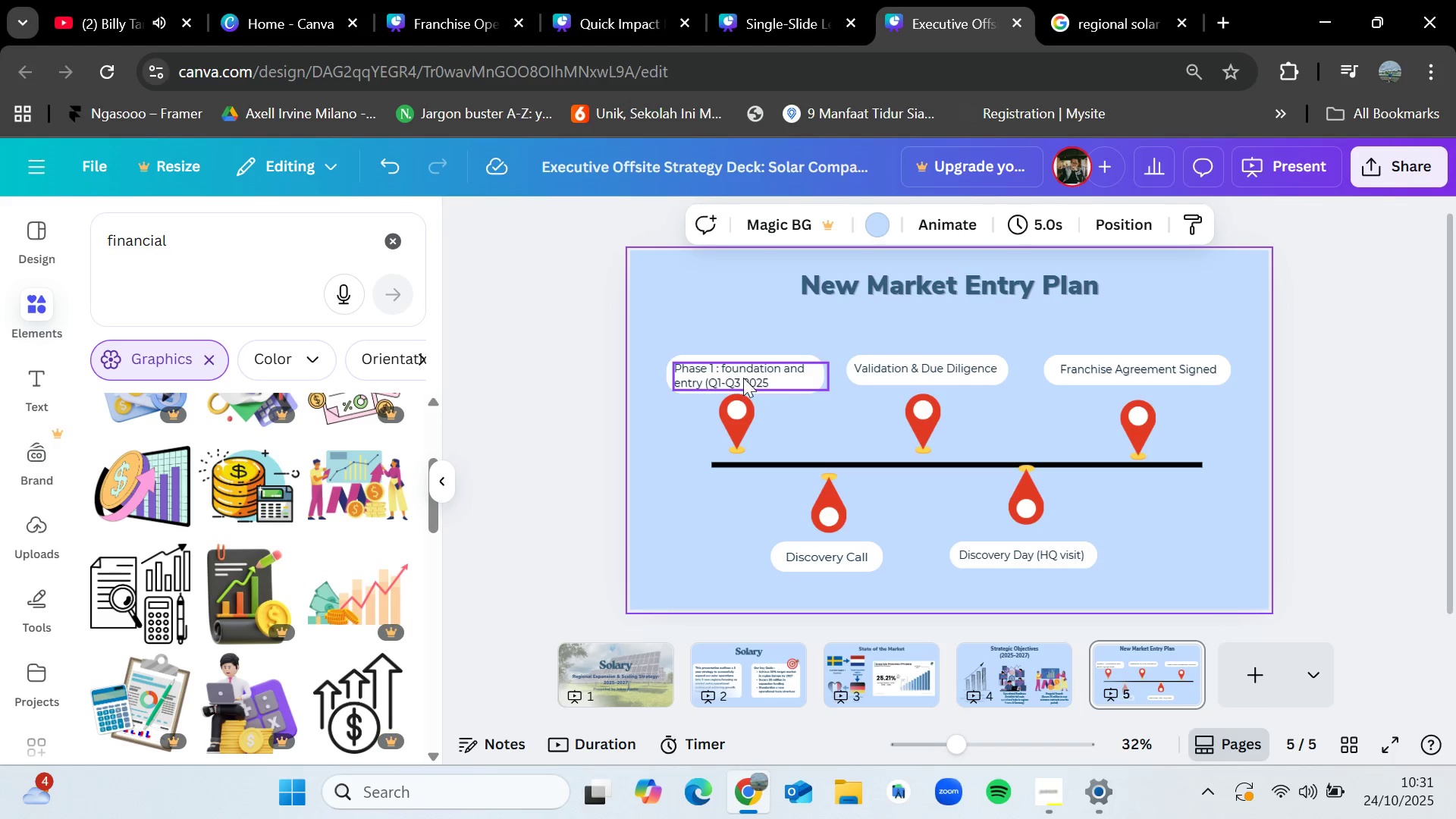 
left_click_drag(start_coordinate=[743, 378], to_coordinate=[749, 375])
 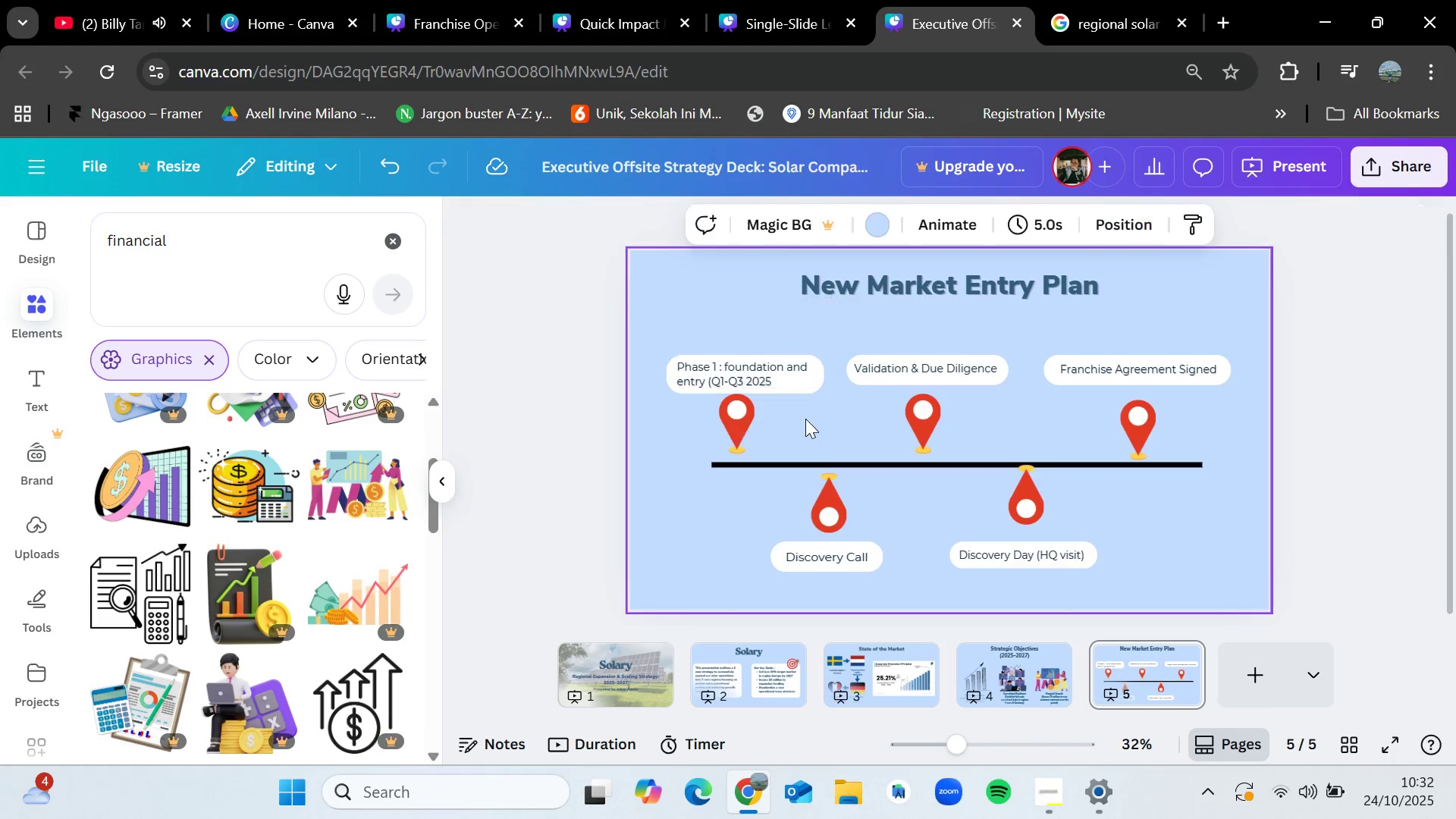 
left_click([805, 419])
 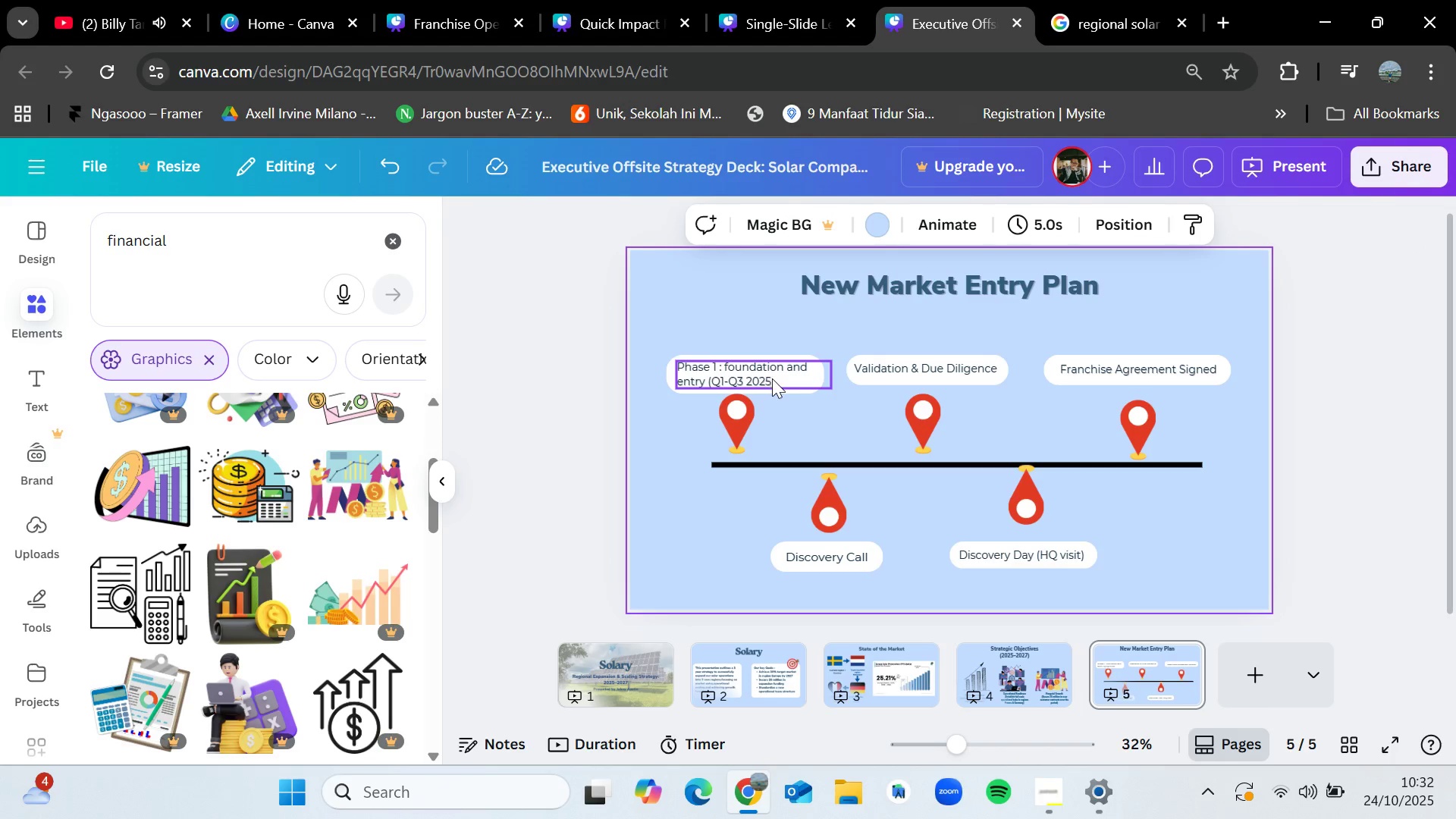 
double_click([774, 380])
 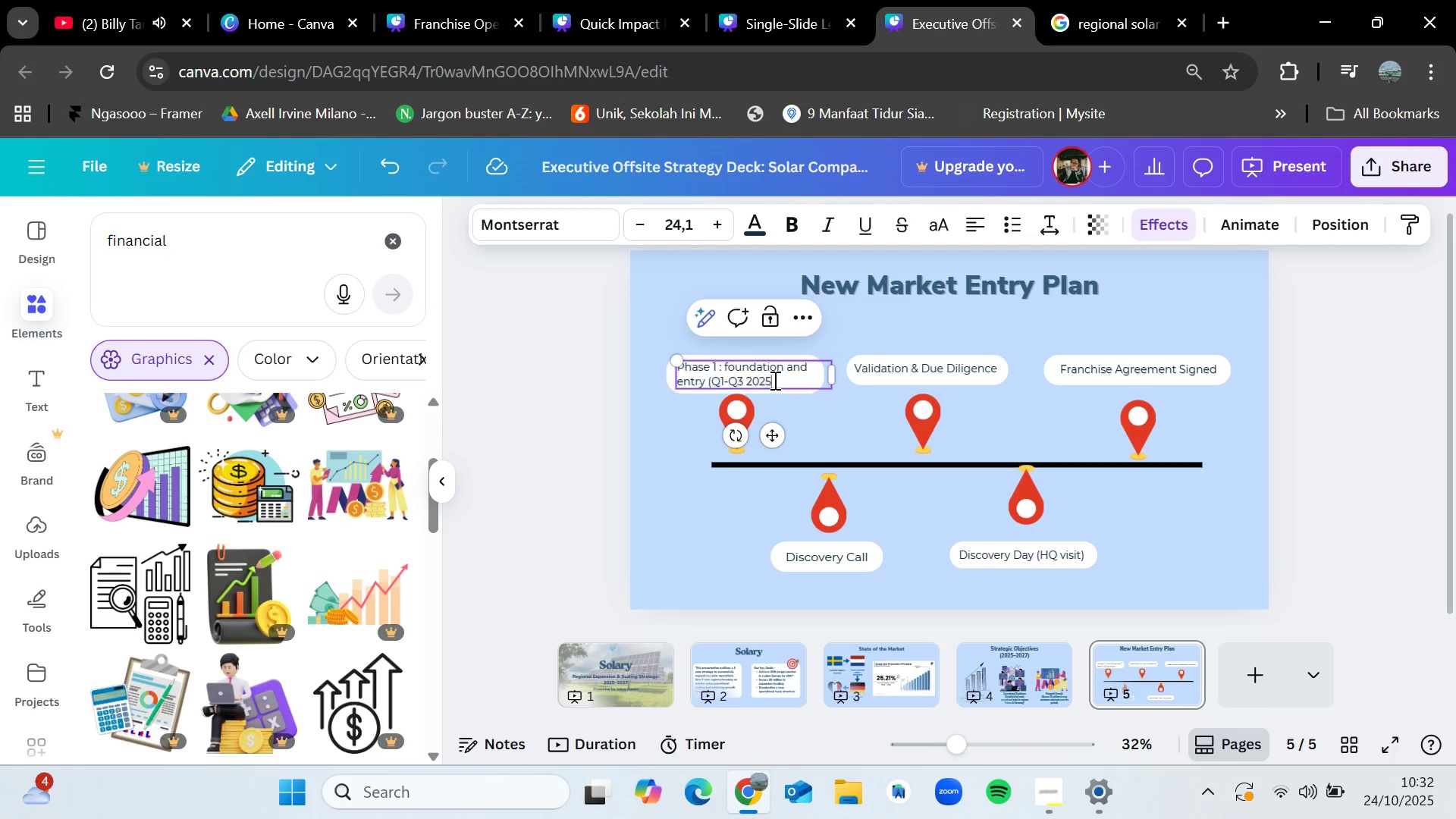 
left_click([774, 380])
 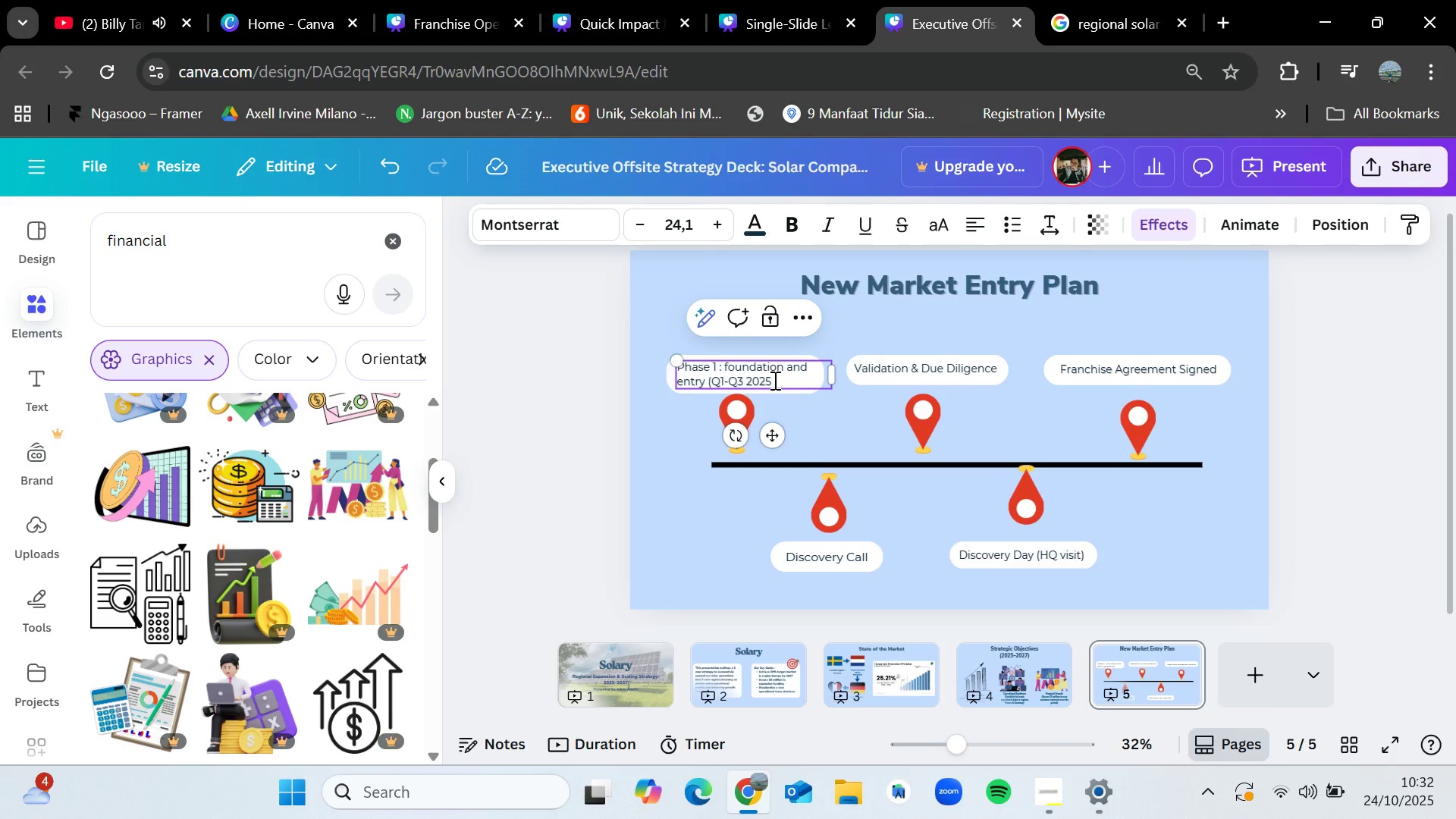 
key(Shift+0)
 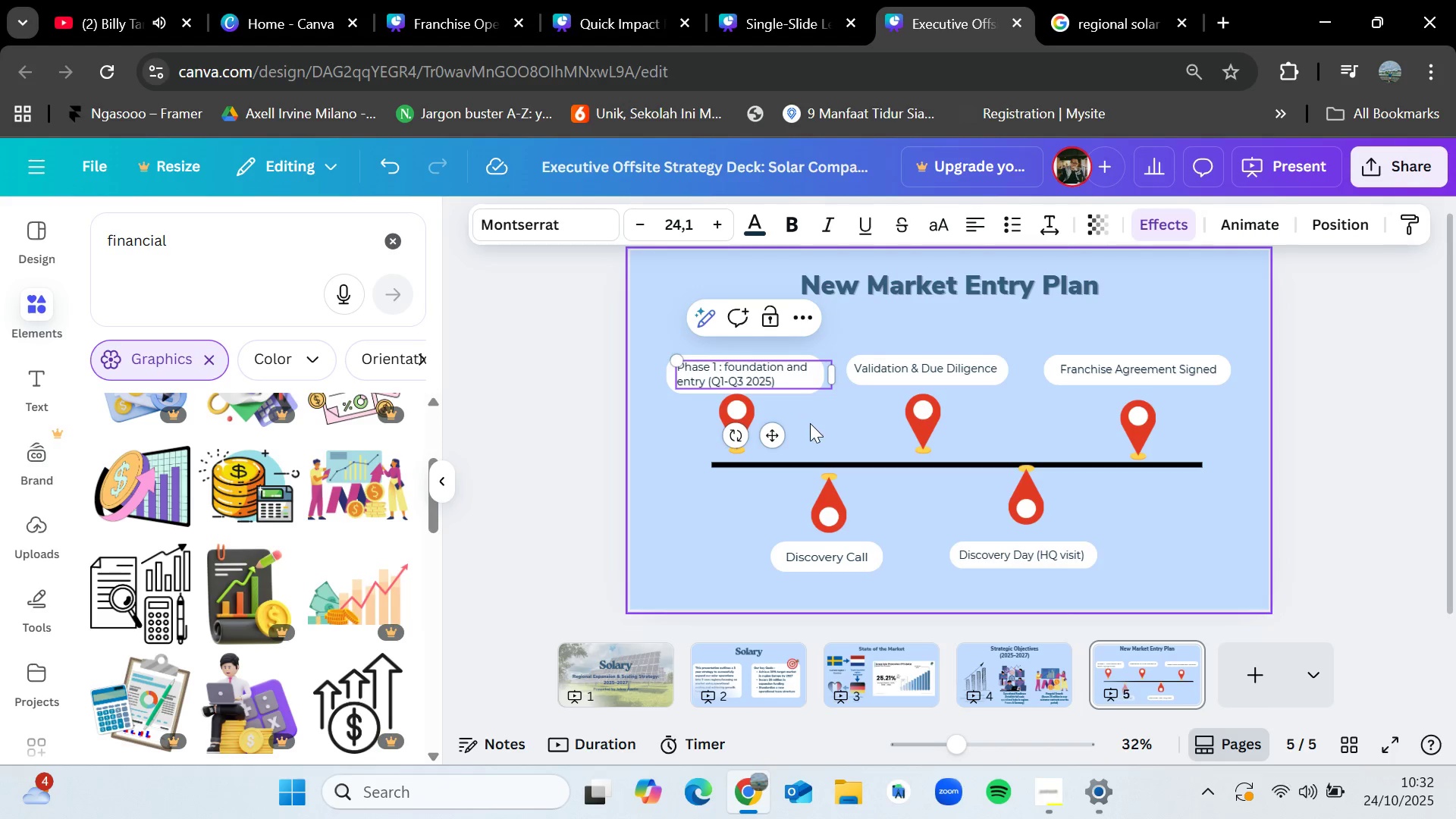 
left_click([810, 423])
 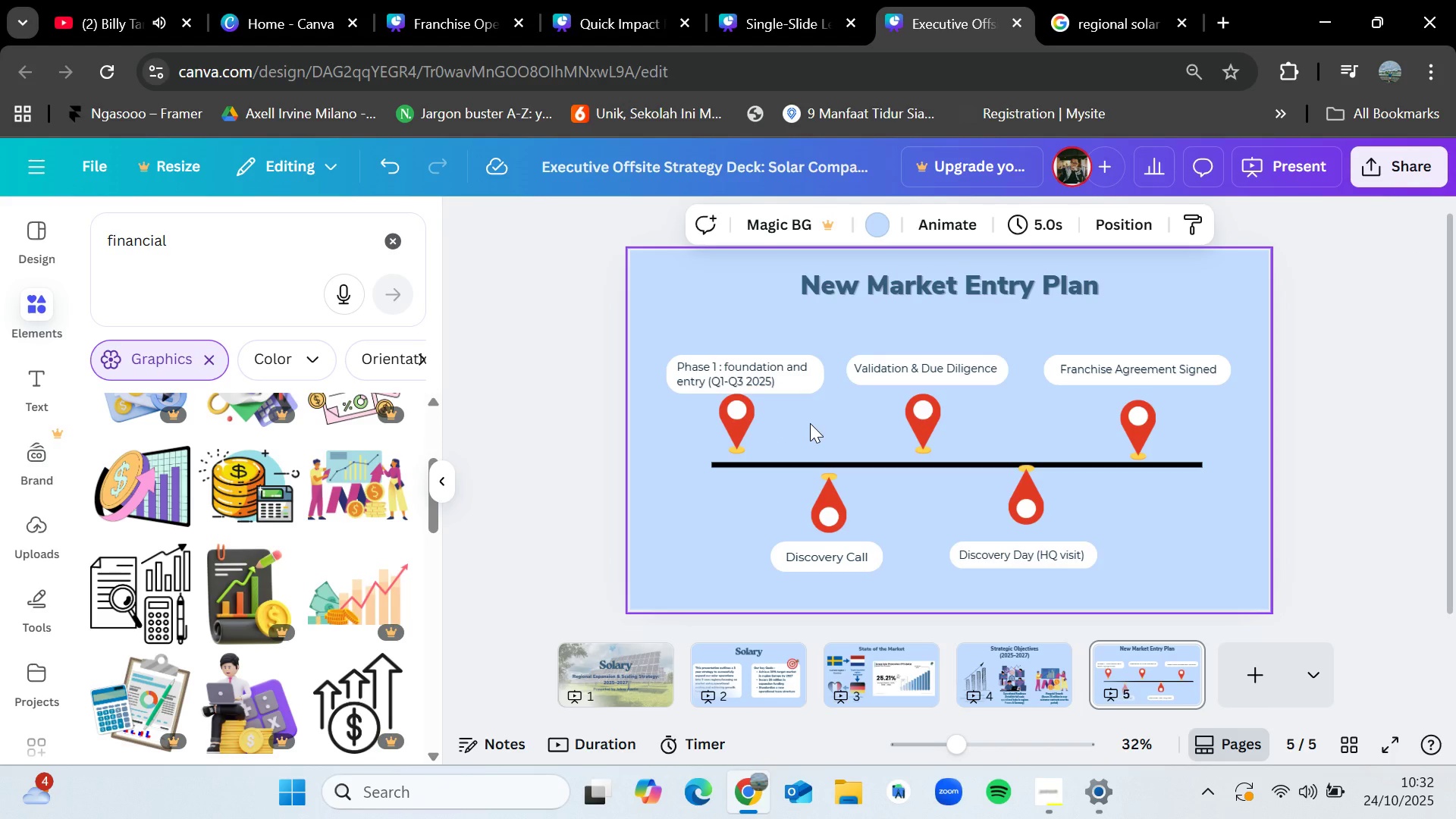 
double_click([836, 560])
 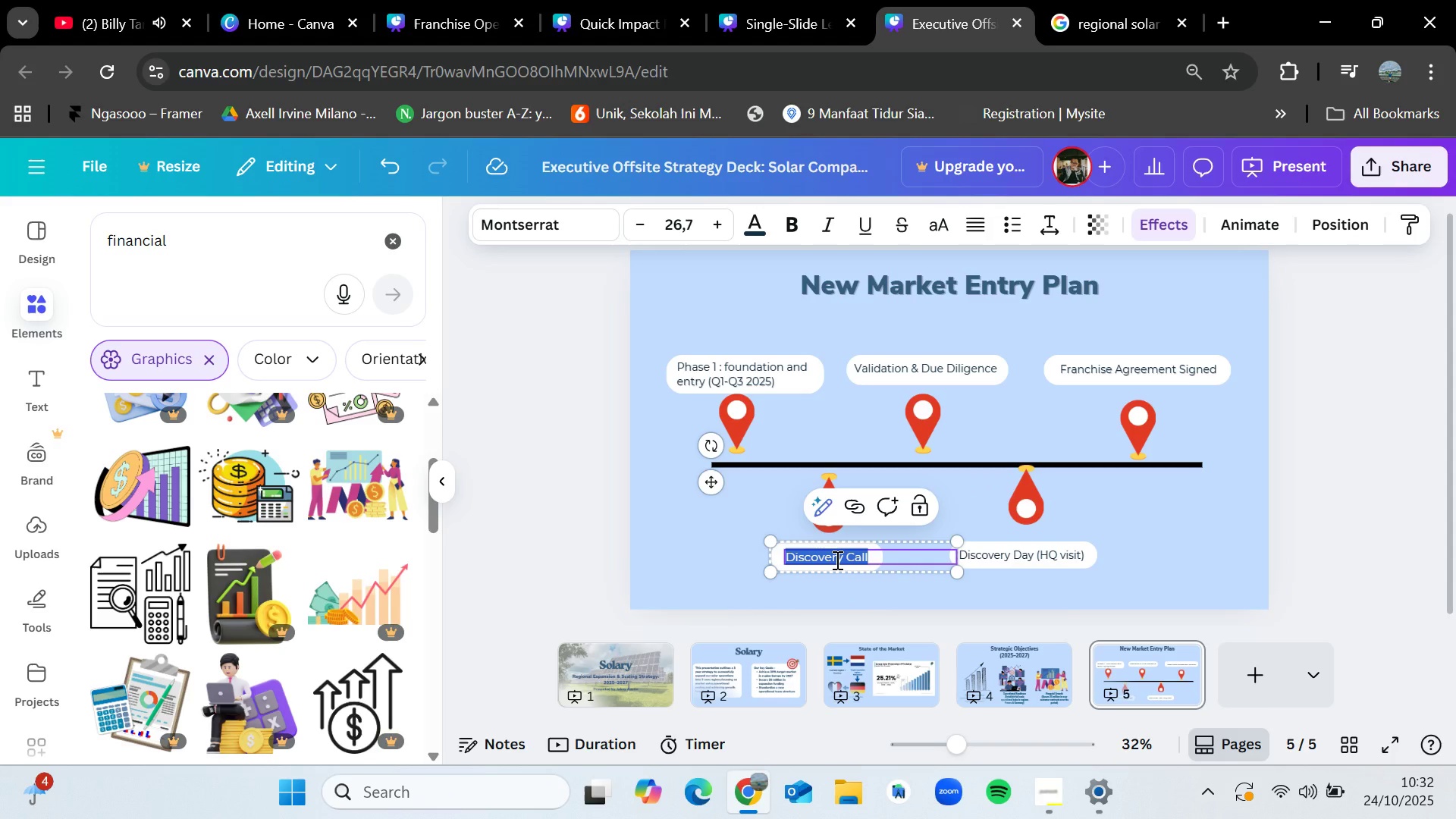 
key(Backspace)
type(Phase 2 : Launch & Scl)
key(Backspace)
type(ale up )
 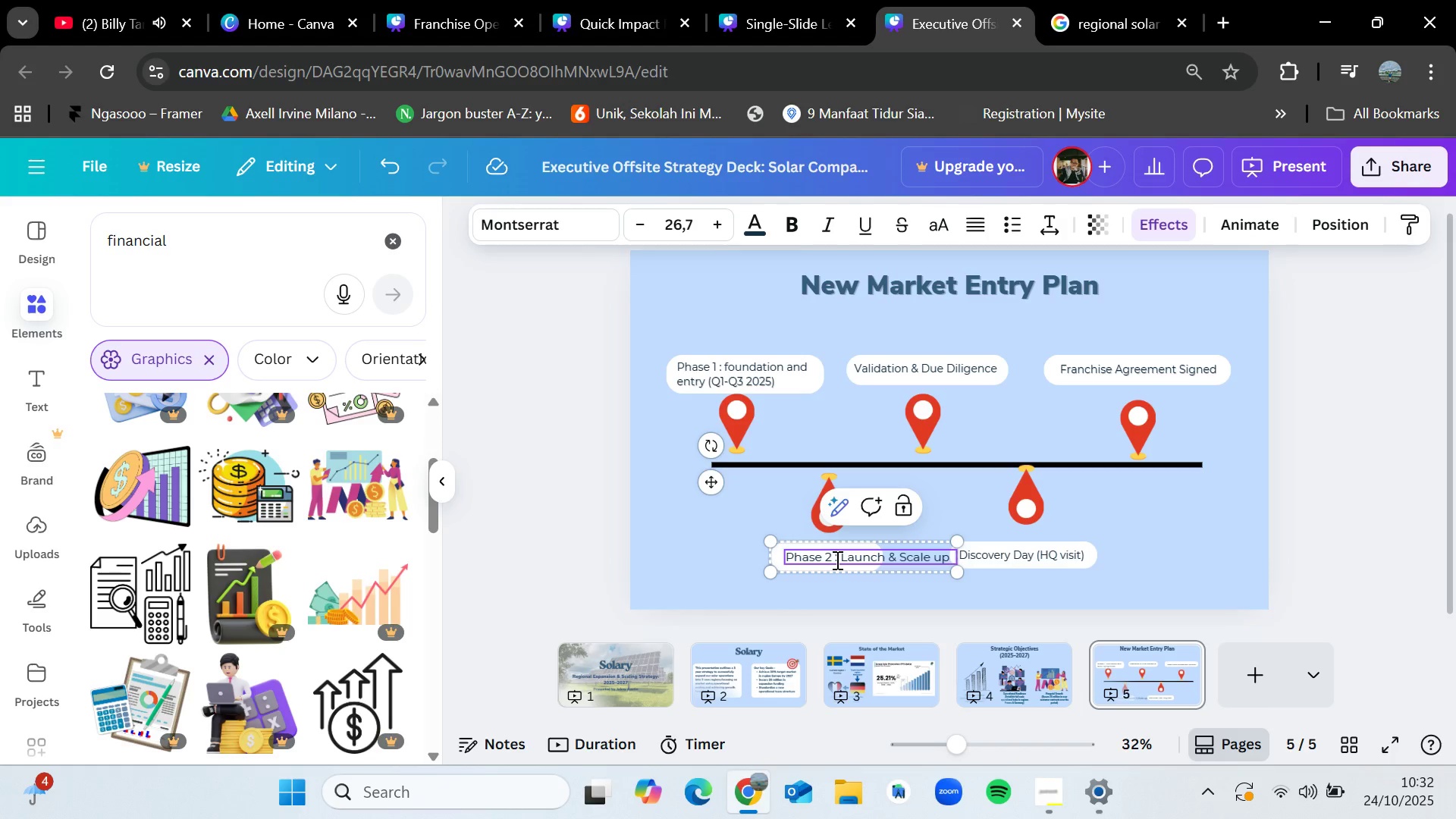 
 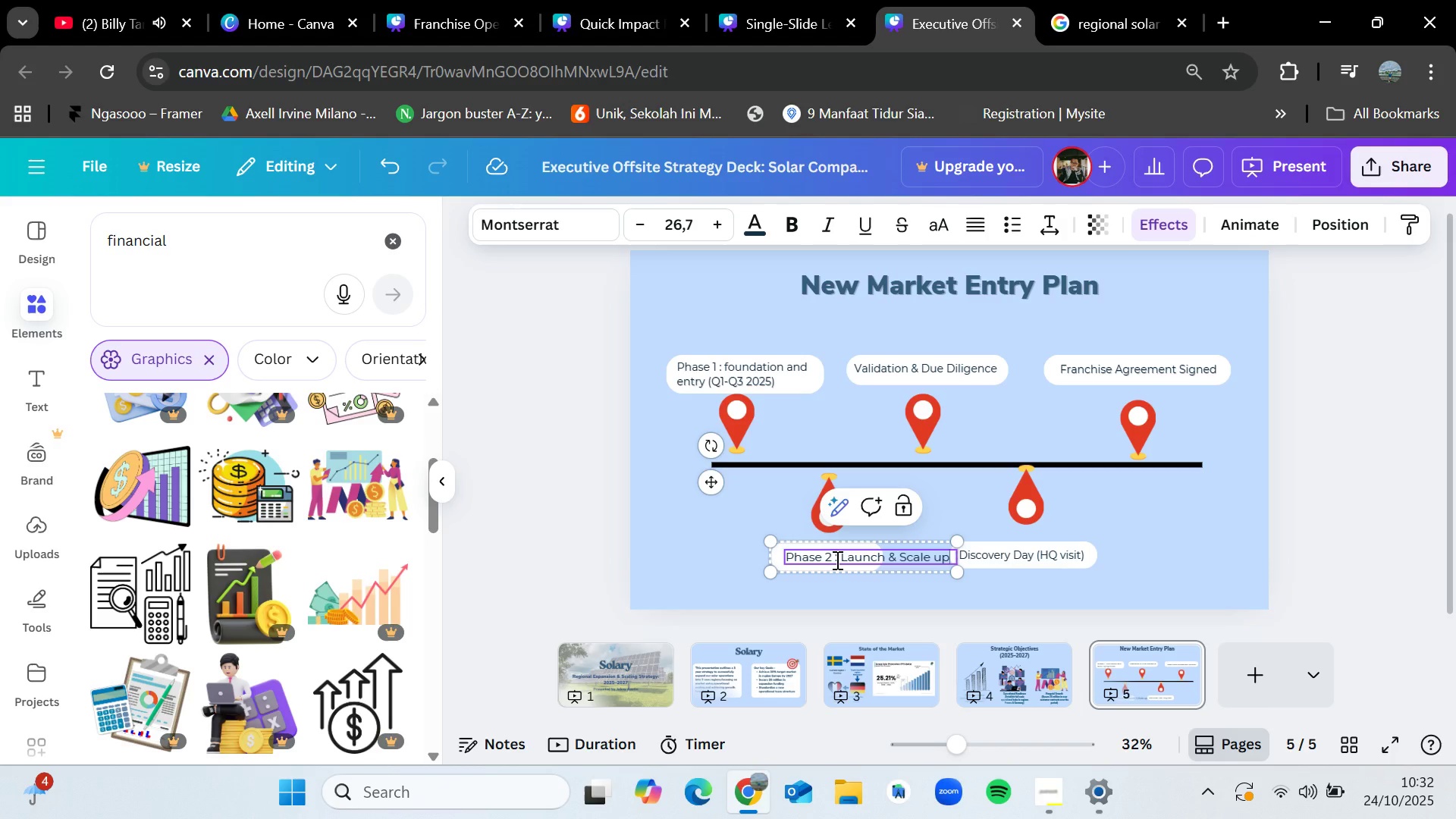 
hold_key(key=ShiftLeft, duration=0.41)
 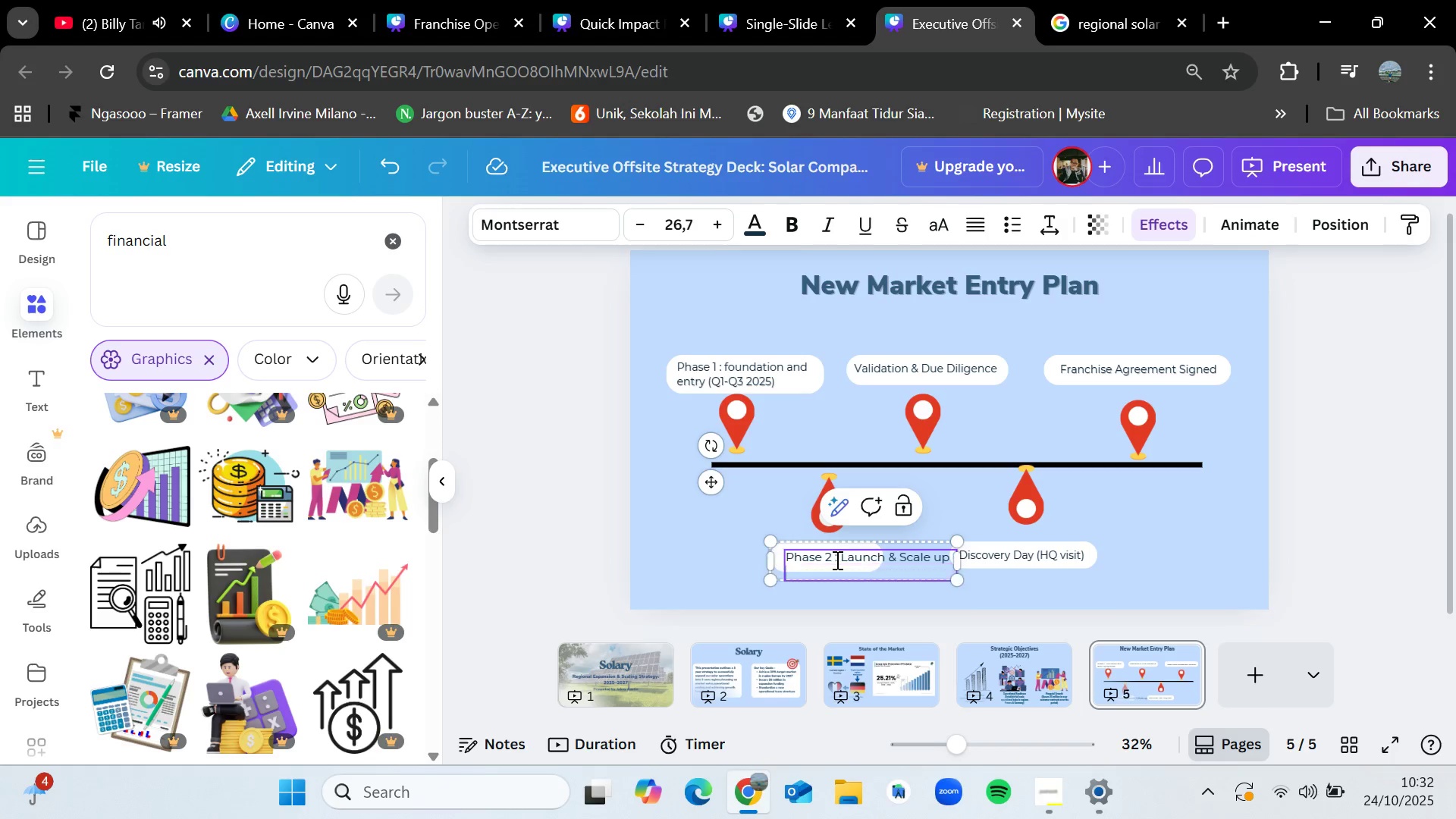 
key(Enter)
 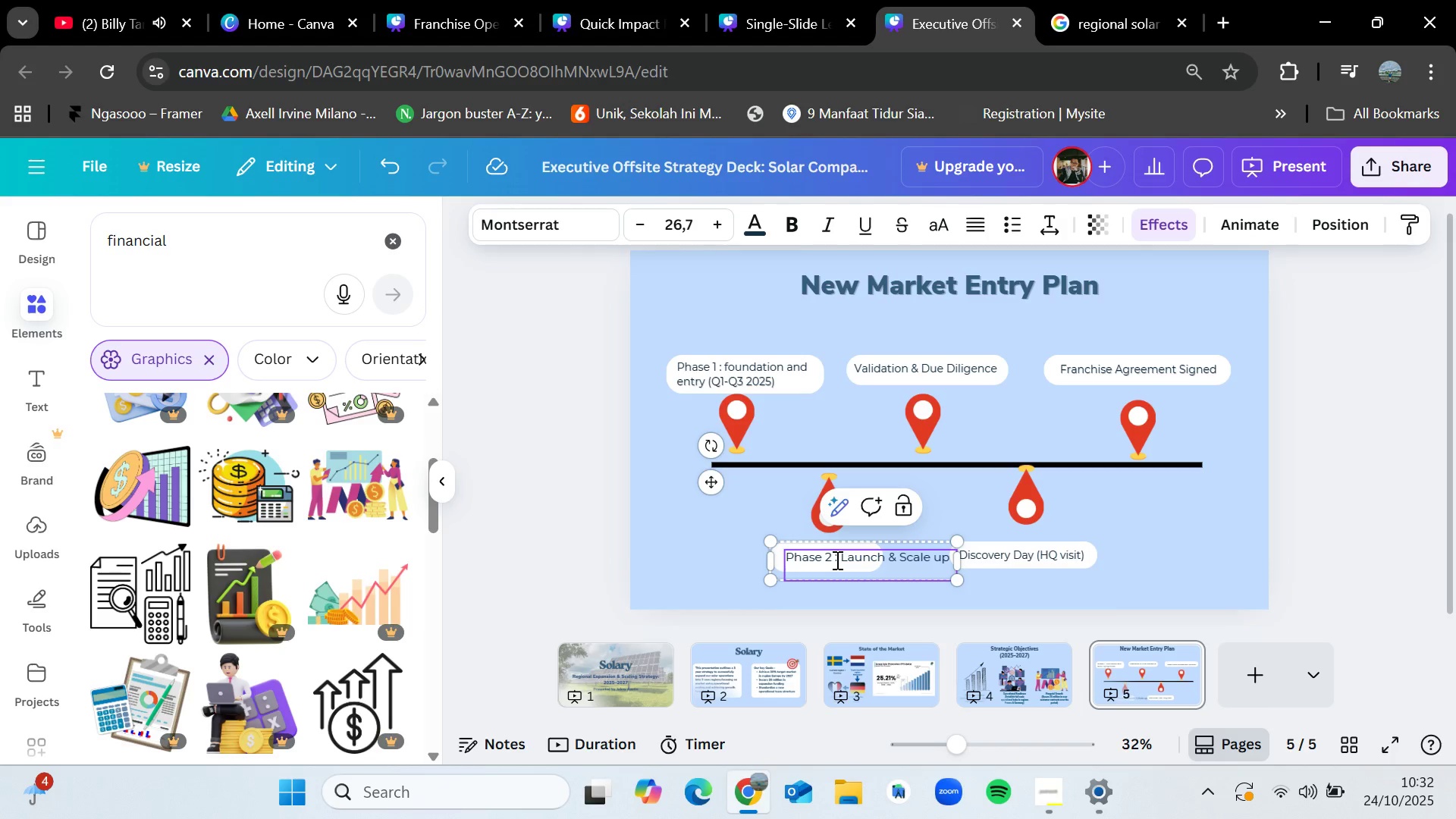 
key(Shift+9)
 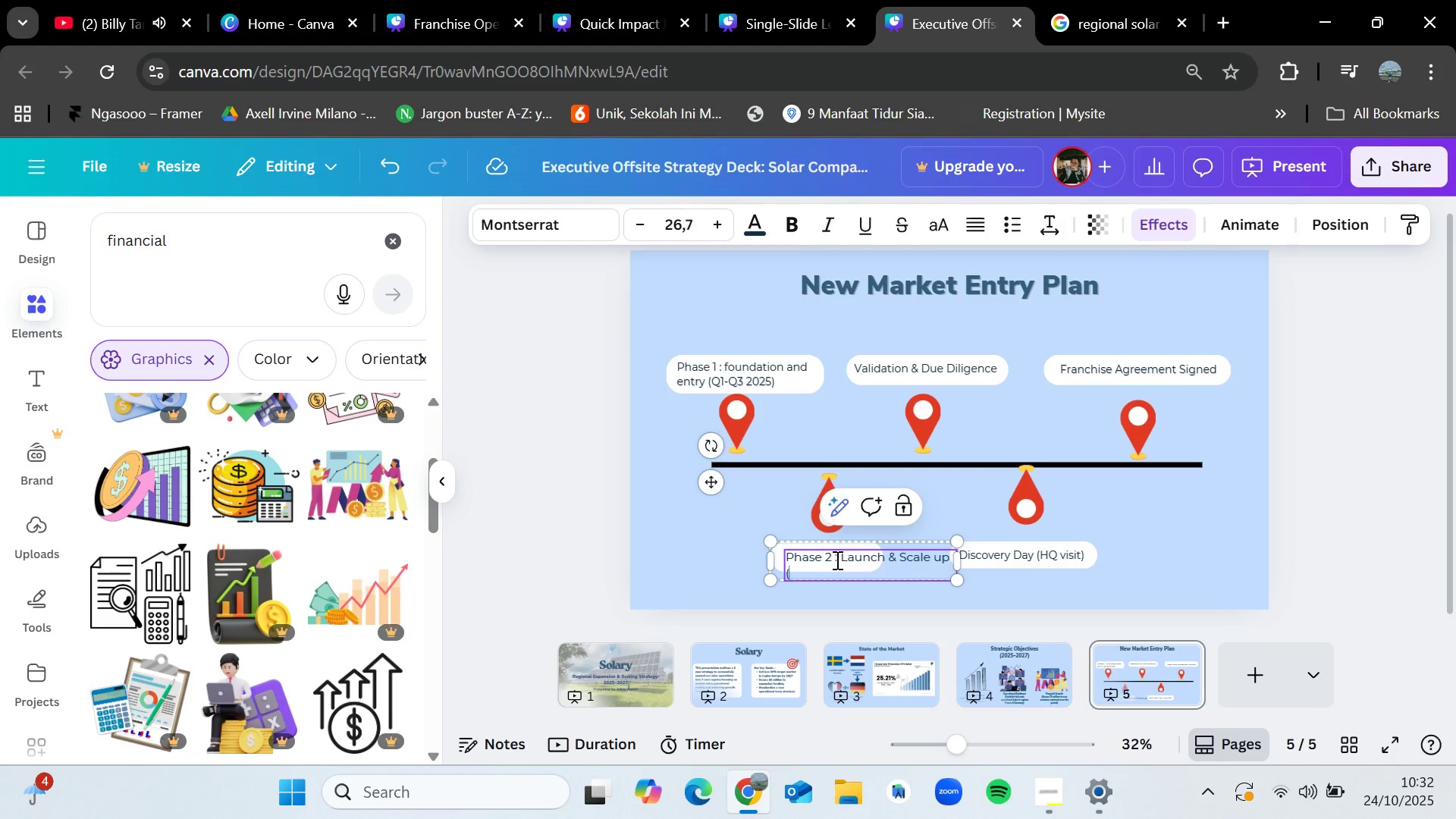 
hold_key(key=ShiftLeft, duration=1.53)
 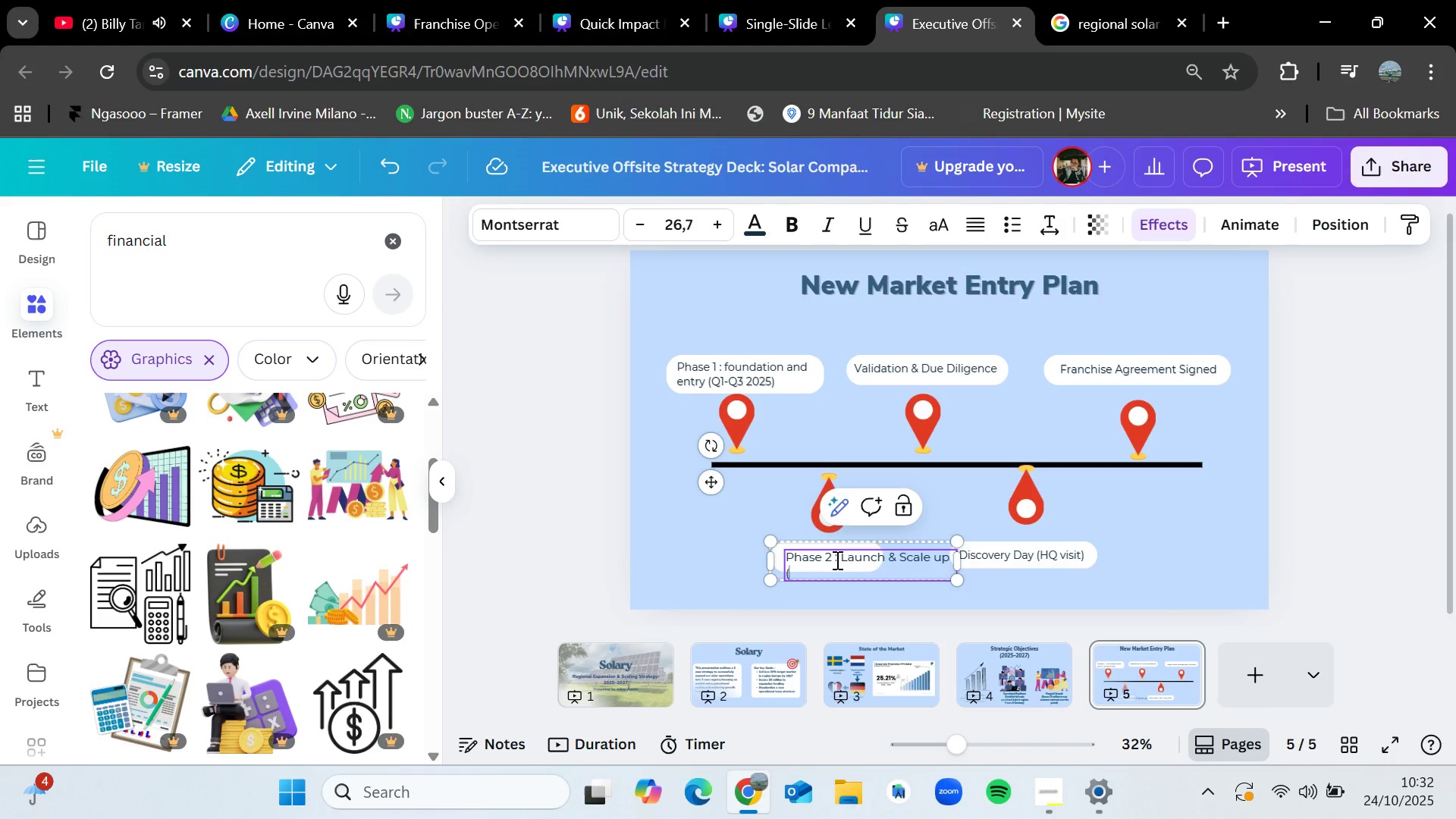 
type(Q4 2025-Q2)
 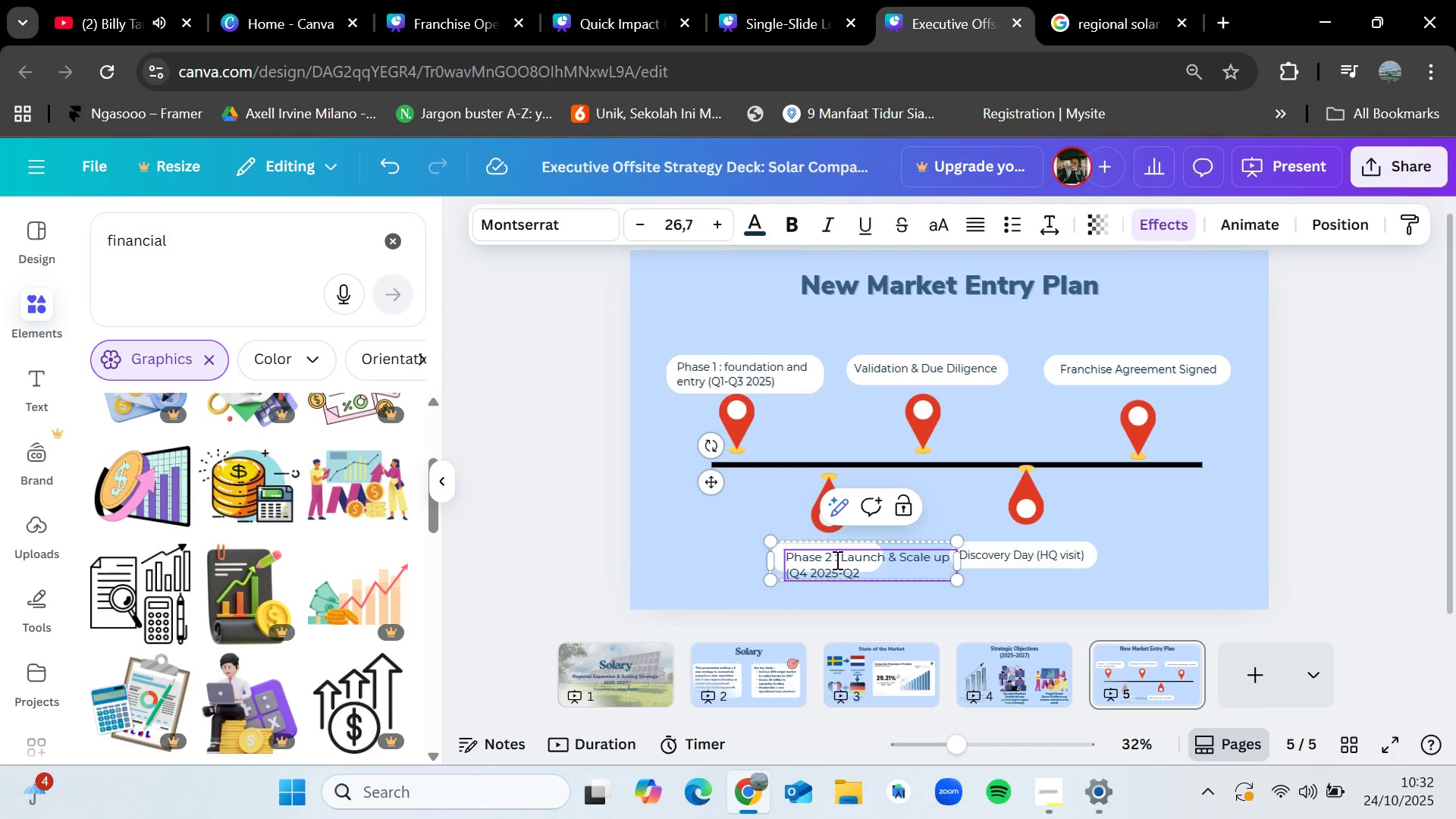 
wait(6.14)
 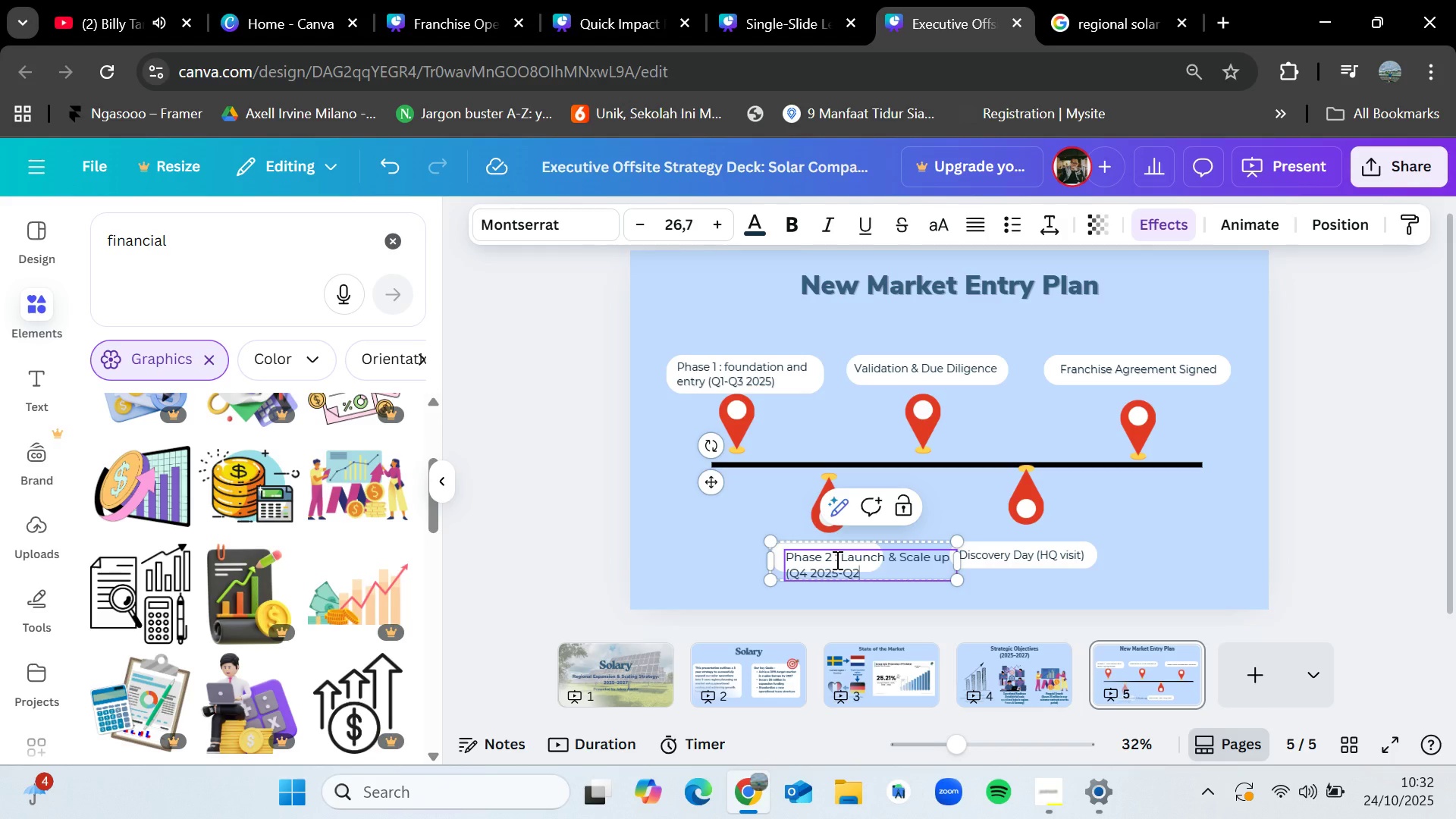 
key(Backspace)
type(3 2026))
 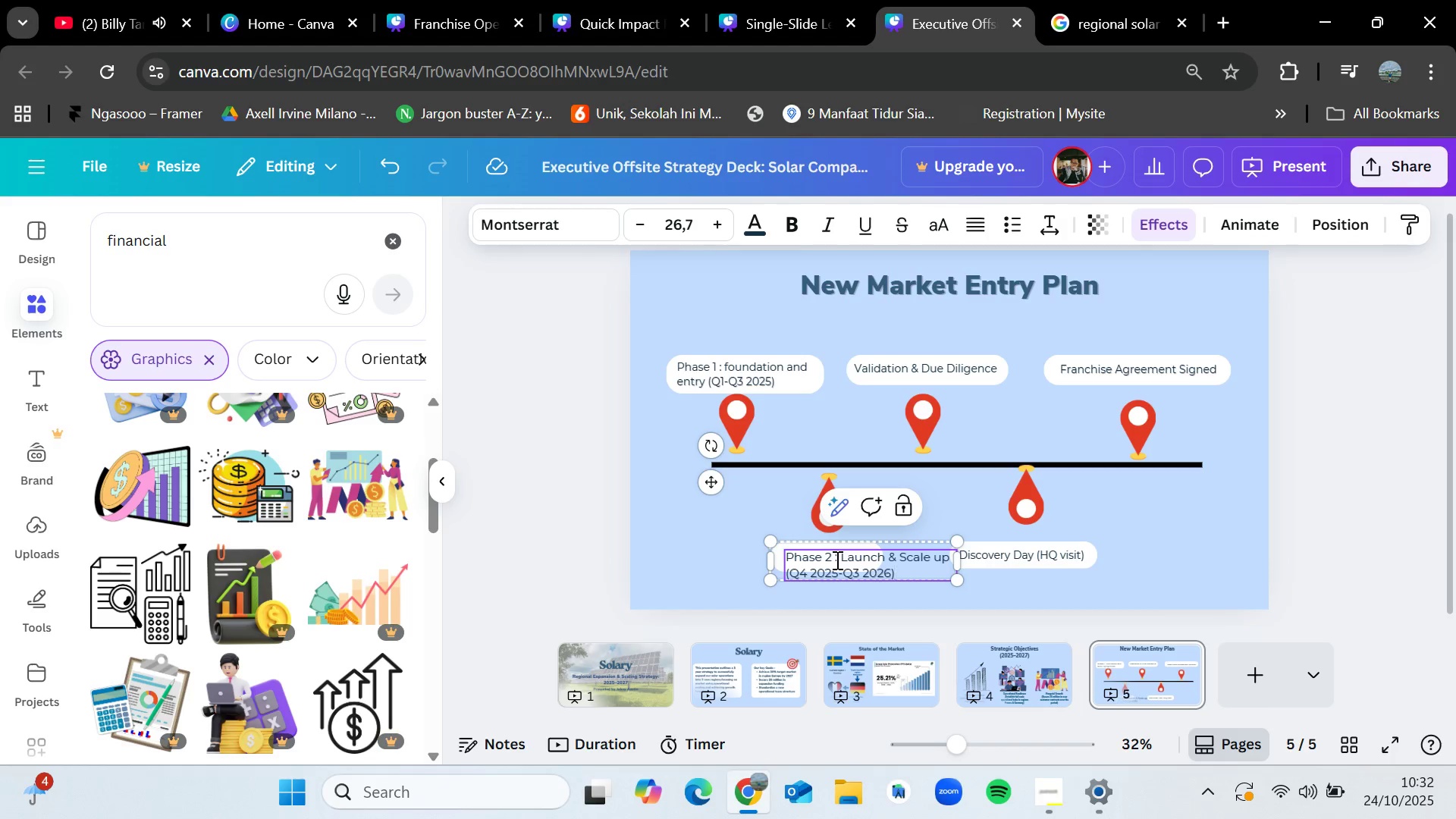 
left_click([951, 593])
 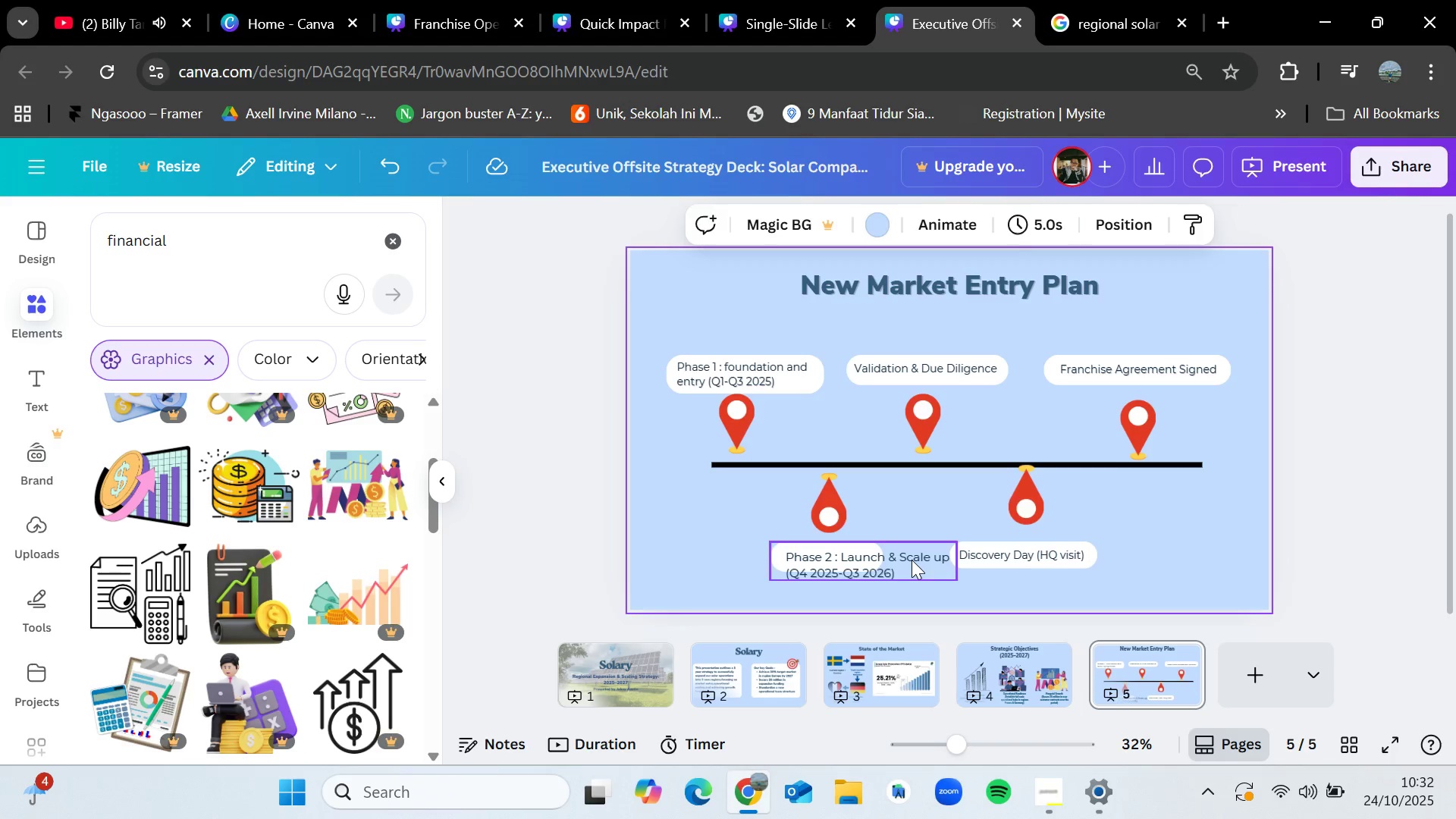 
left_click([912, 560])
 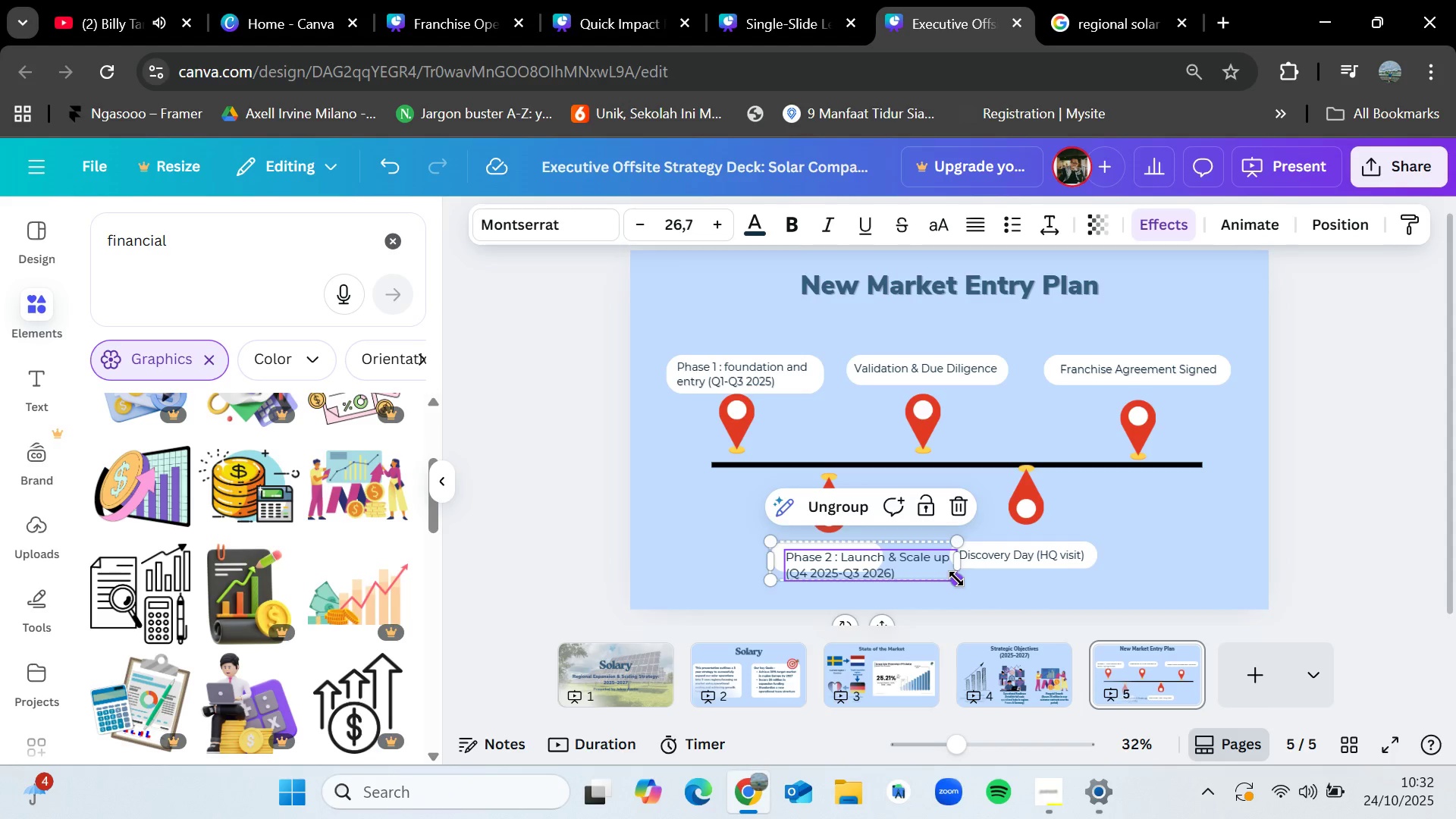 
left_click_drag(start_coordinate=[956, 579], to_coordinate=[923, 567])
 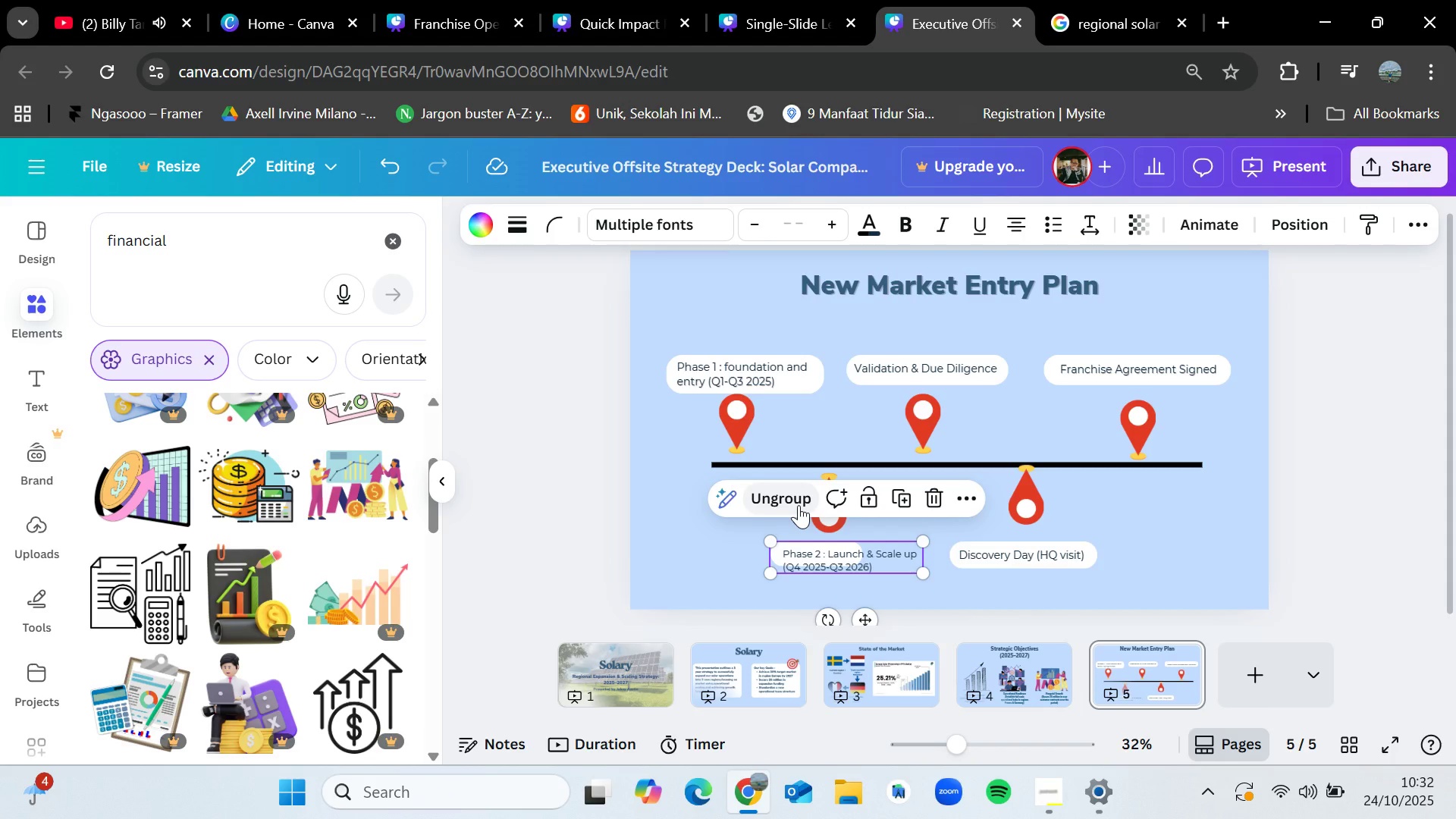 
key(Control+Z)
 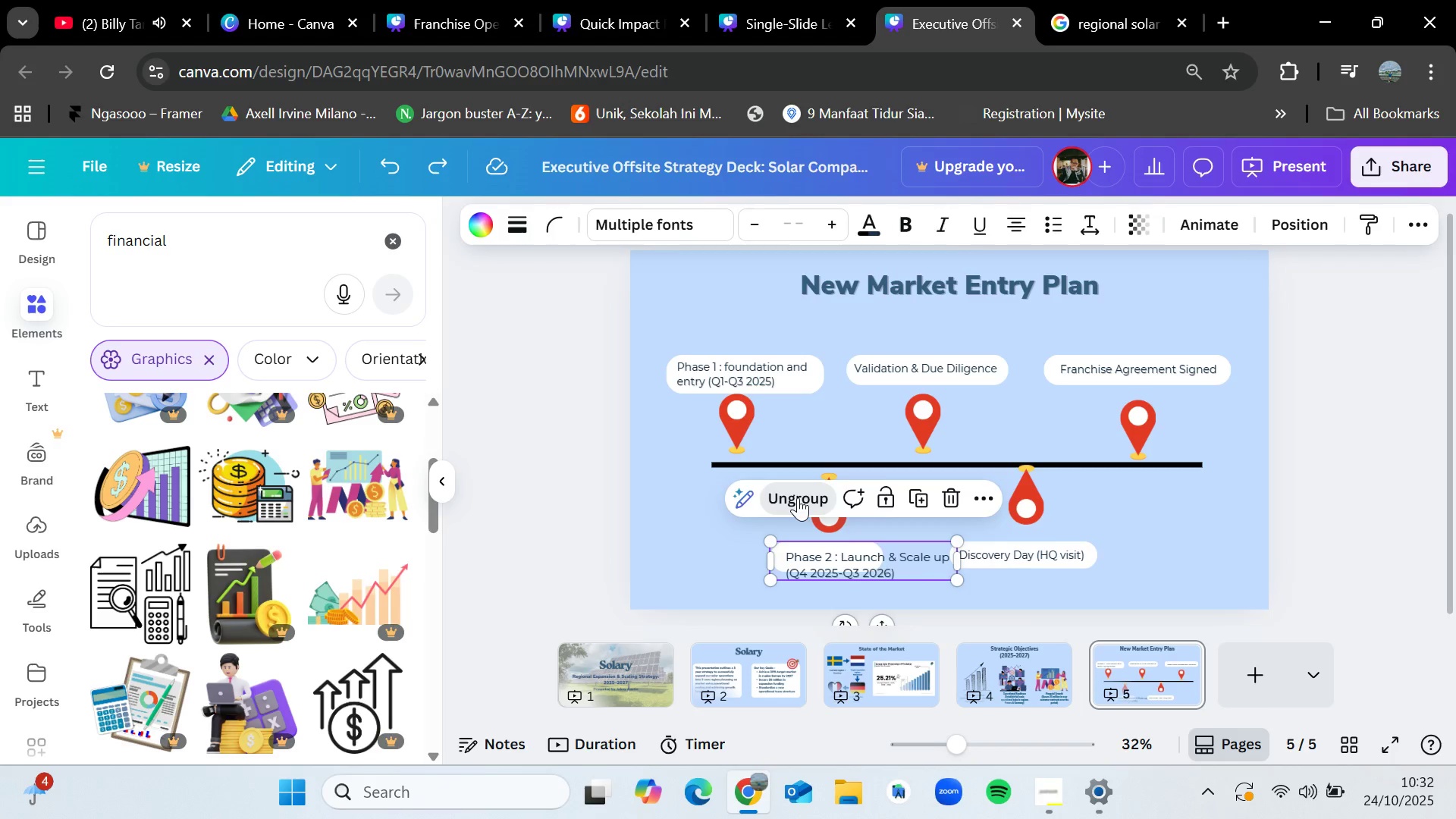 
left_click([798, 497])
 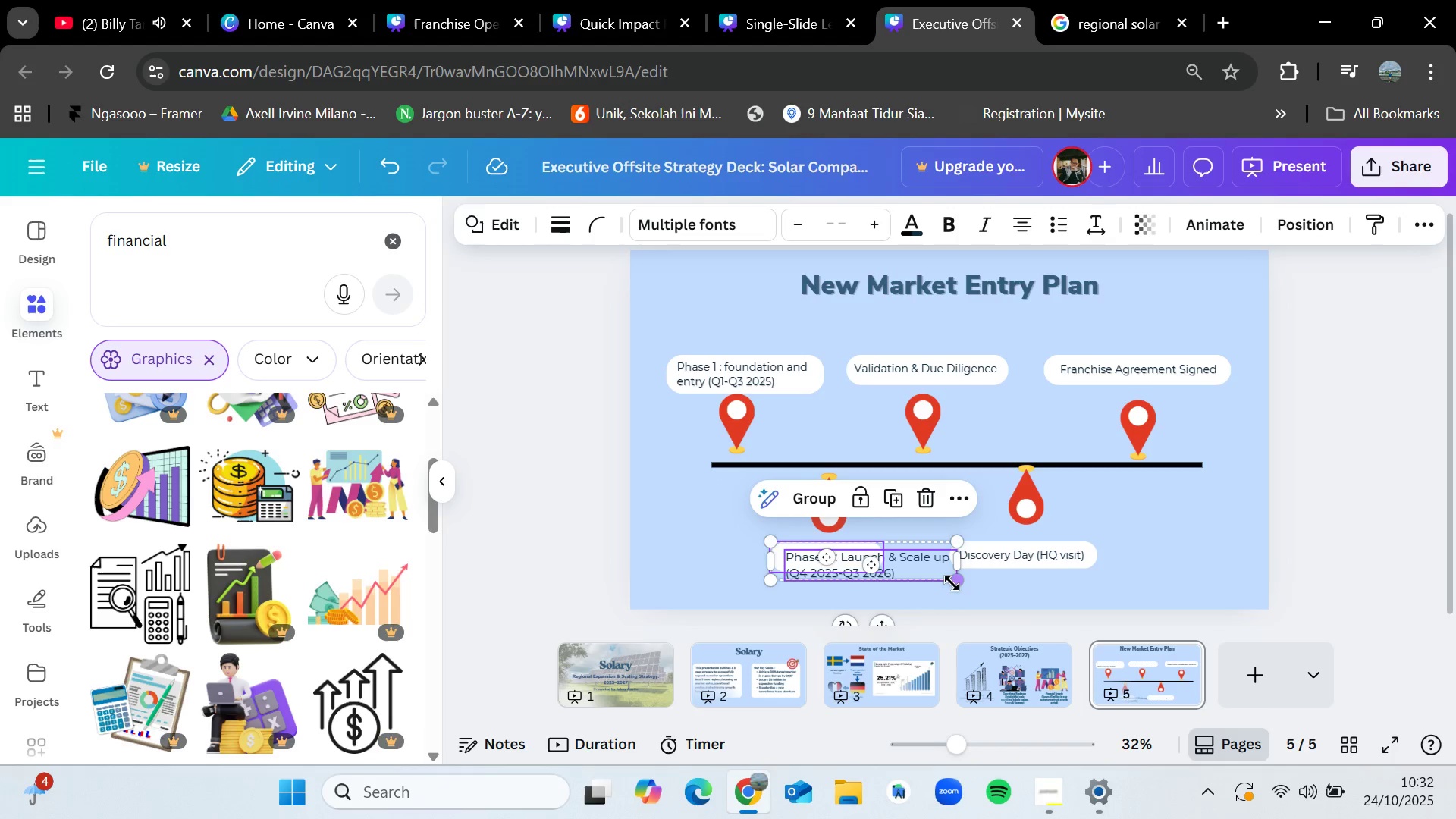 
left_click([952, 583])
 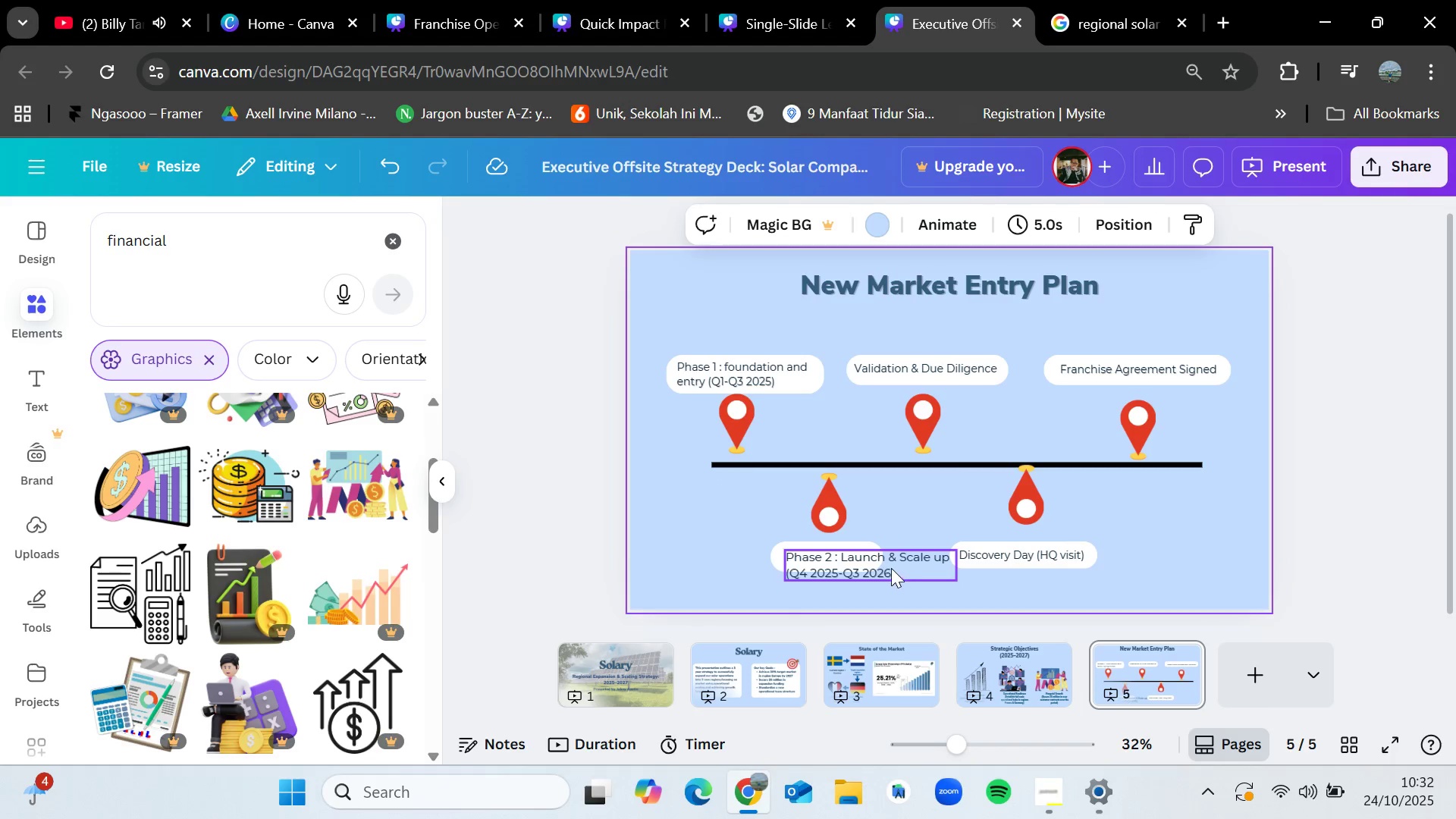 
double_click([890, 565])
 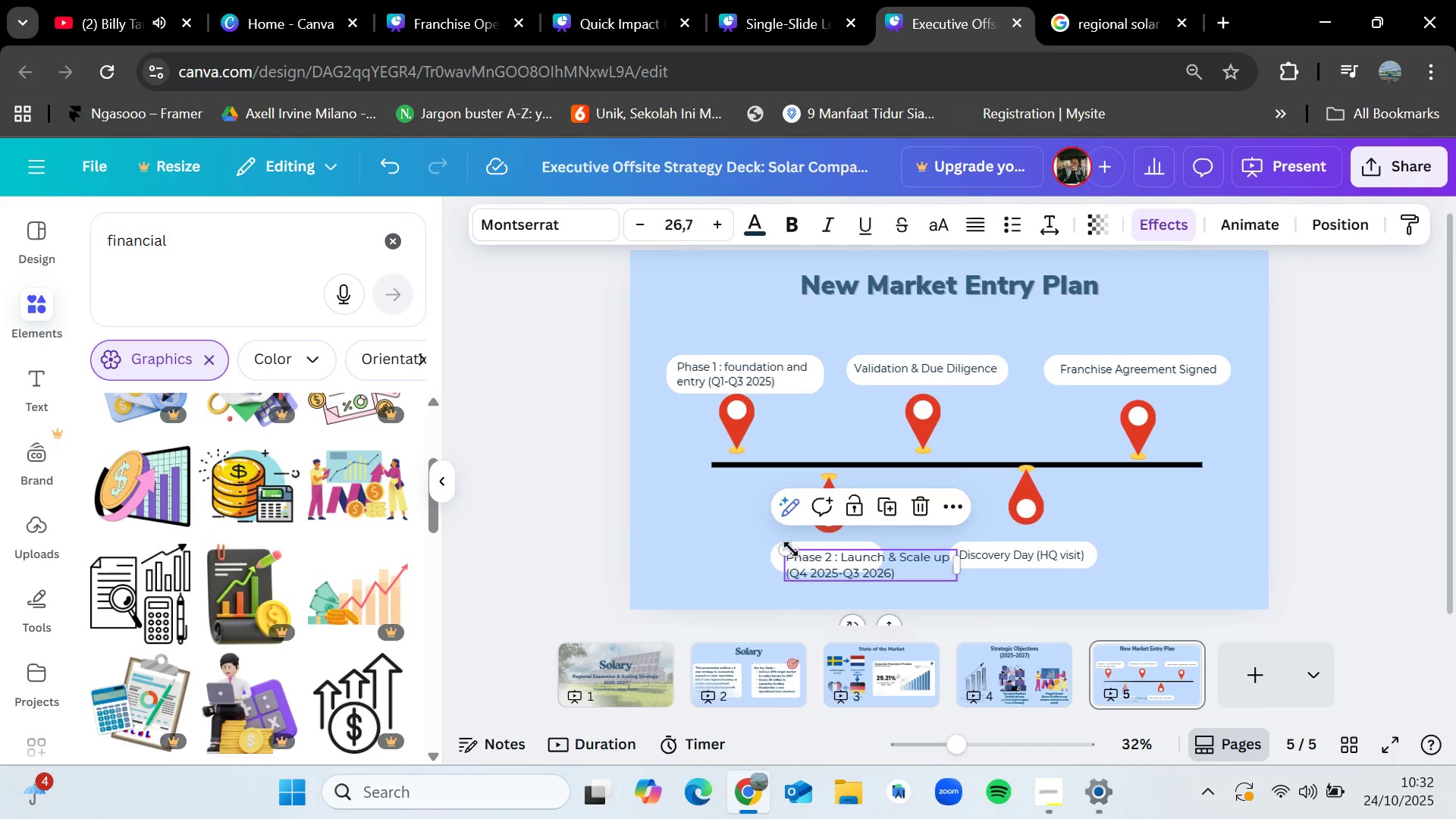 
left_click_drag(start_coordinate=[787, 546], to_coordinate=[824, 557])
 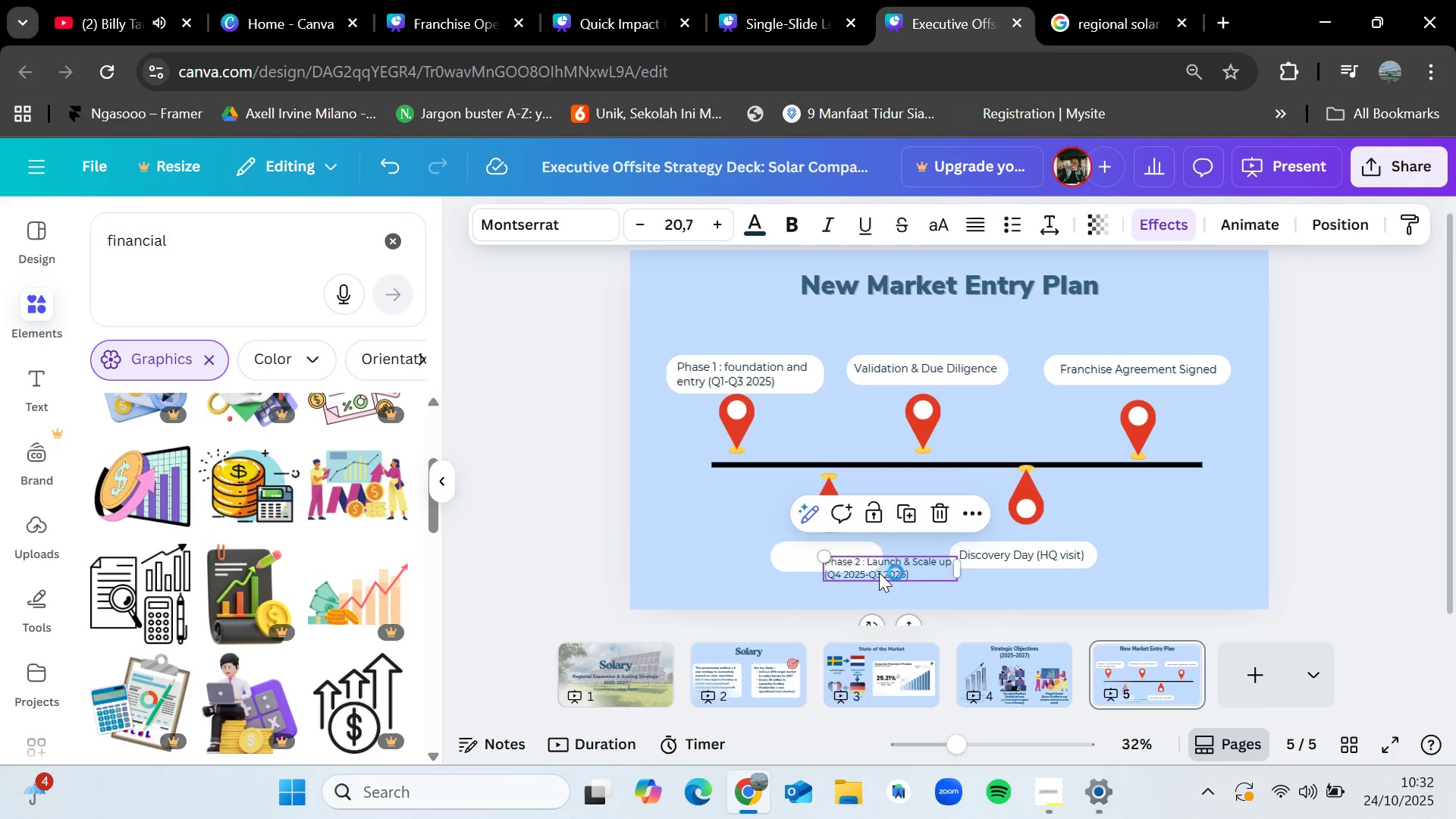 
left_click_drag(start_coordinate=[881, 573], to_coordinate=[837, 561])
 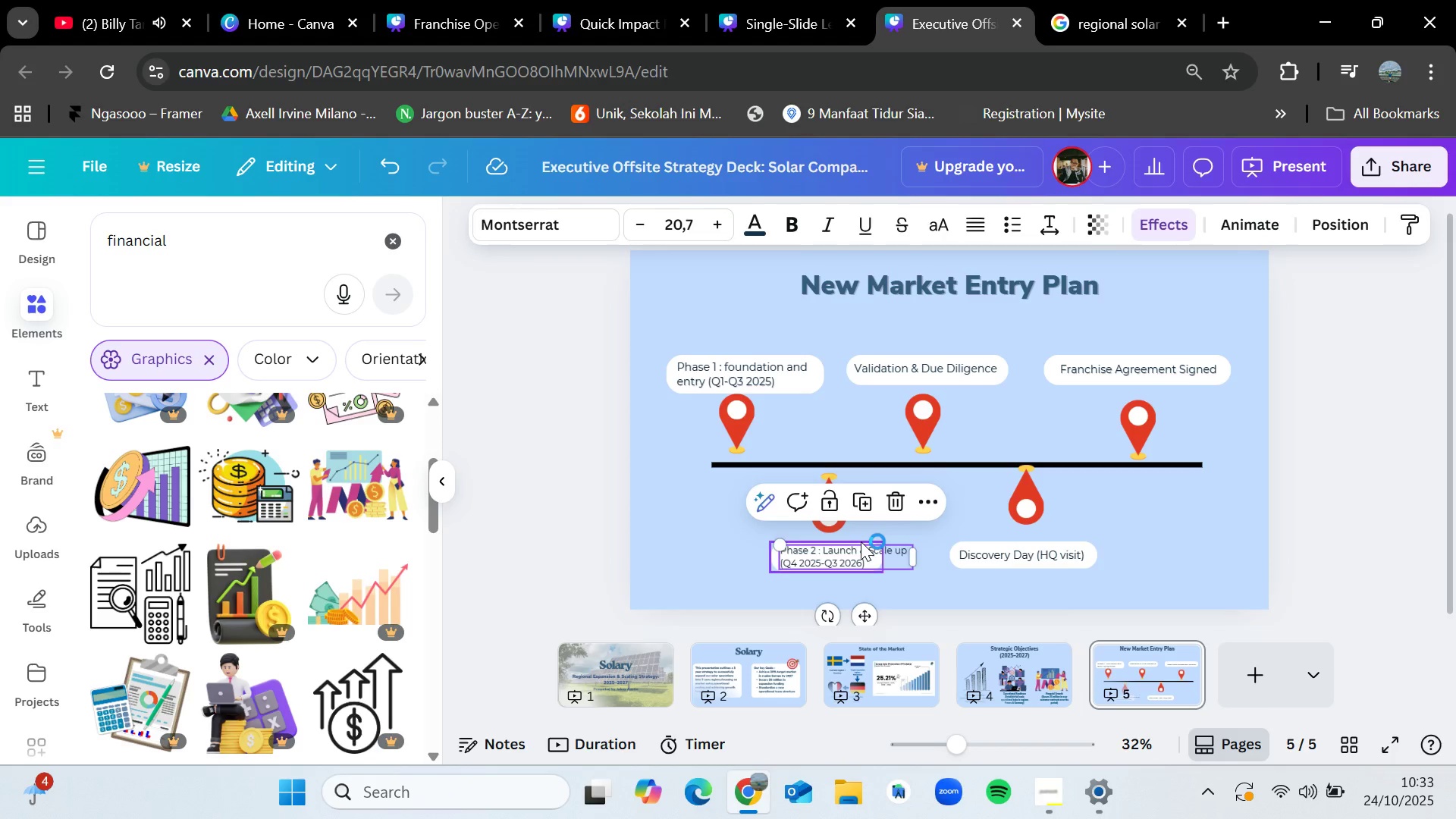 
left_click([861, 541])
 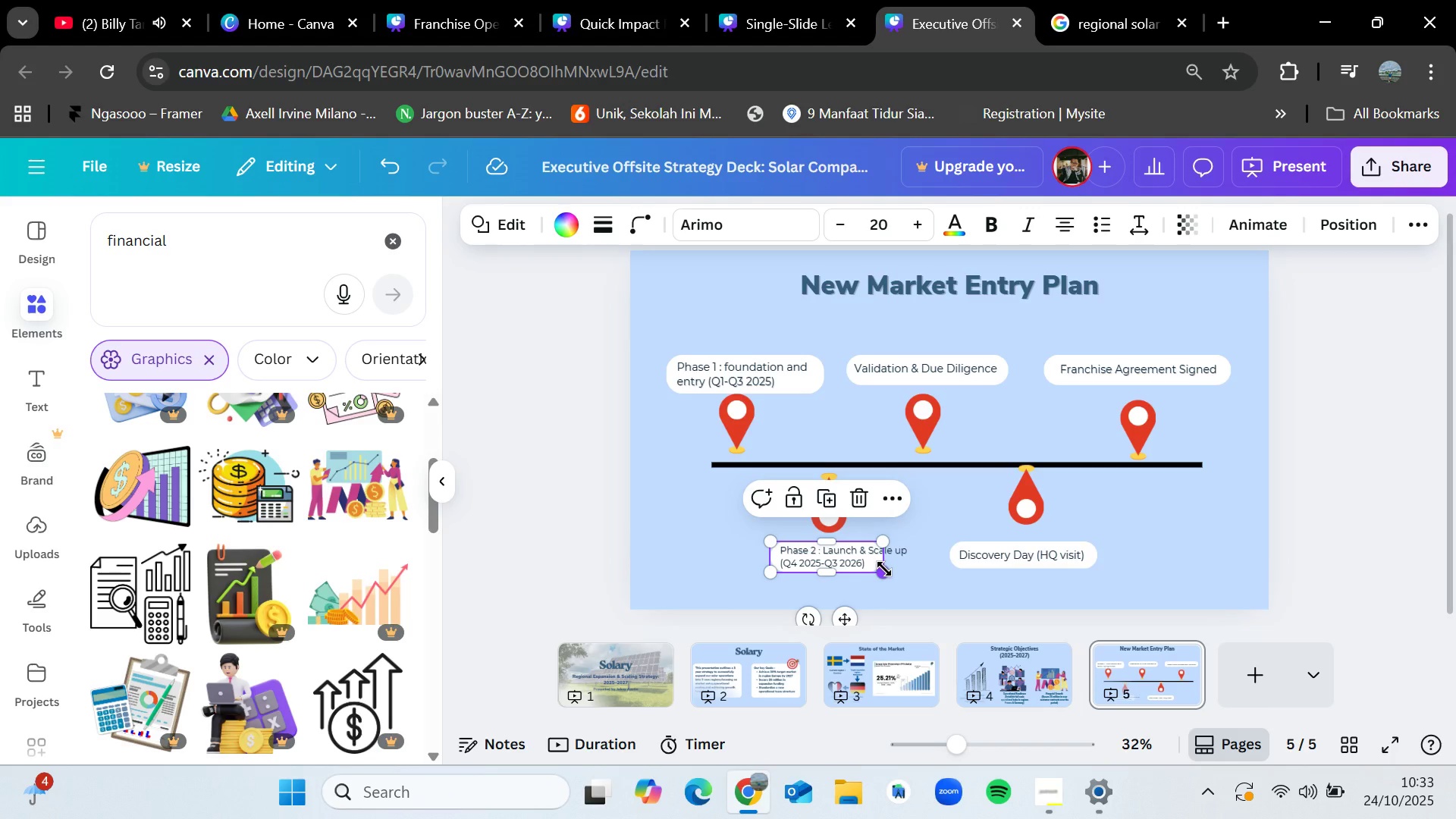 
left_click_drag(start_coordinate=[884, 569], to_coordinate=[918, 573])
 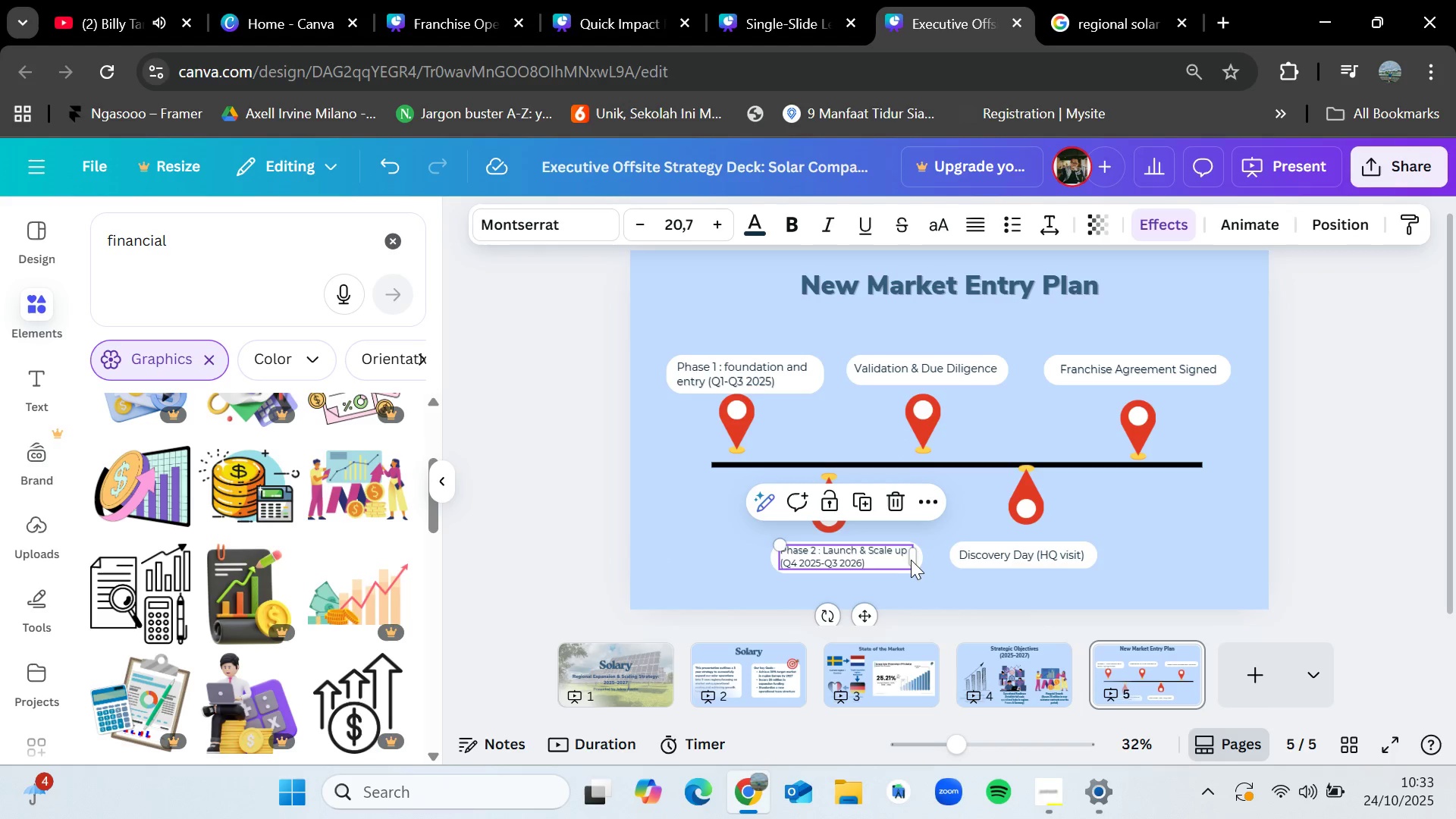 
left_click([911, 560])
 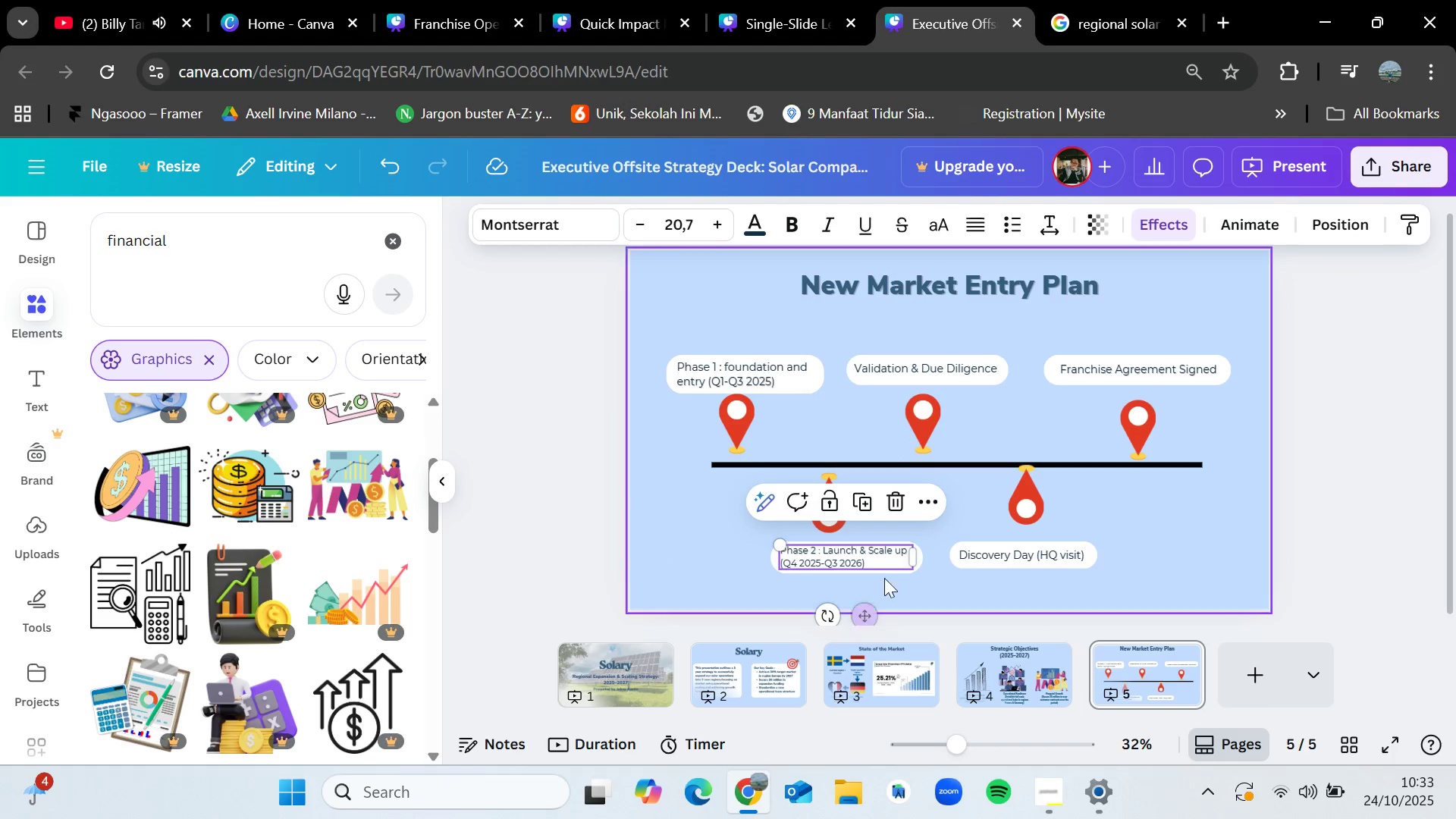 
left_click([924, 570])
 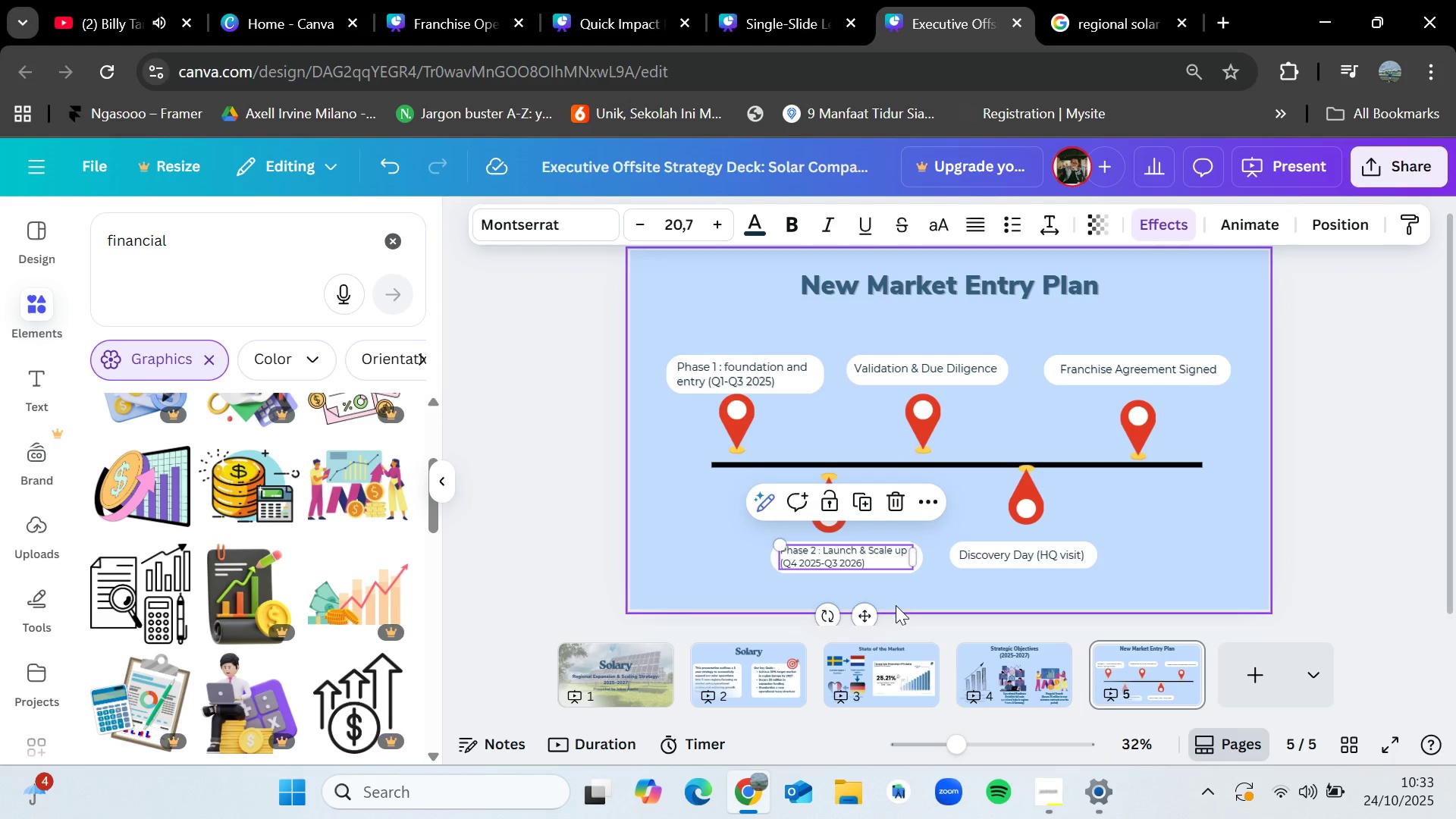 
left_click([898, 605])
 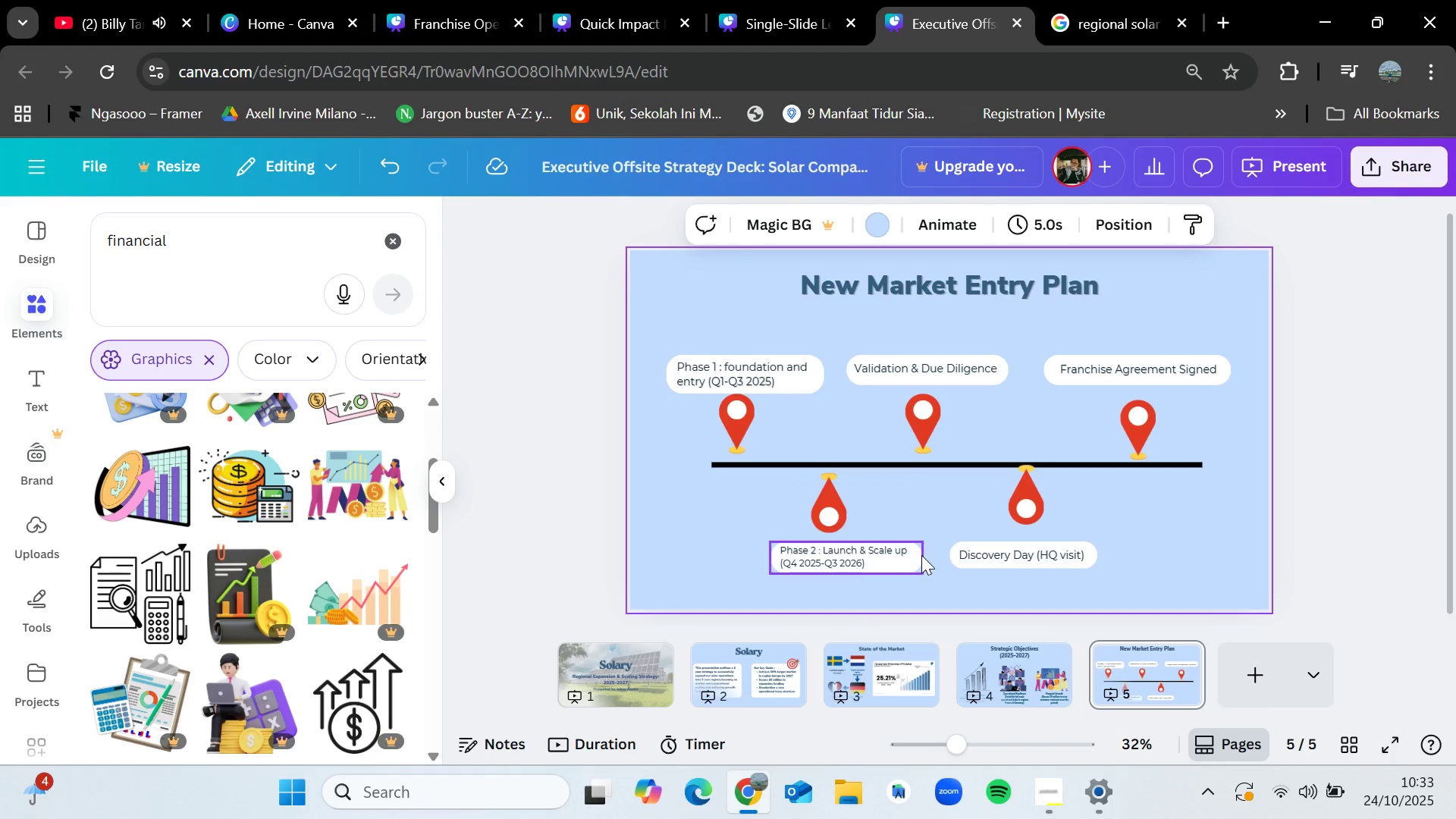 
left_click([921, 555])
 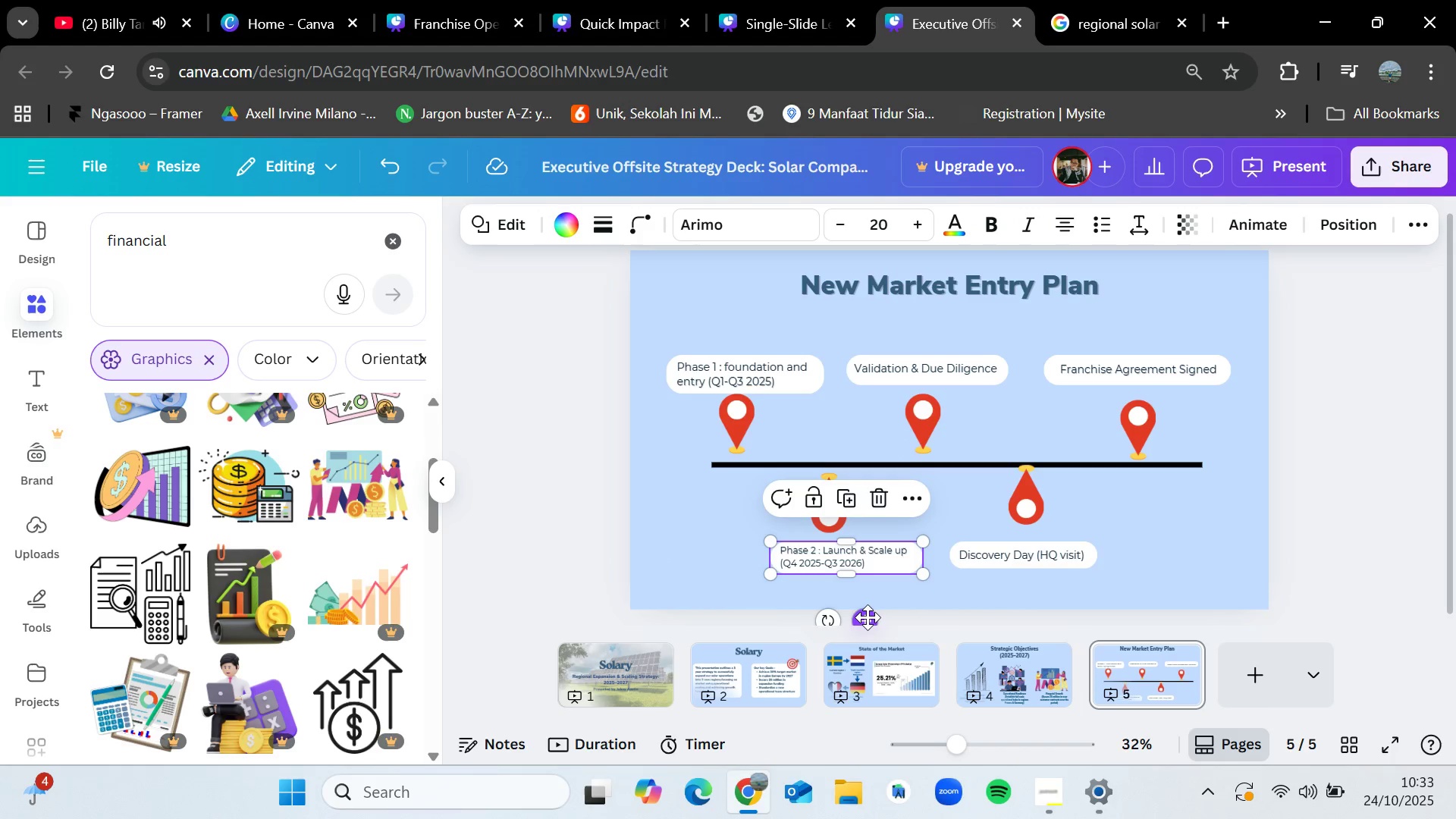 
left_click_drag(start_coordinate=[868, 617], to_coordinate=[861, 618])
 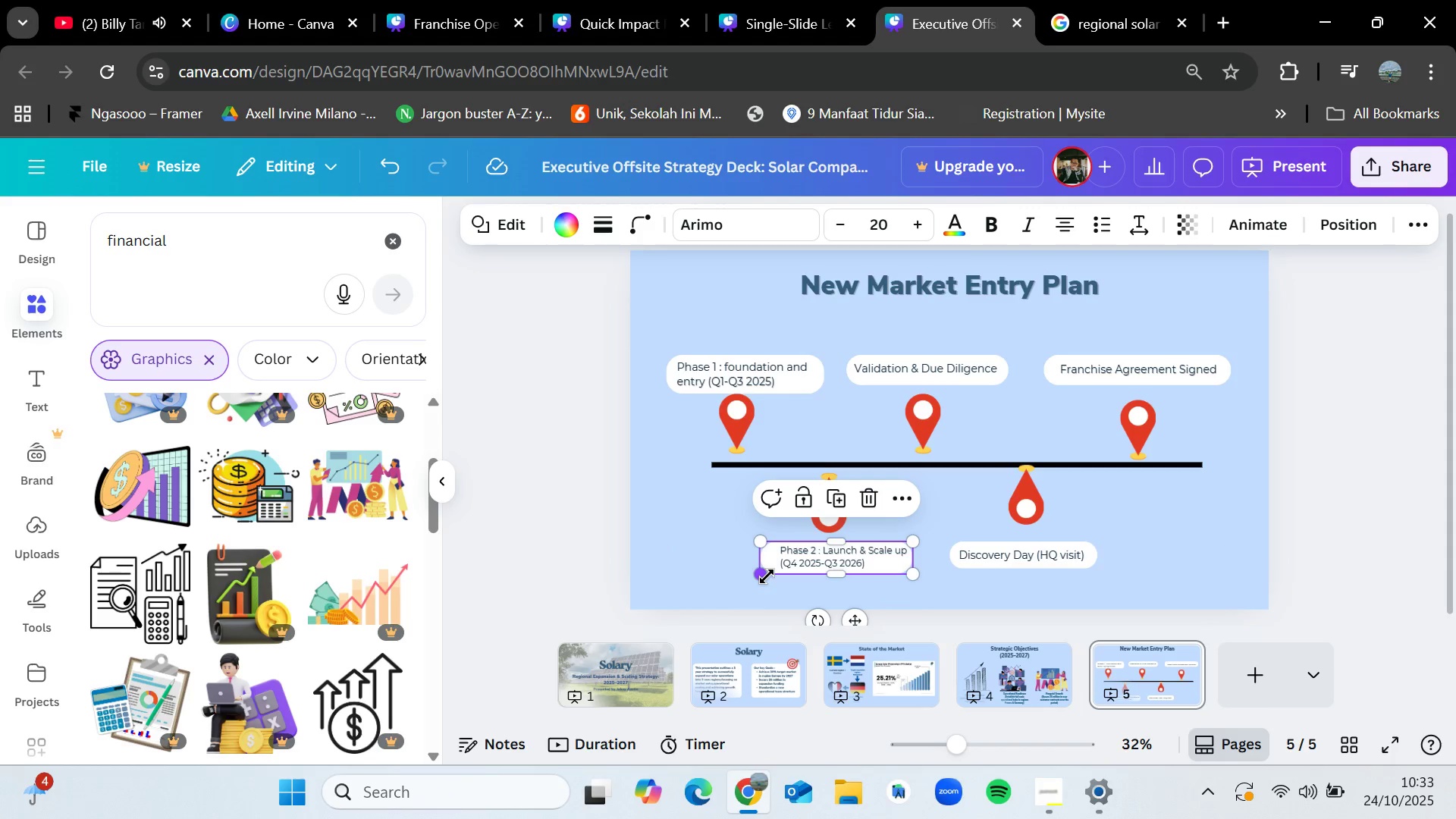 
left_click_drag(start_coordinate=[766, 573], to_coordinate=[762, 573])
 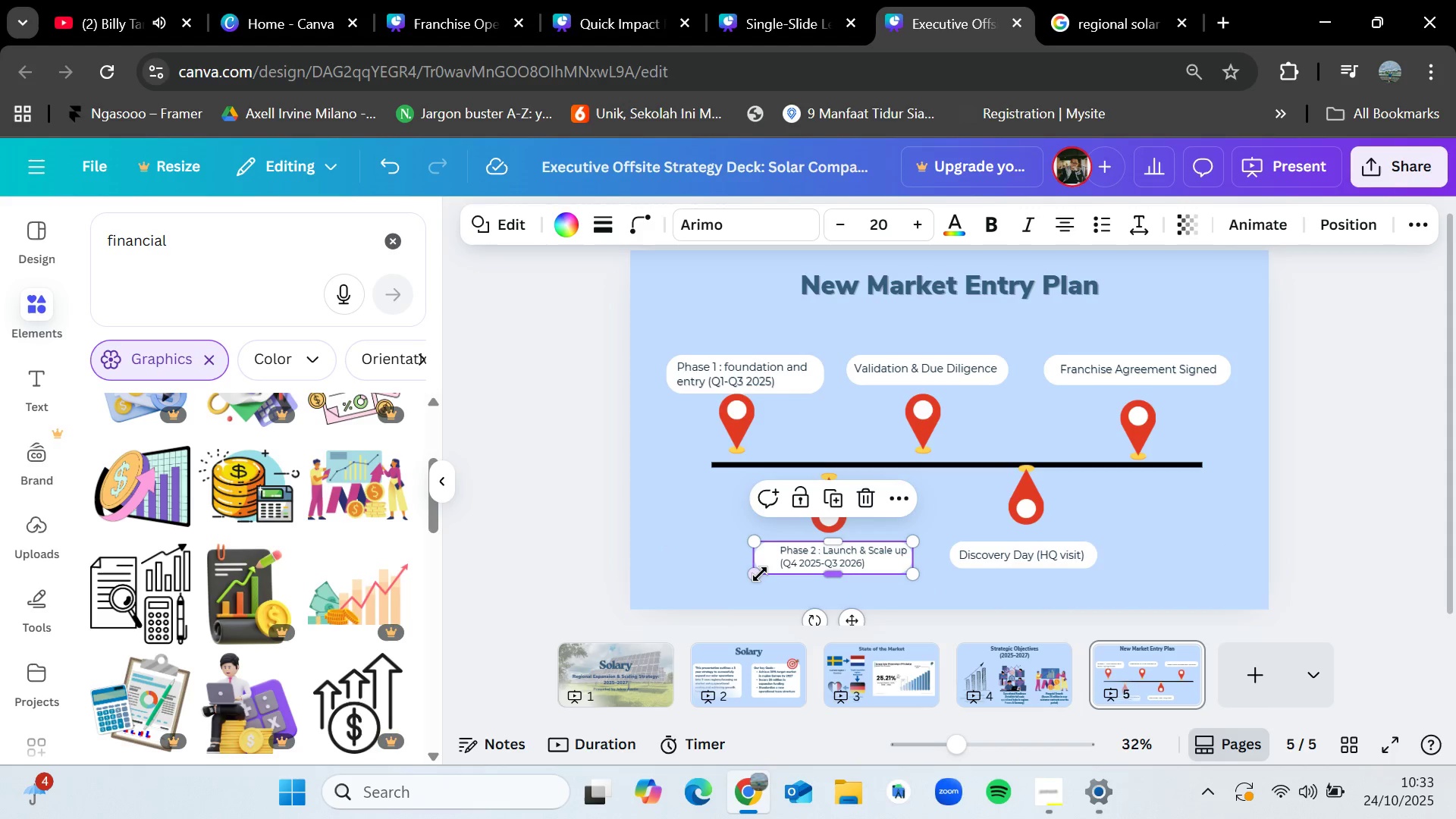 
left_click_drag(start_coordinate=[760, 573], to_coordinate=[774, 572])
 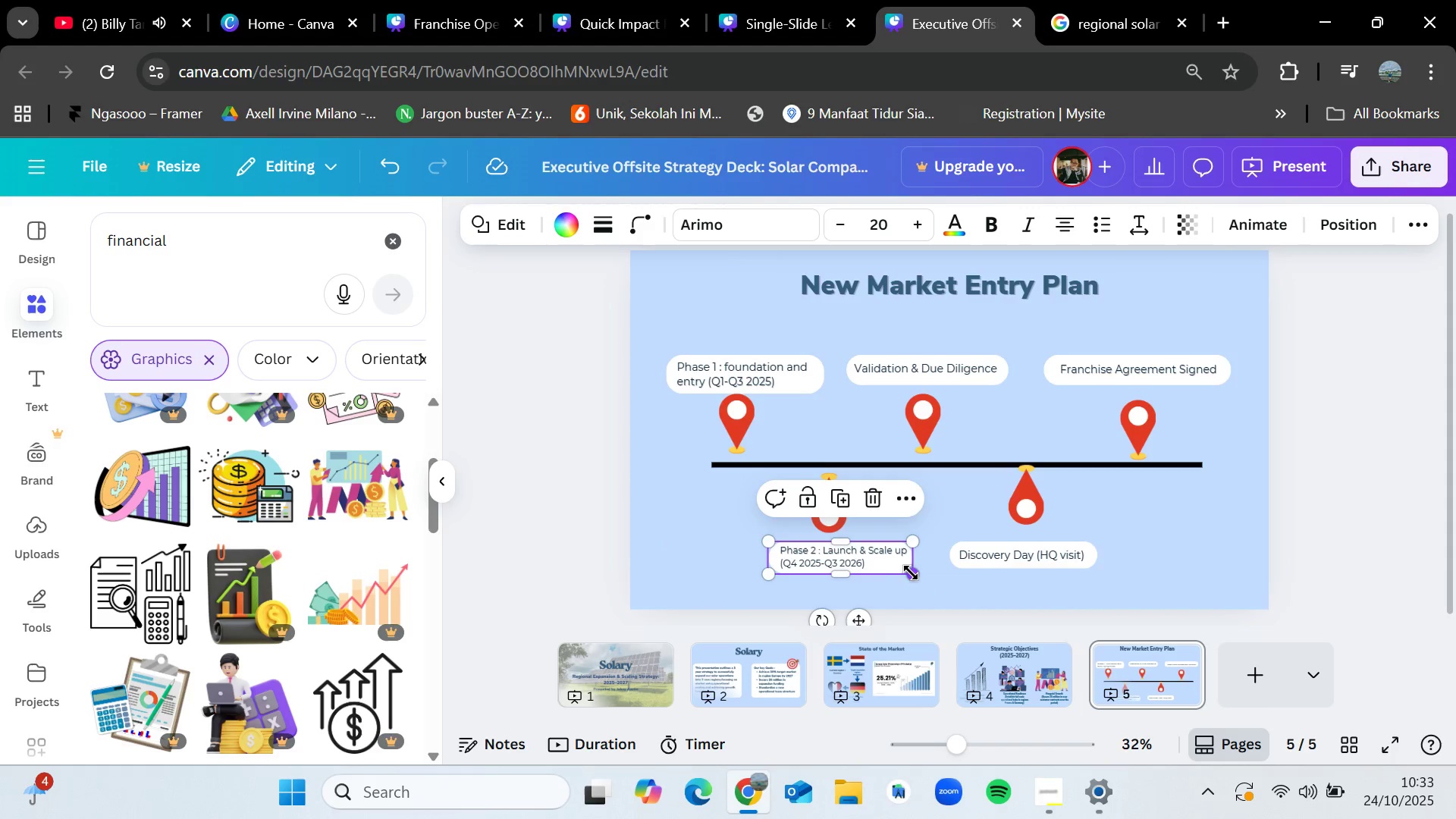 
left_click_drag(start_coordinate=[912, 573], to_coordinate=[919, 573])
 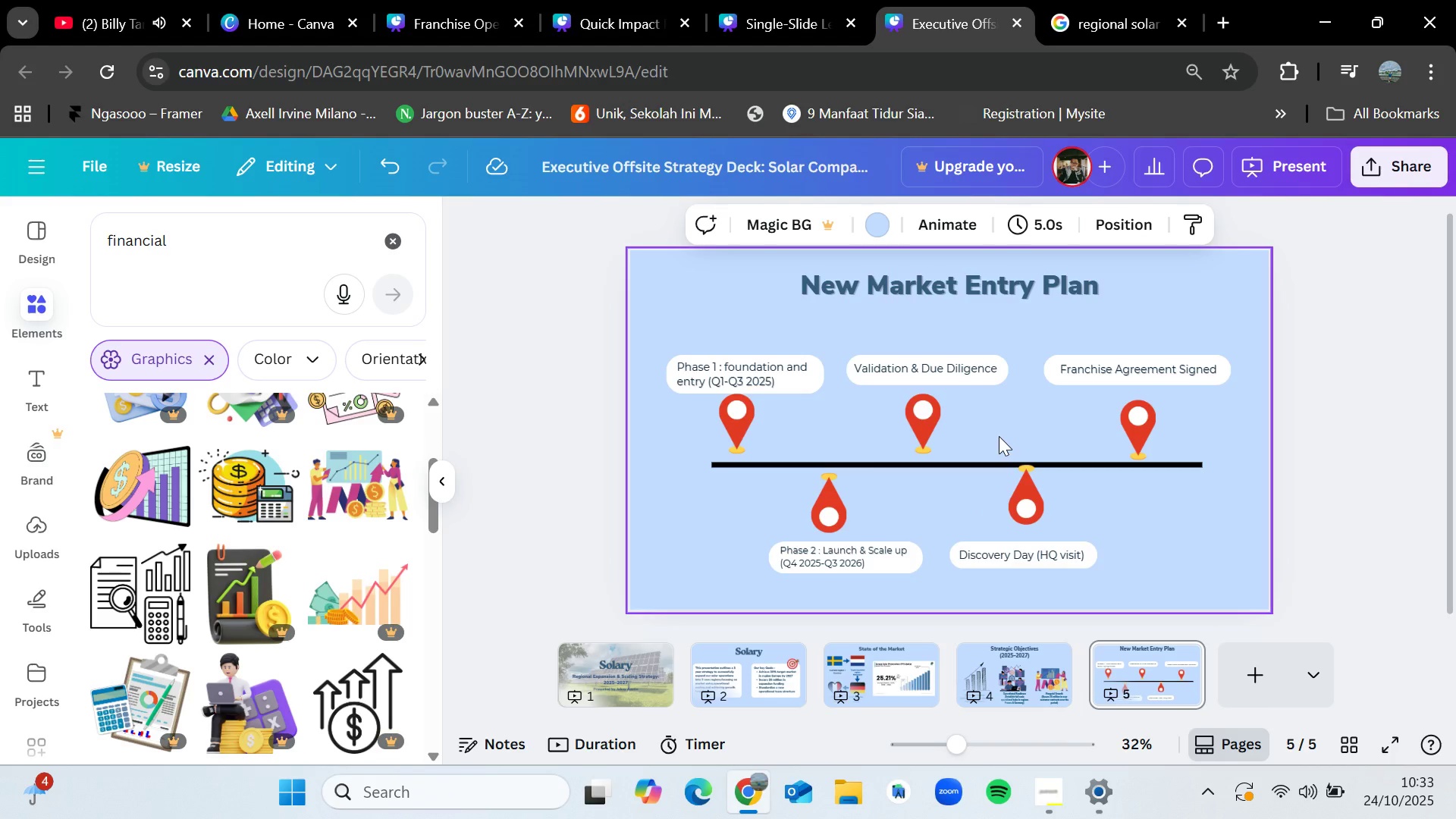 
double_click([923, 362])
 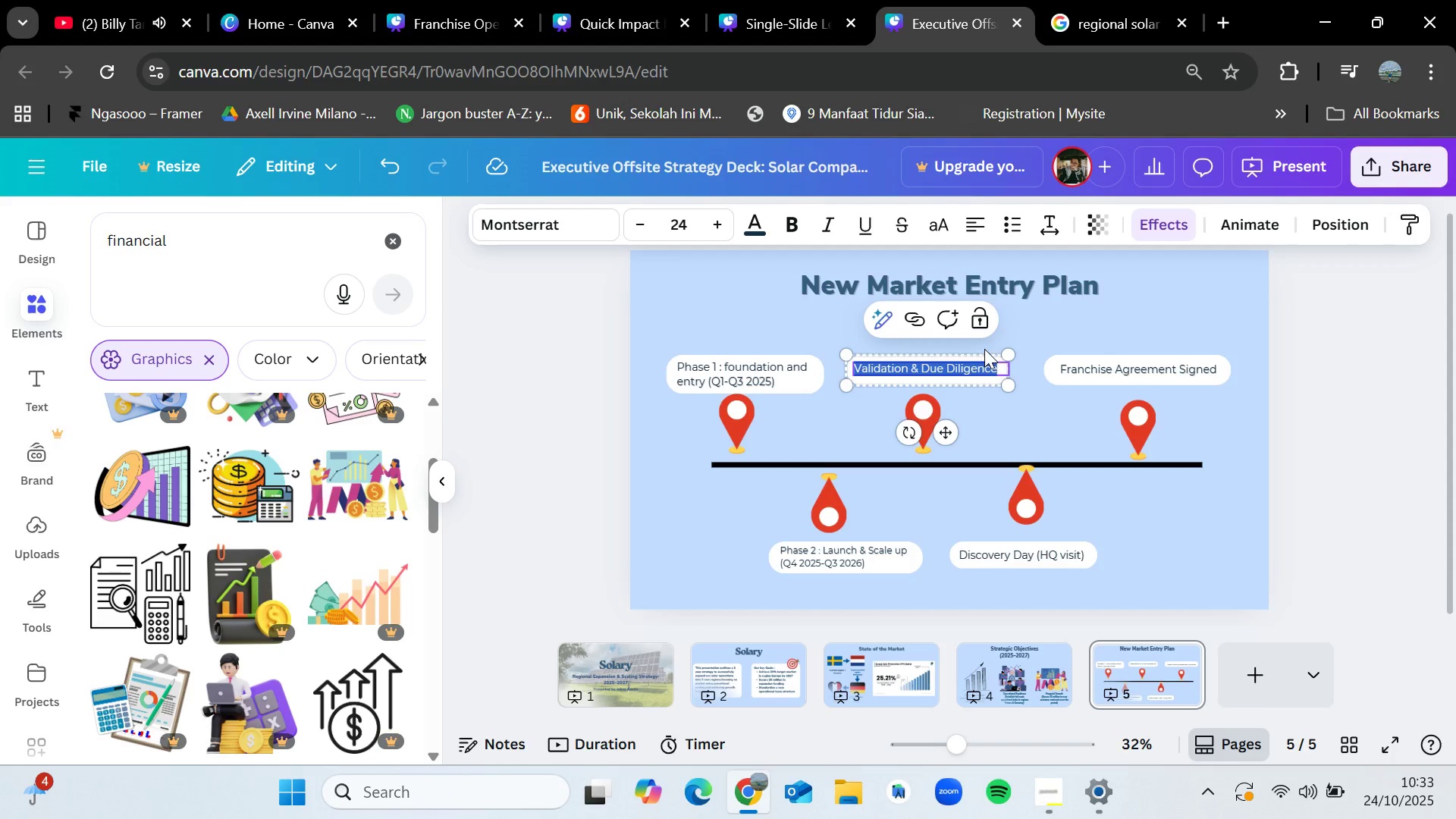 
left_click([1294, 352])
 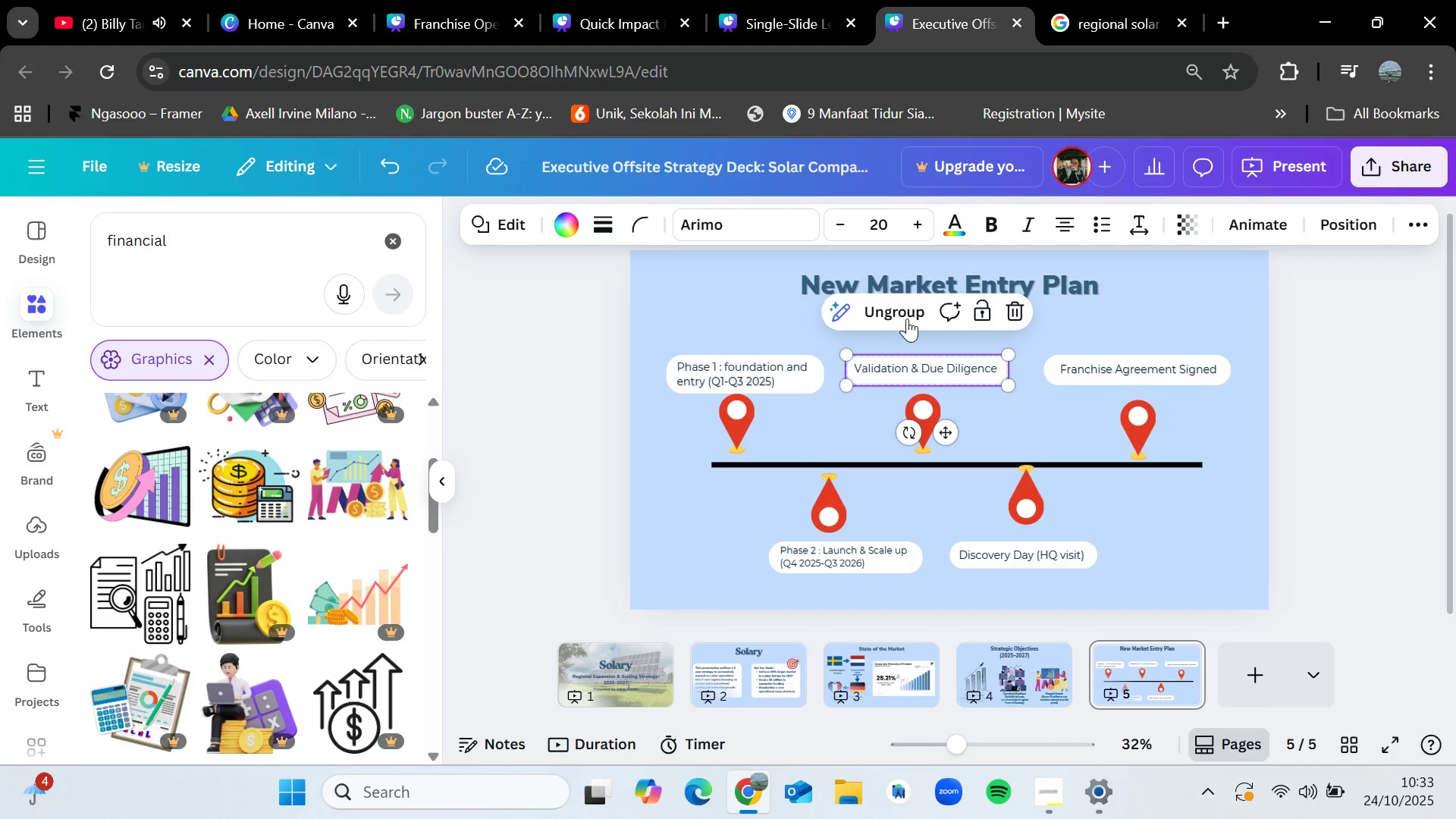 
left_click([908, 316])
 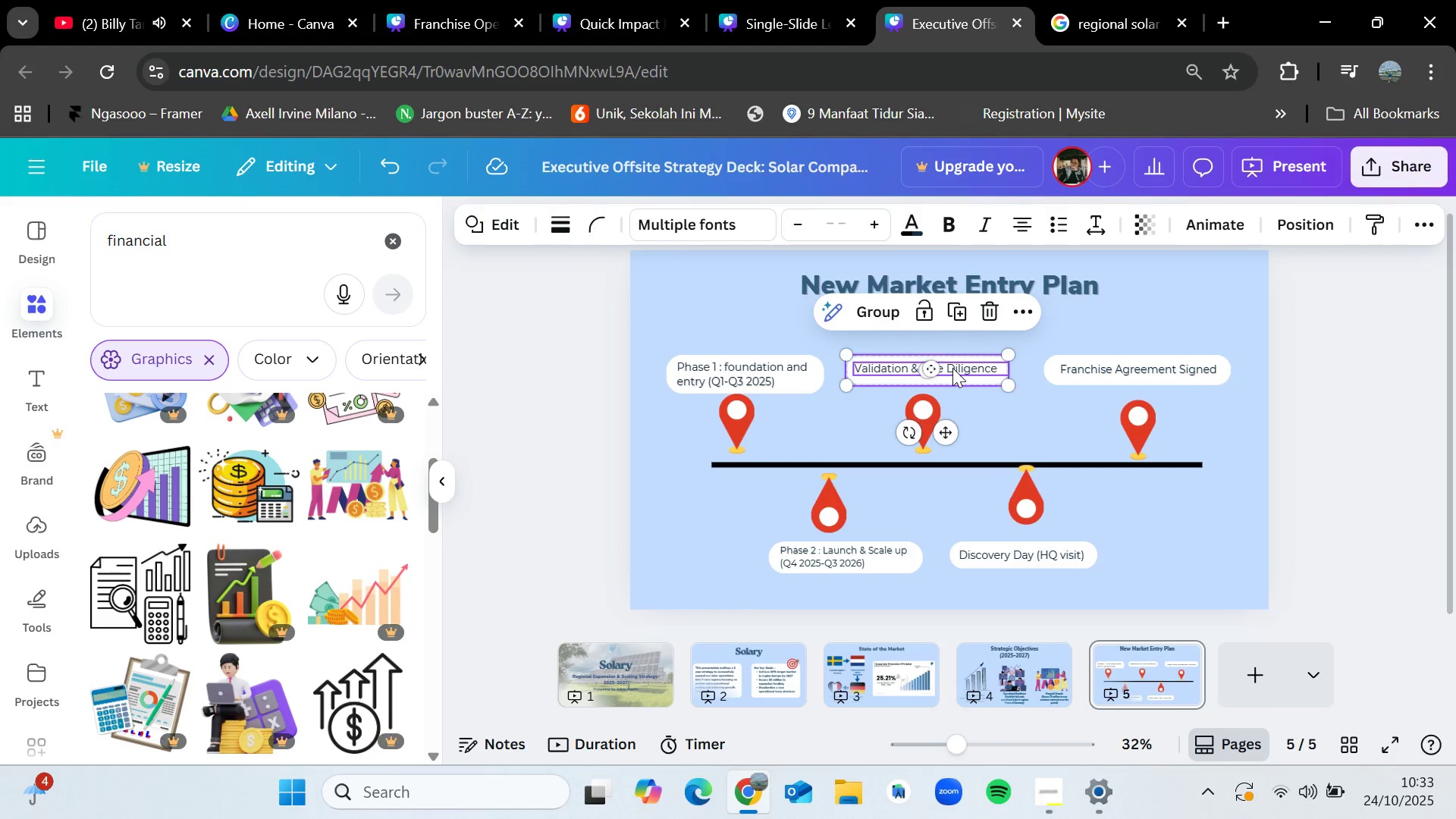 
double_click([952, 368])
 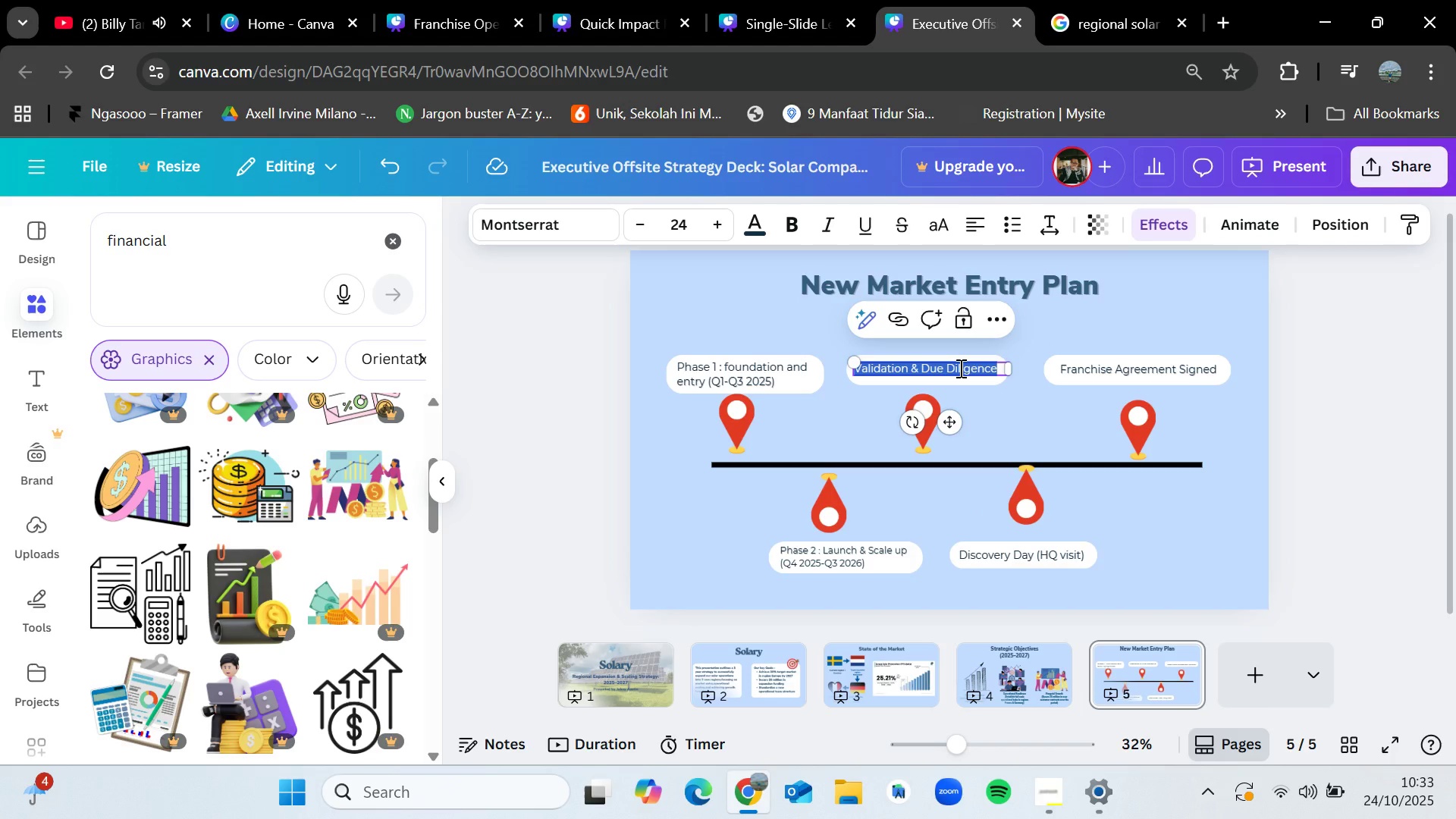 
wait(5.38)
 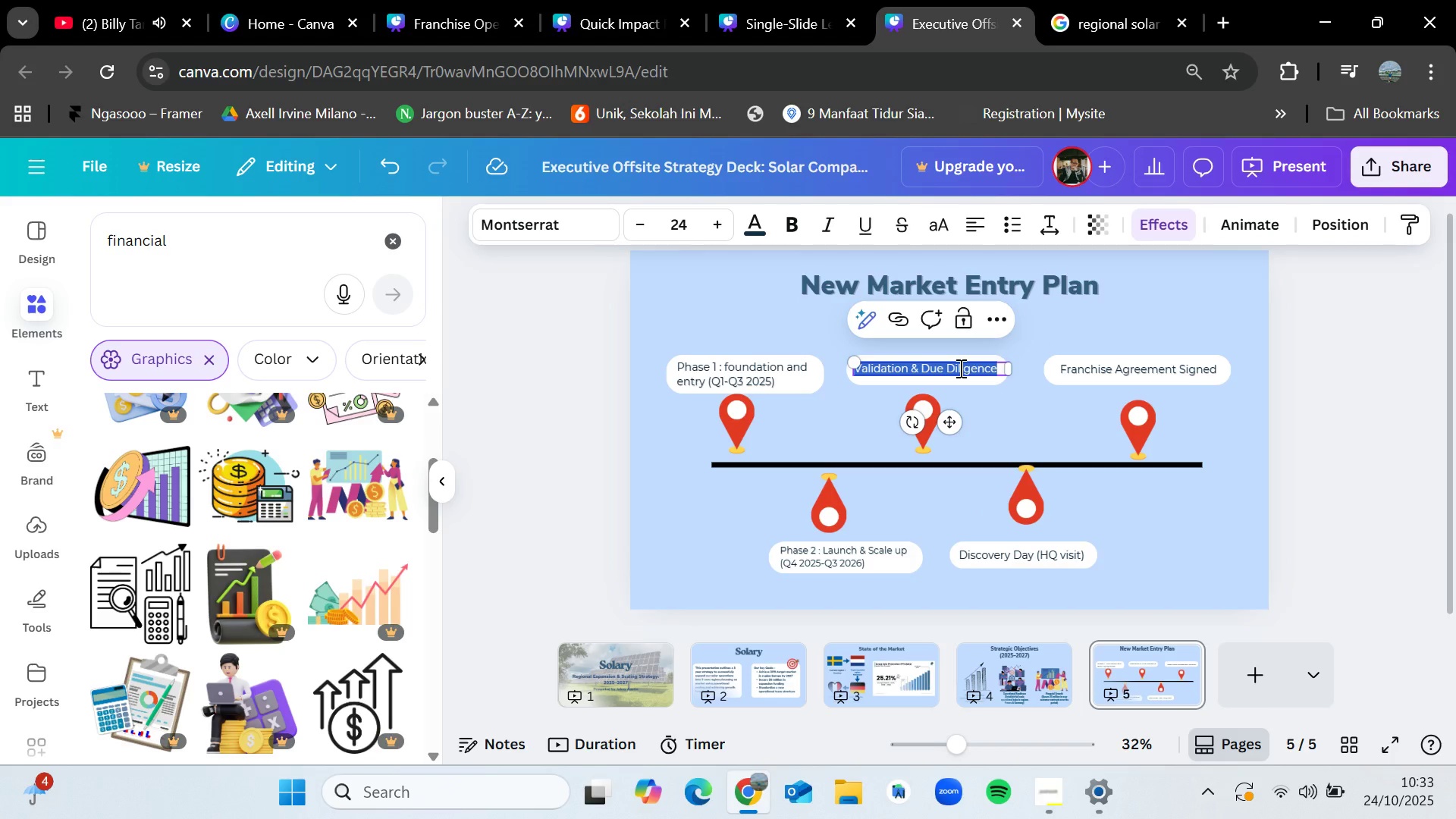 
key(Backspace)
type(Phase 3 : Stabilization & Optim)
 